 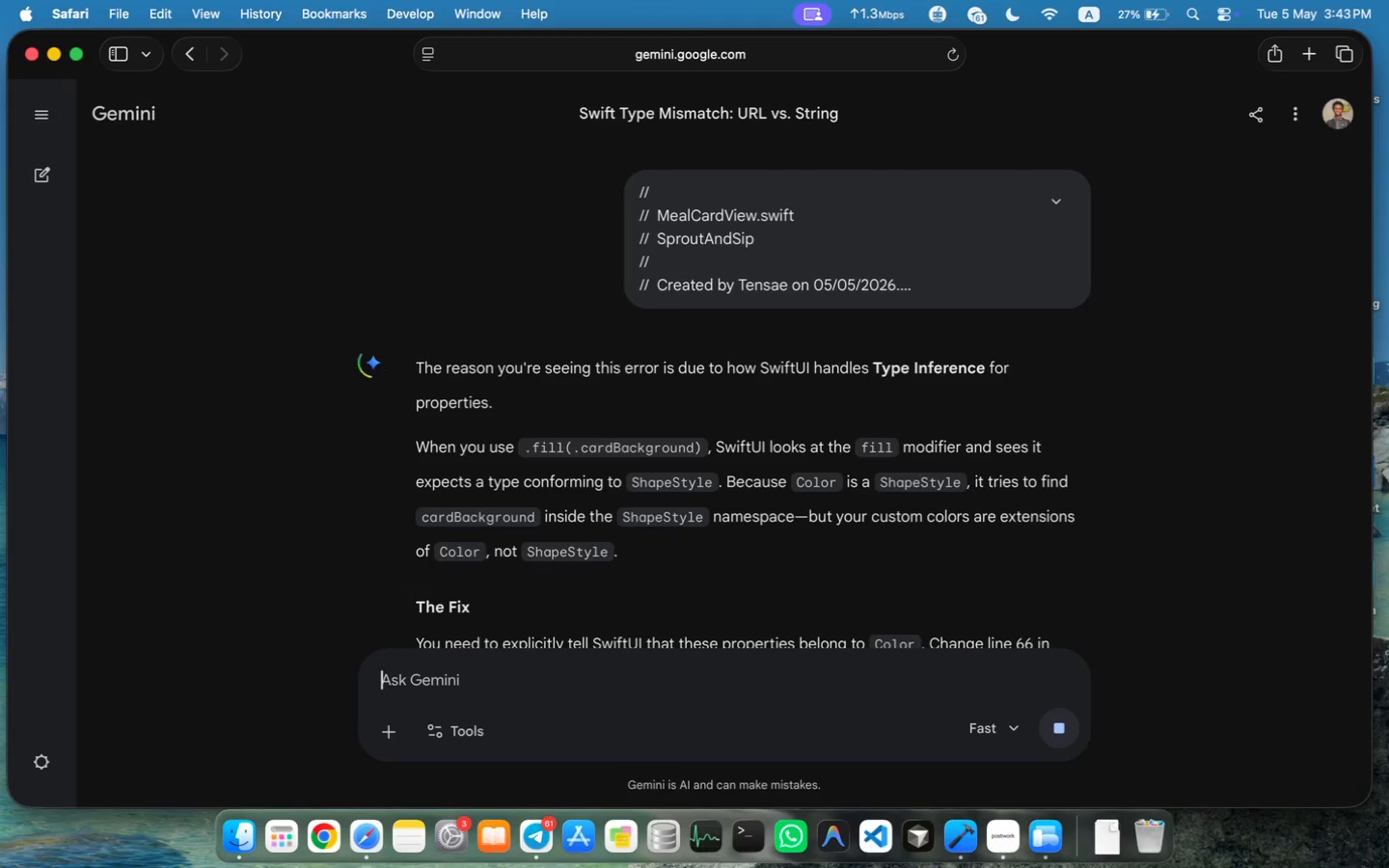 
scroll: coordinate [644, 562], scroll_direction: down, amount: 5.0
 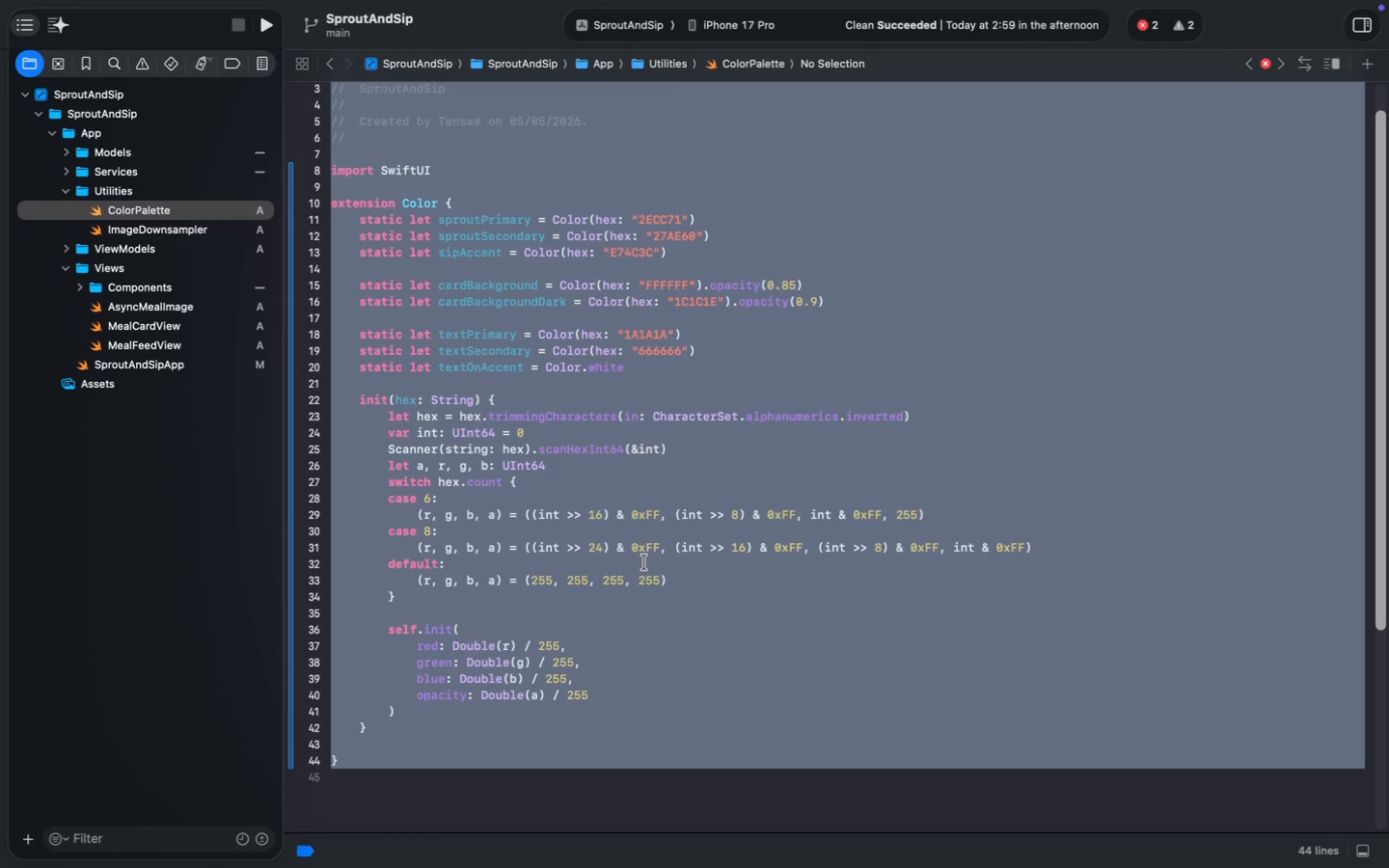 
wait(9.9)
 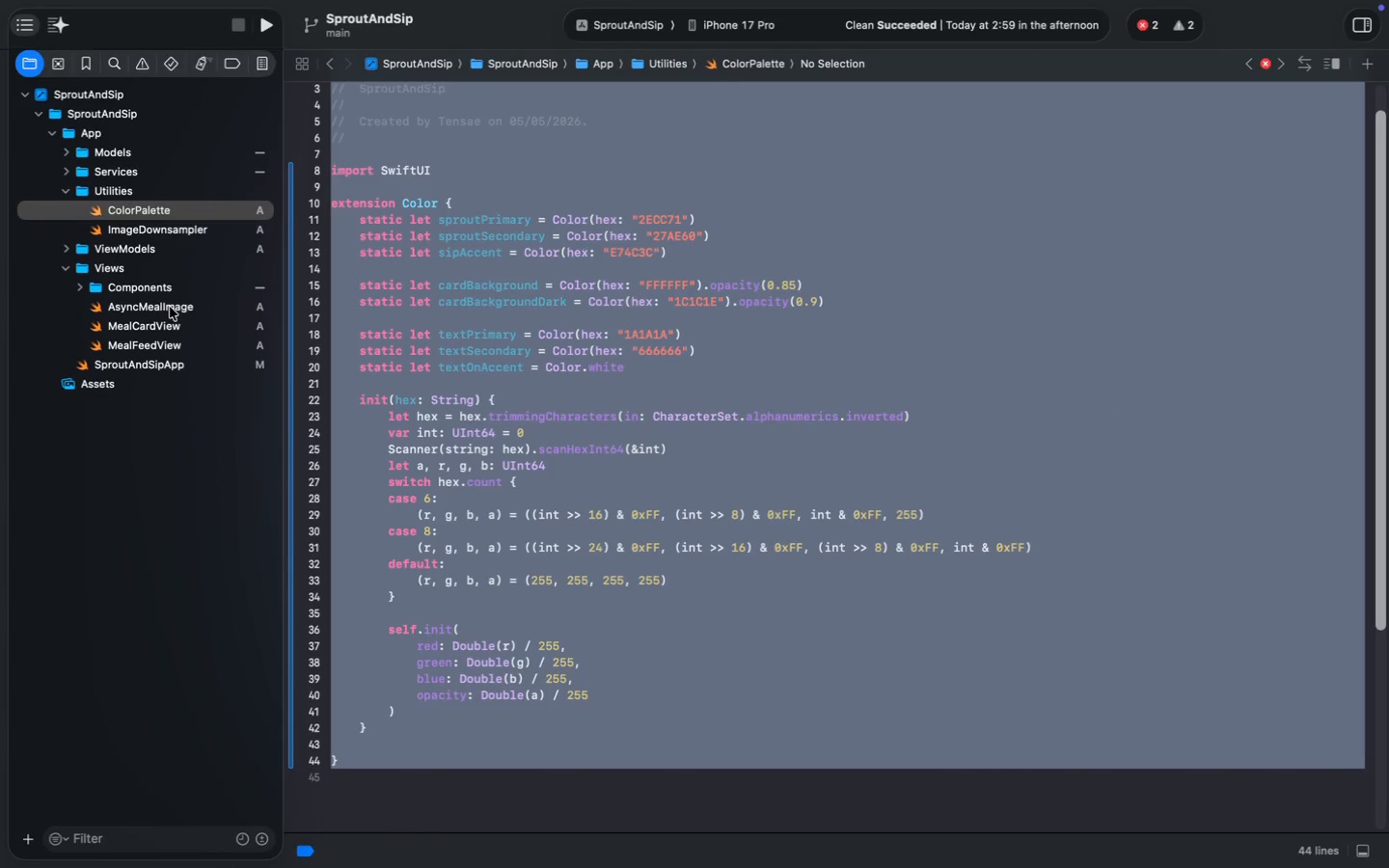 
left_click([170, 307])
 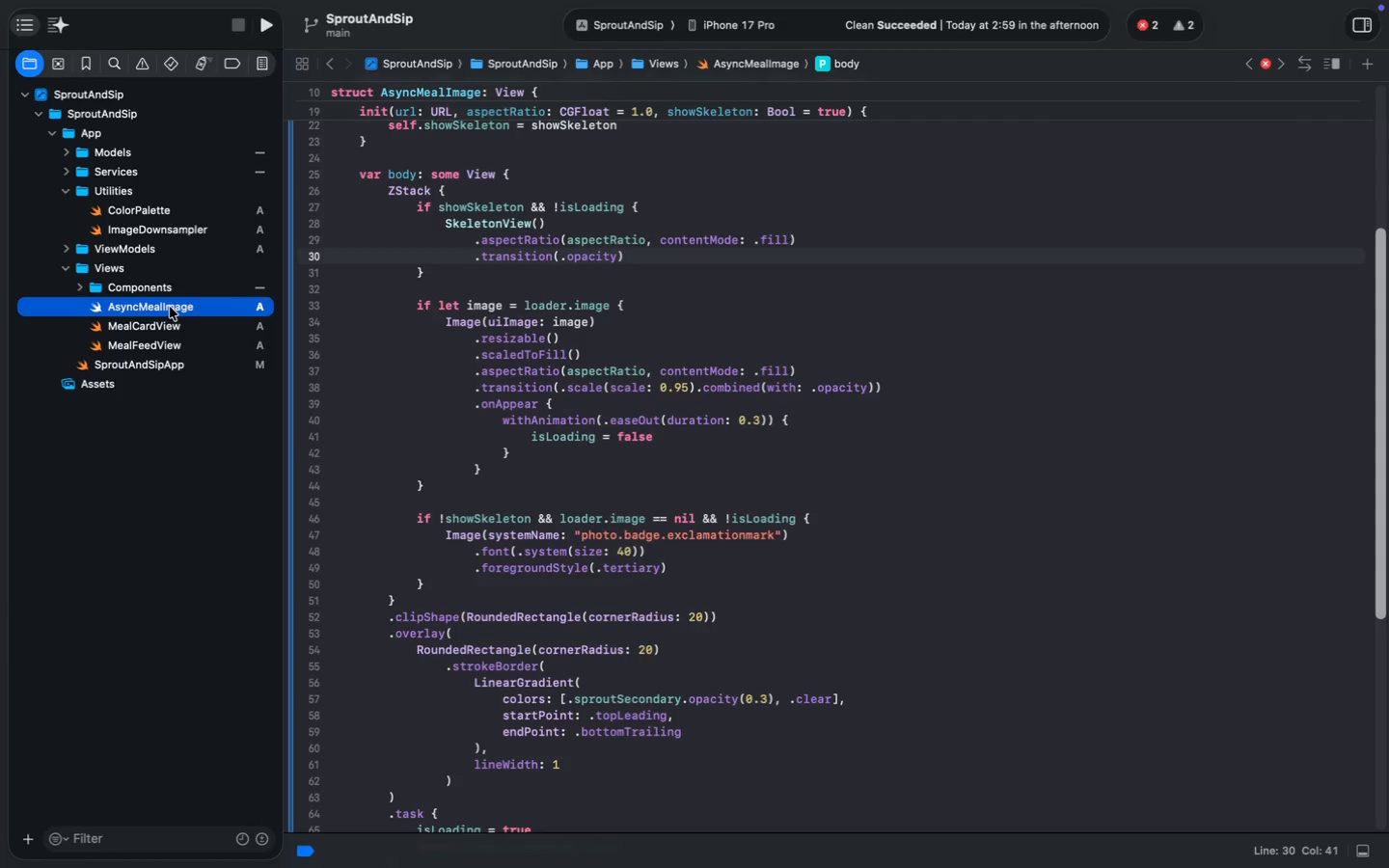 
left_click([787, 525])
 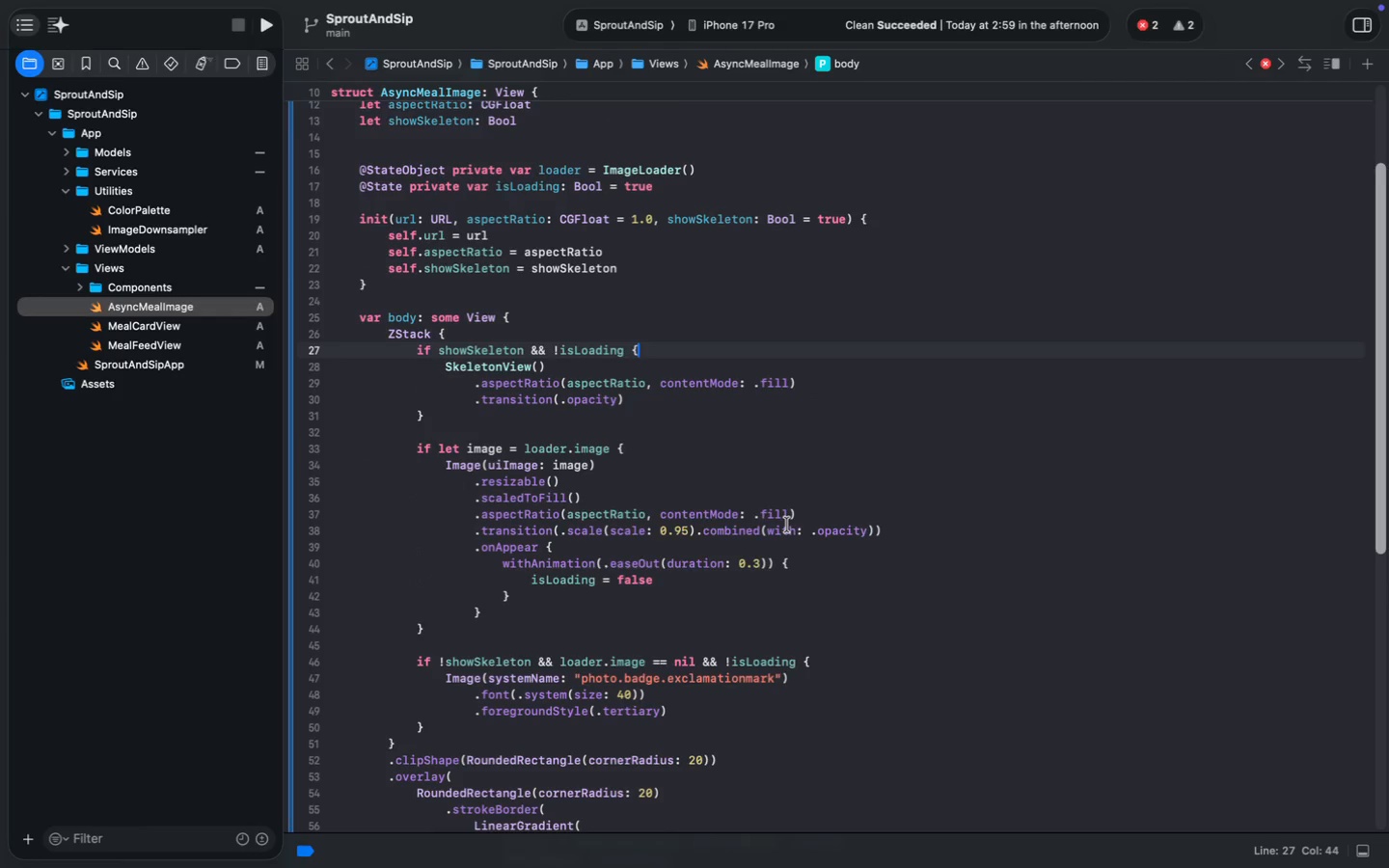 
scroll: coordinate [925, 507], scroll_direction: up, amount: 52.0
 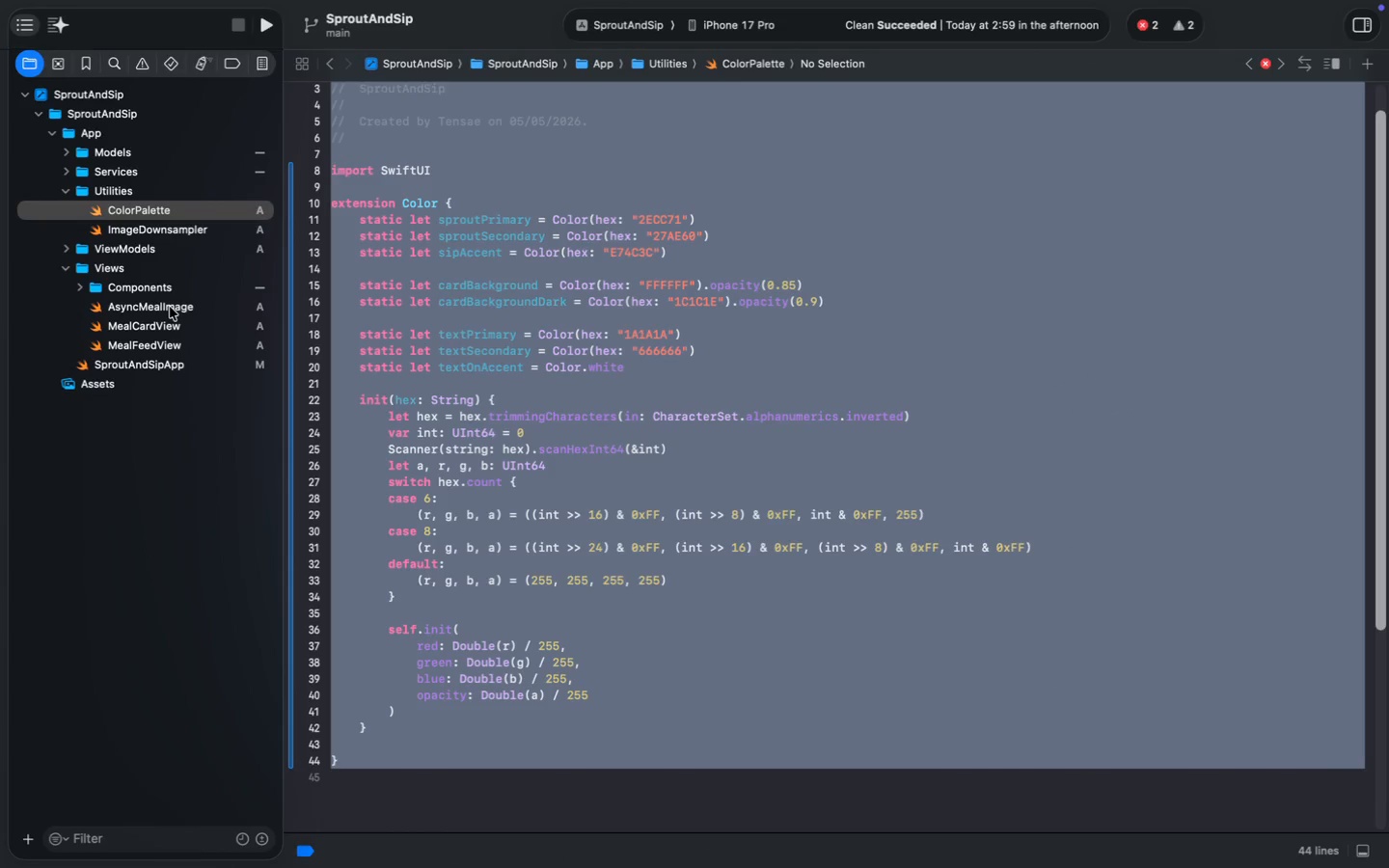 
scroll: coordinate [787, 525], scroll_direction: down, amount: 30.0
 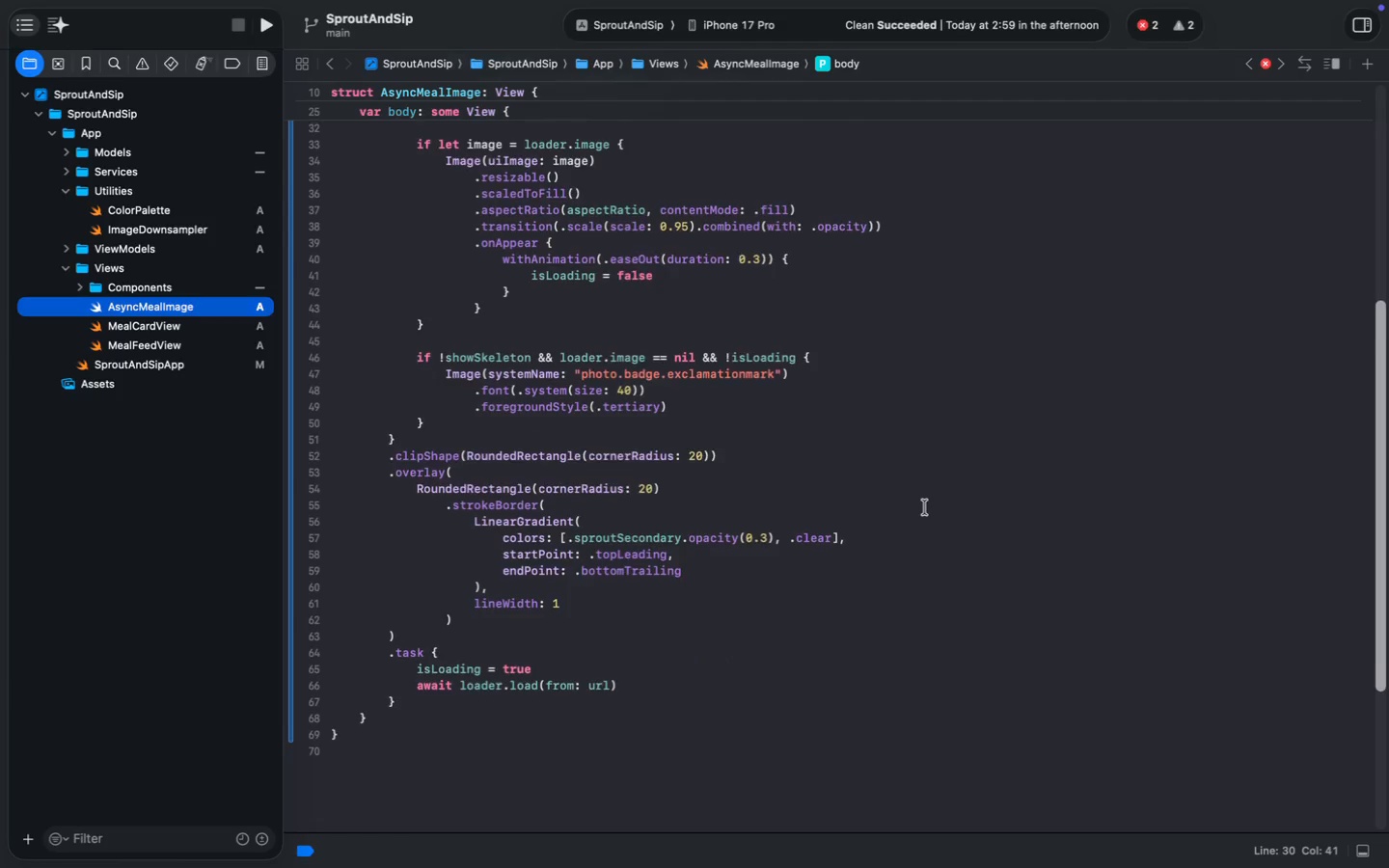 
scroll: coordinate [787, 525], scroll_direction: up, amount: 32.0
 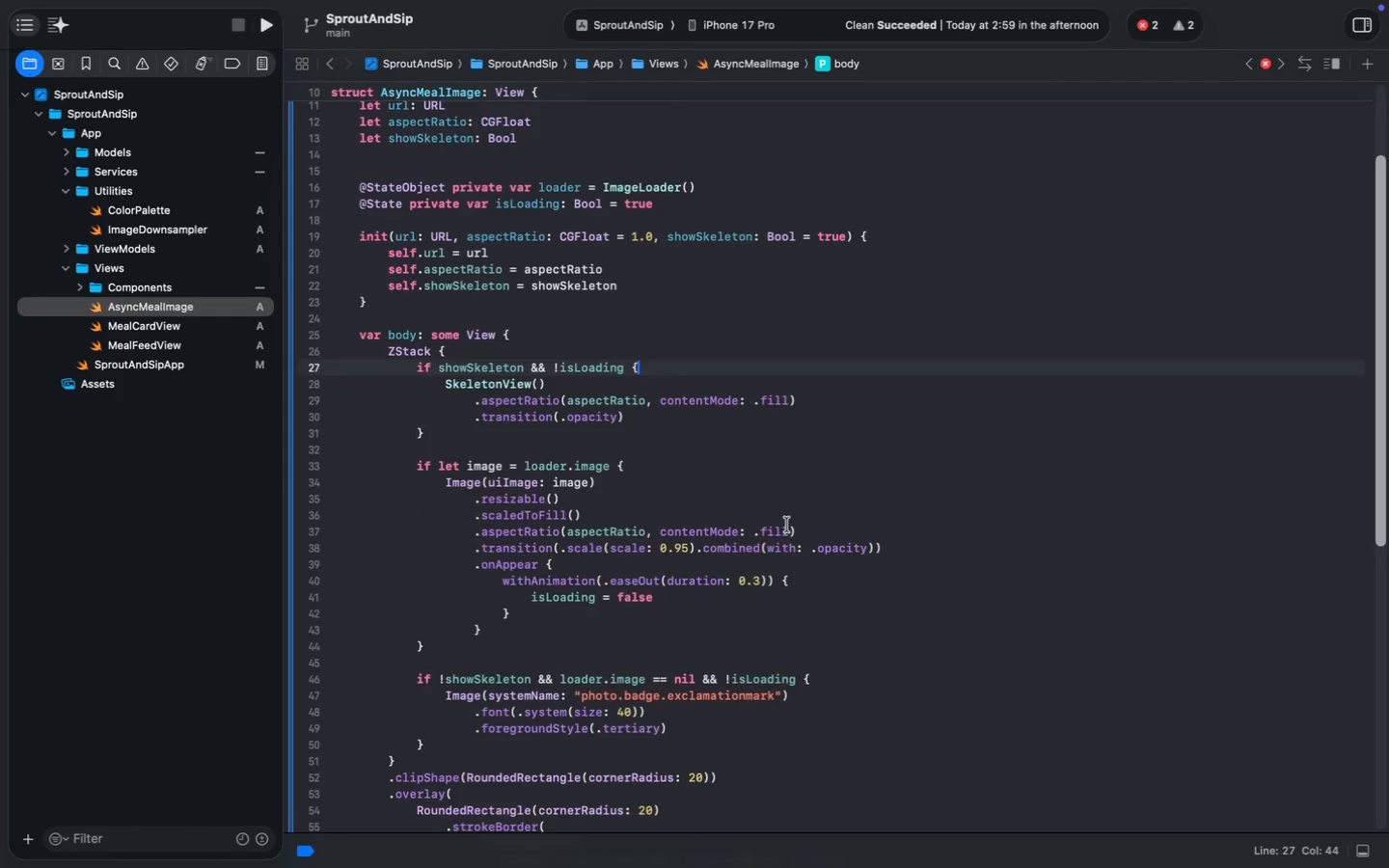 
left_click([150, 327])
 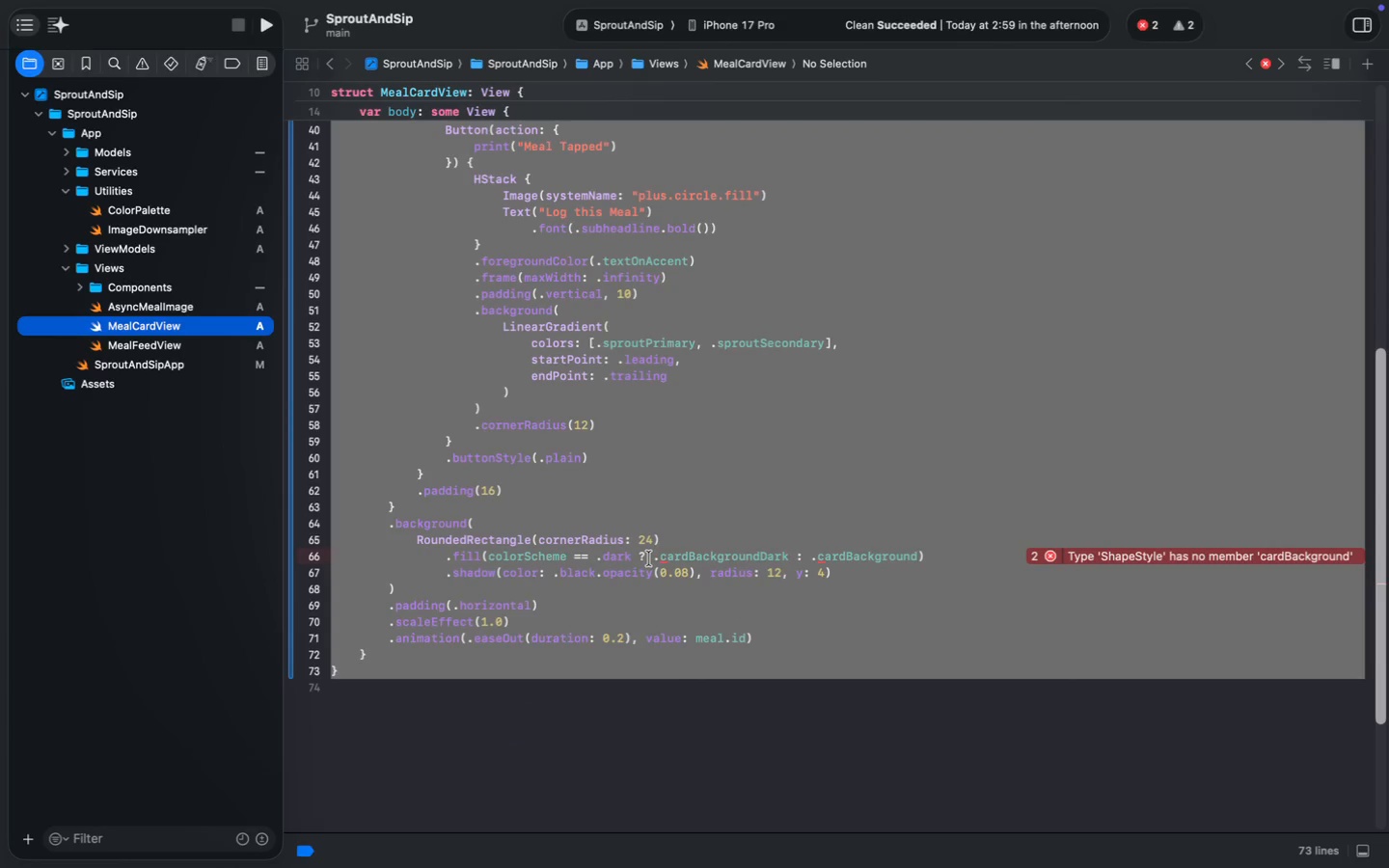 
left_click([656, 558])
 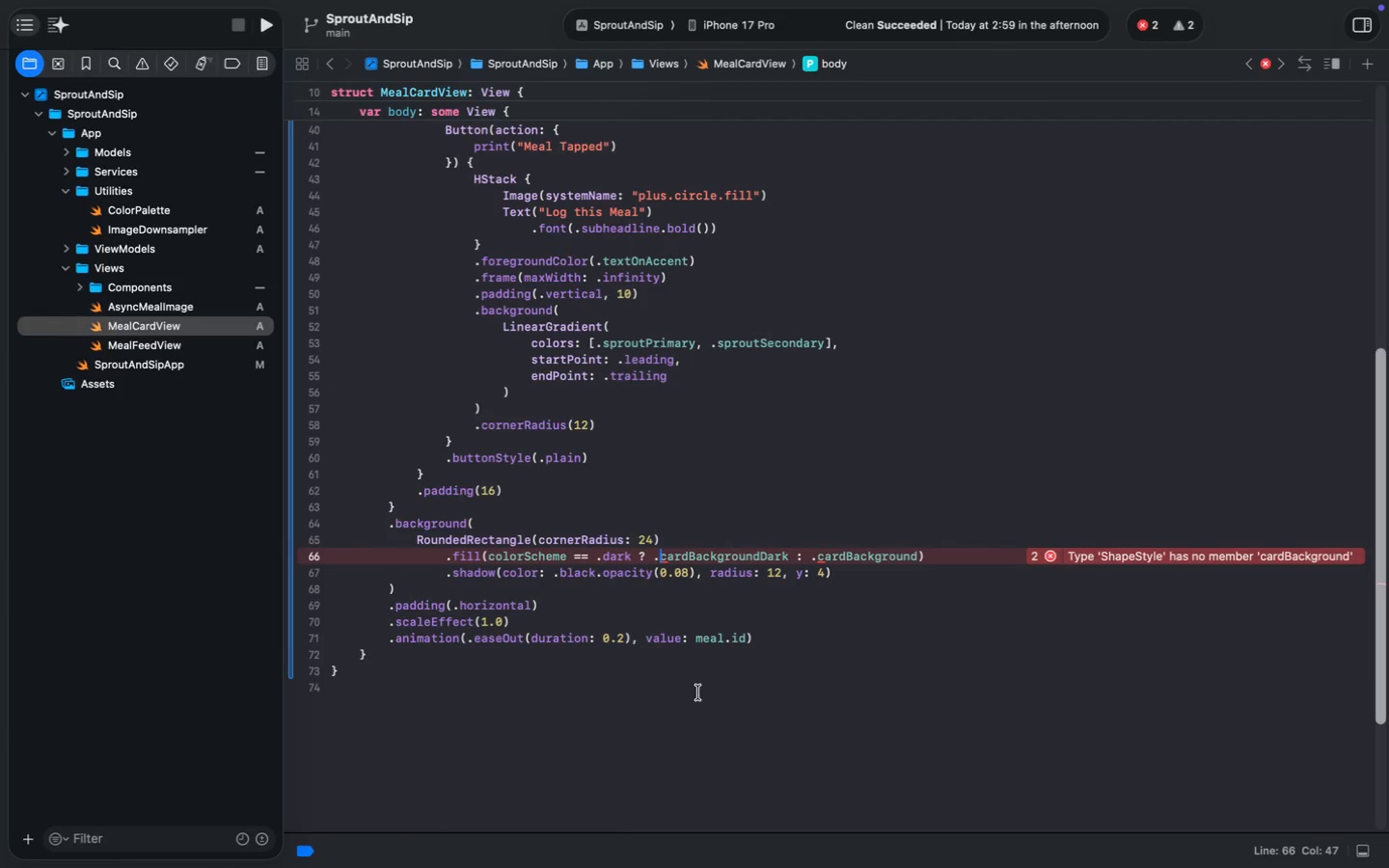 
key(ArrowLeft)
 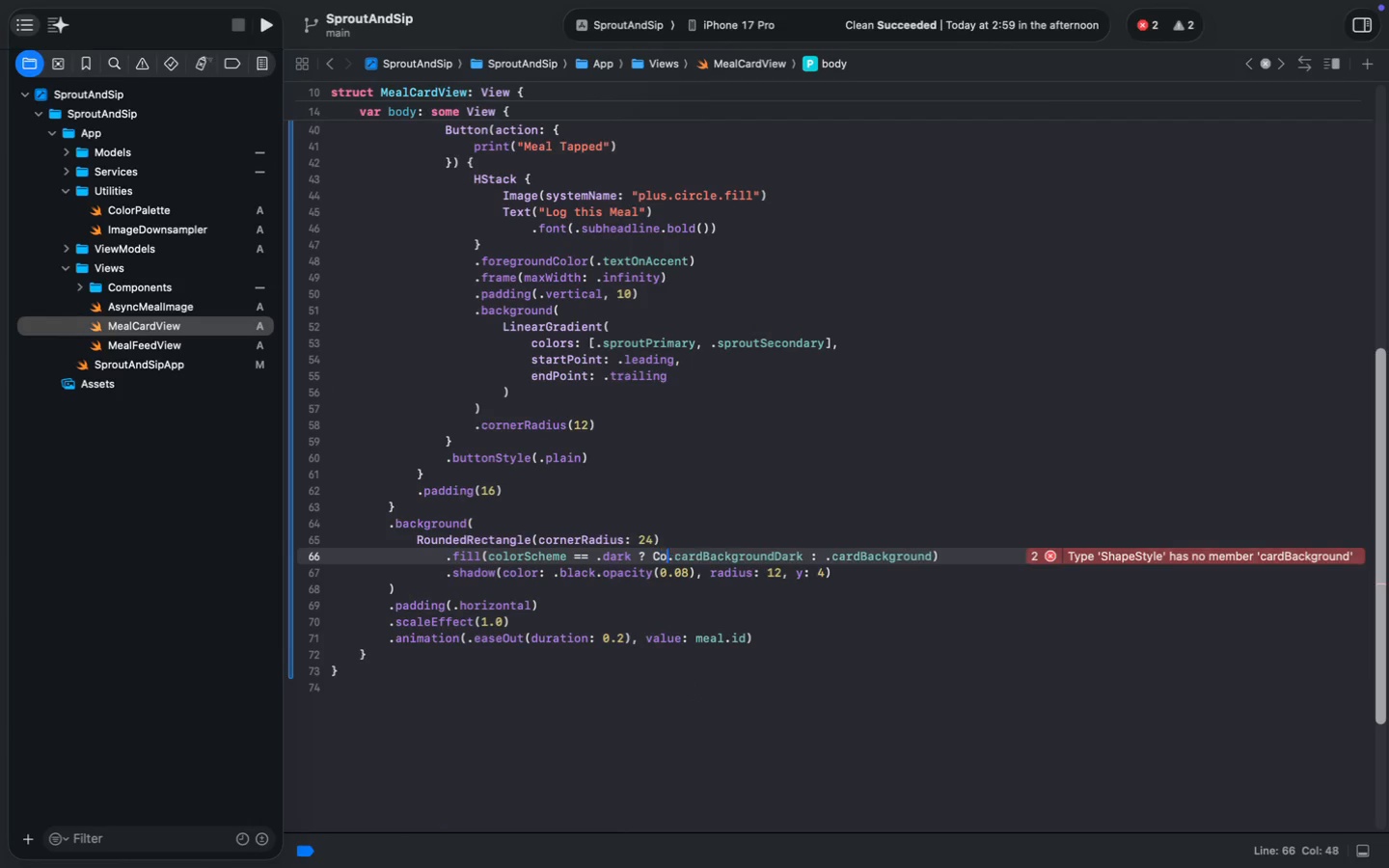 
type(Color)
 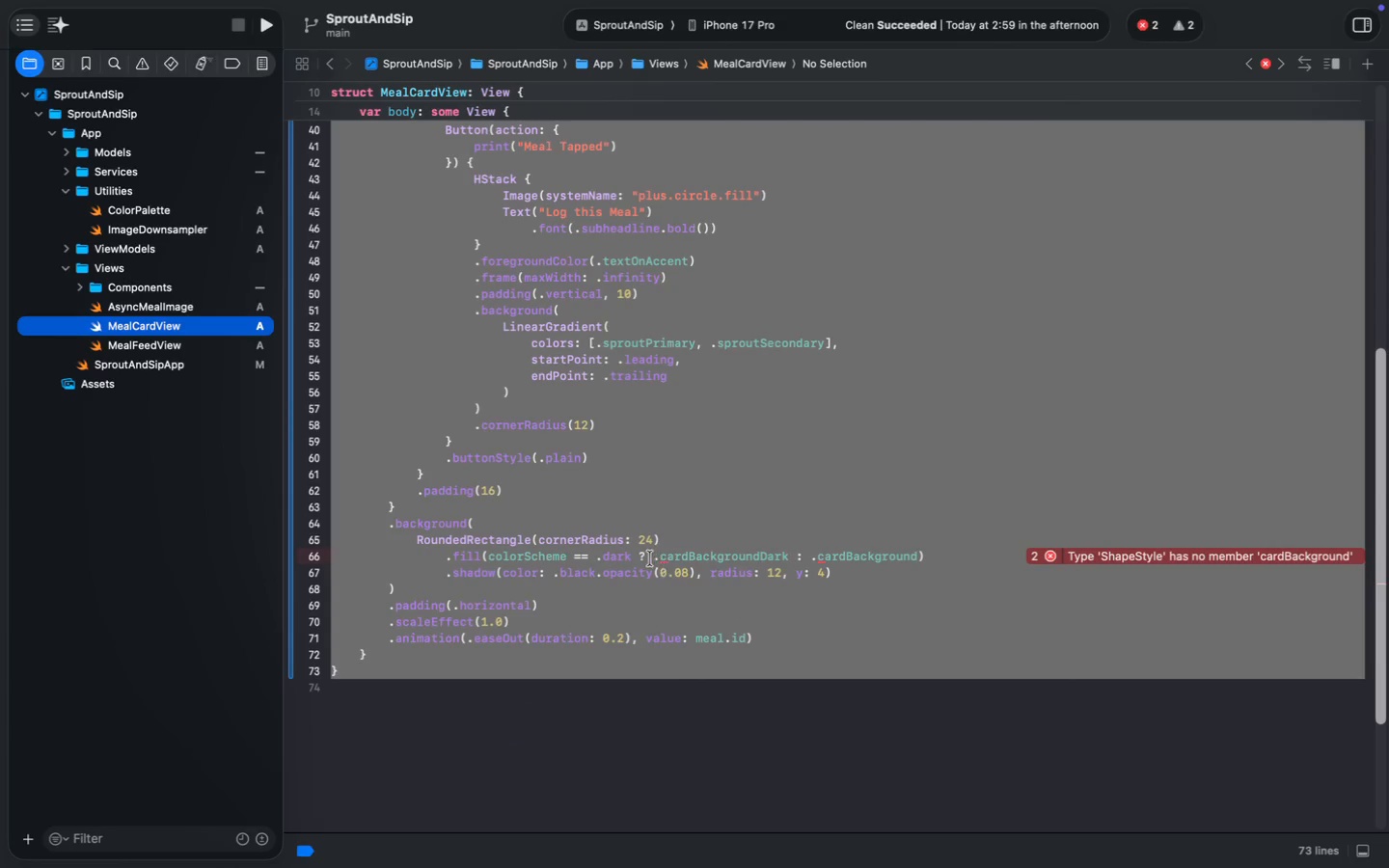 
left_click([847, 556])
 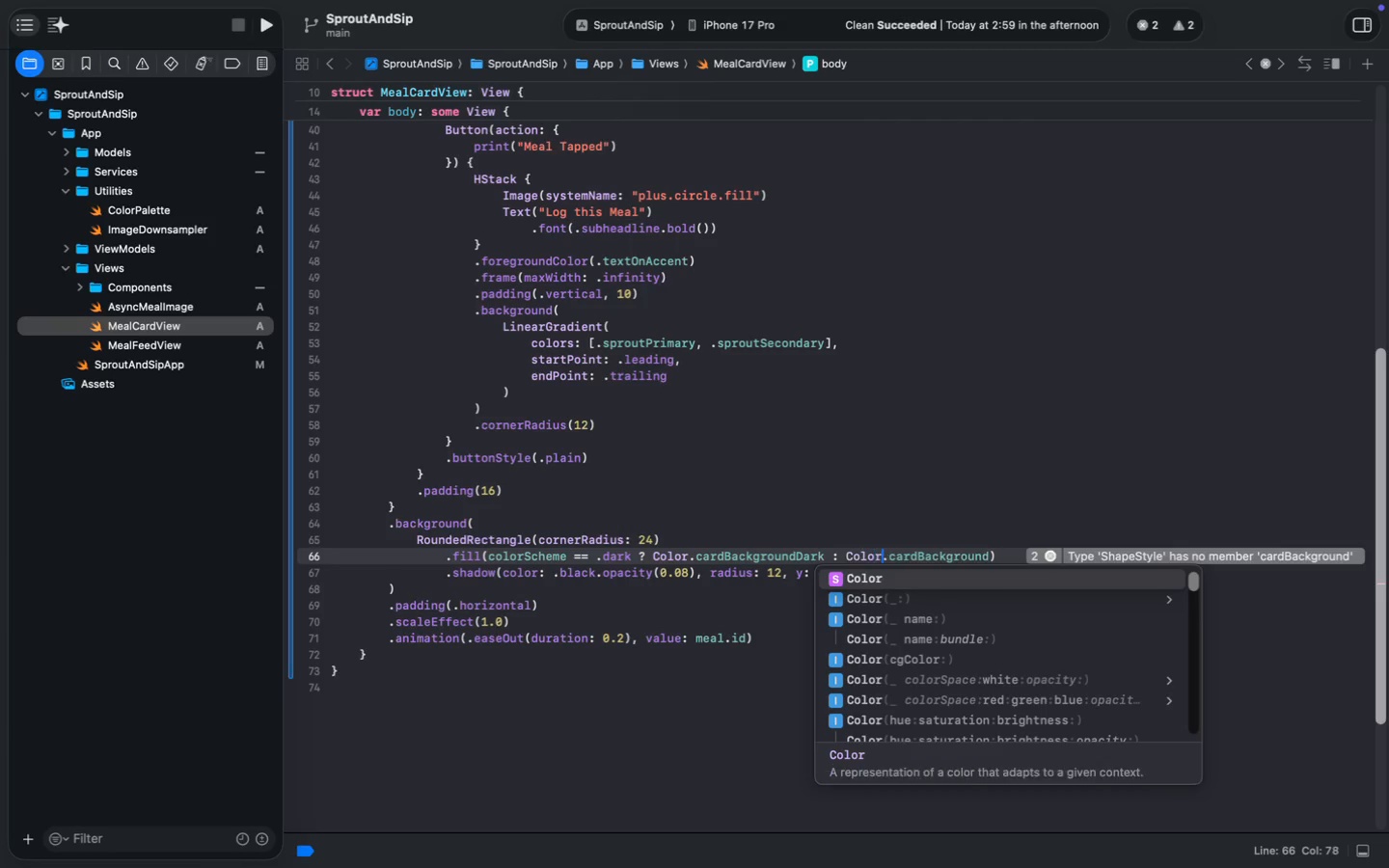 
type(Color)
 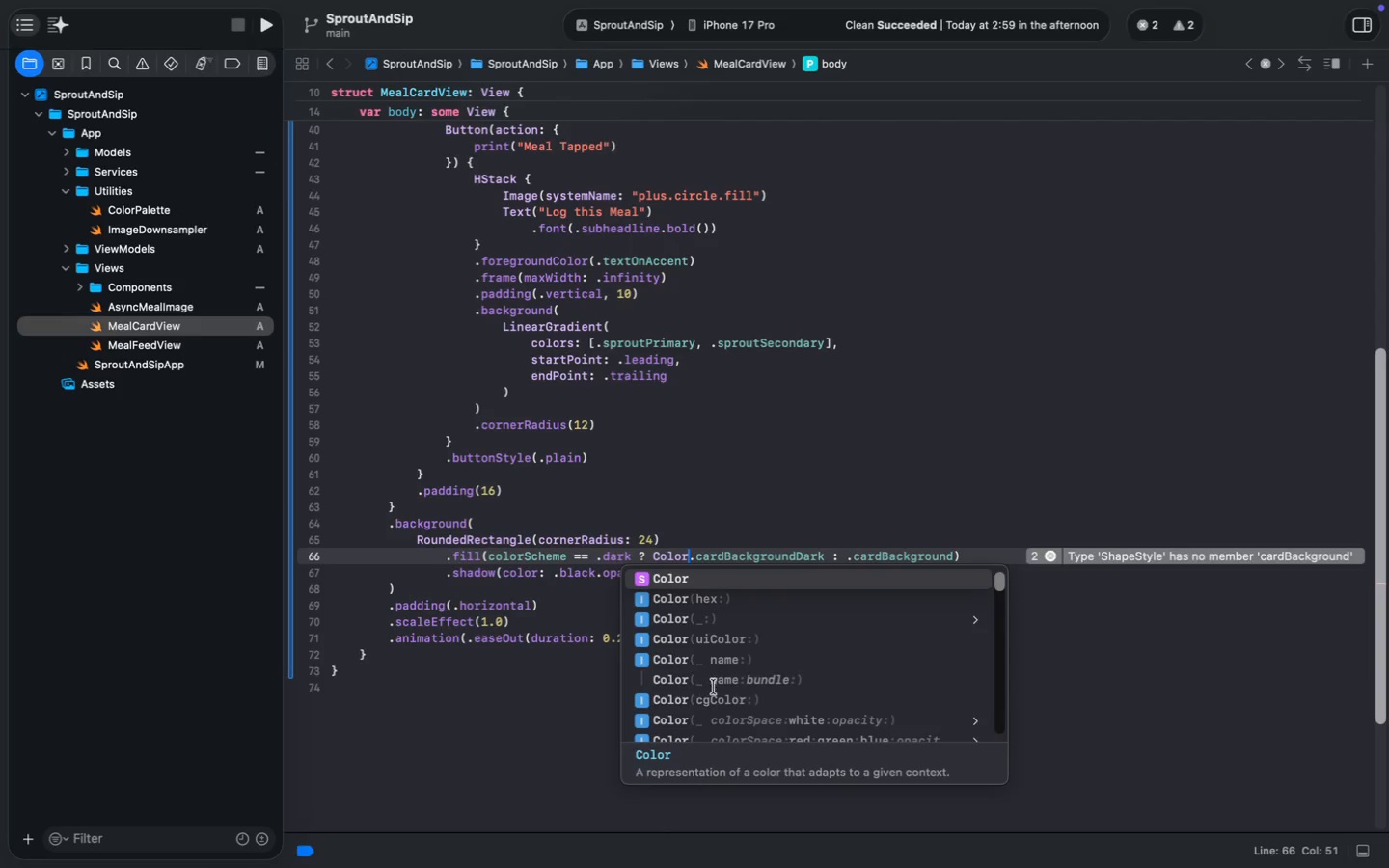 
key(Meta+S)
 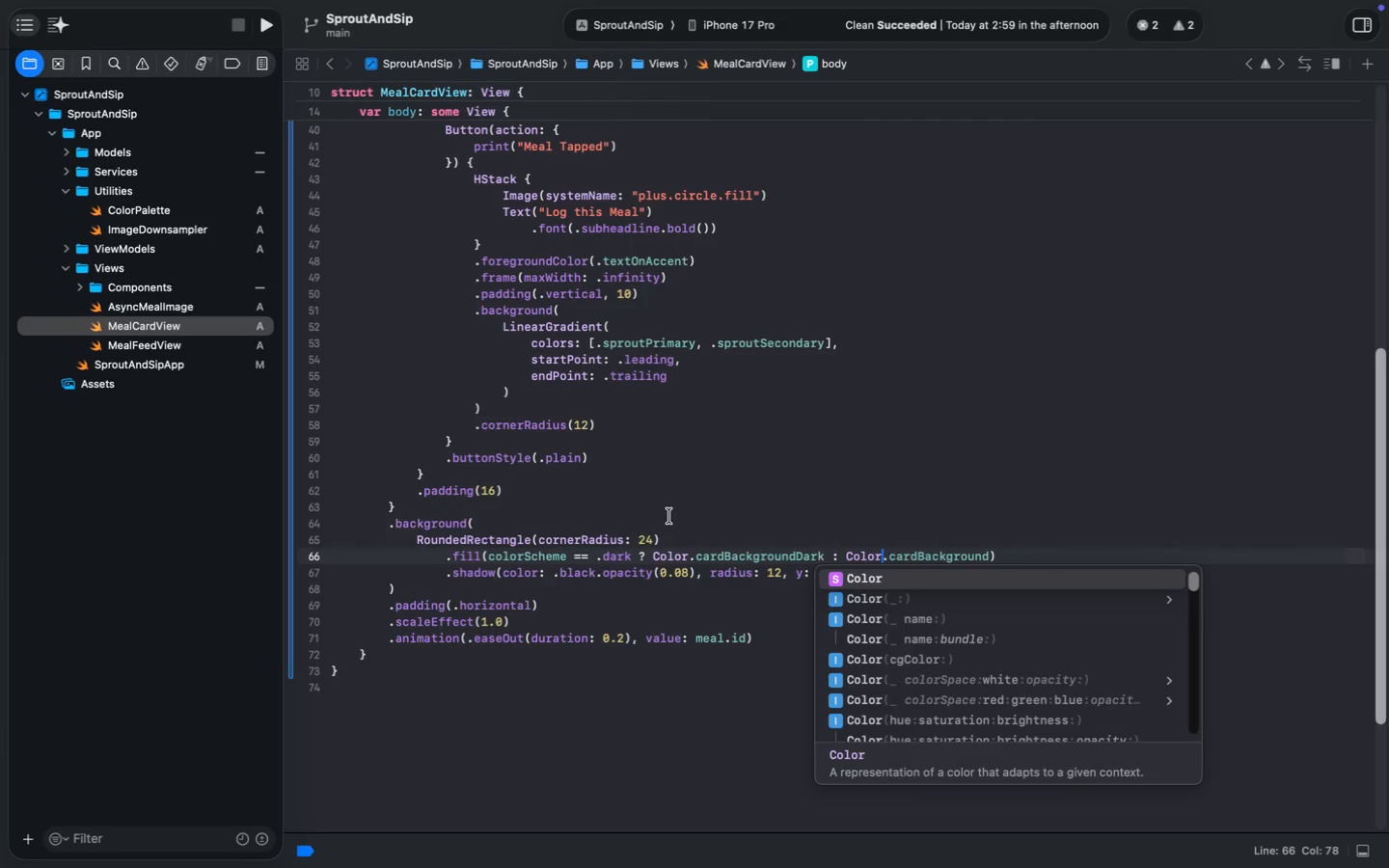 
left_click([649, 483])
 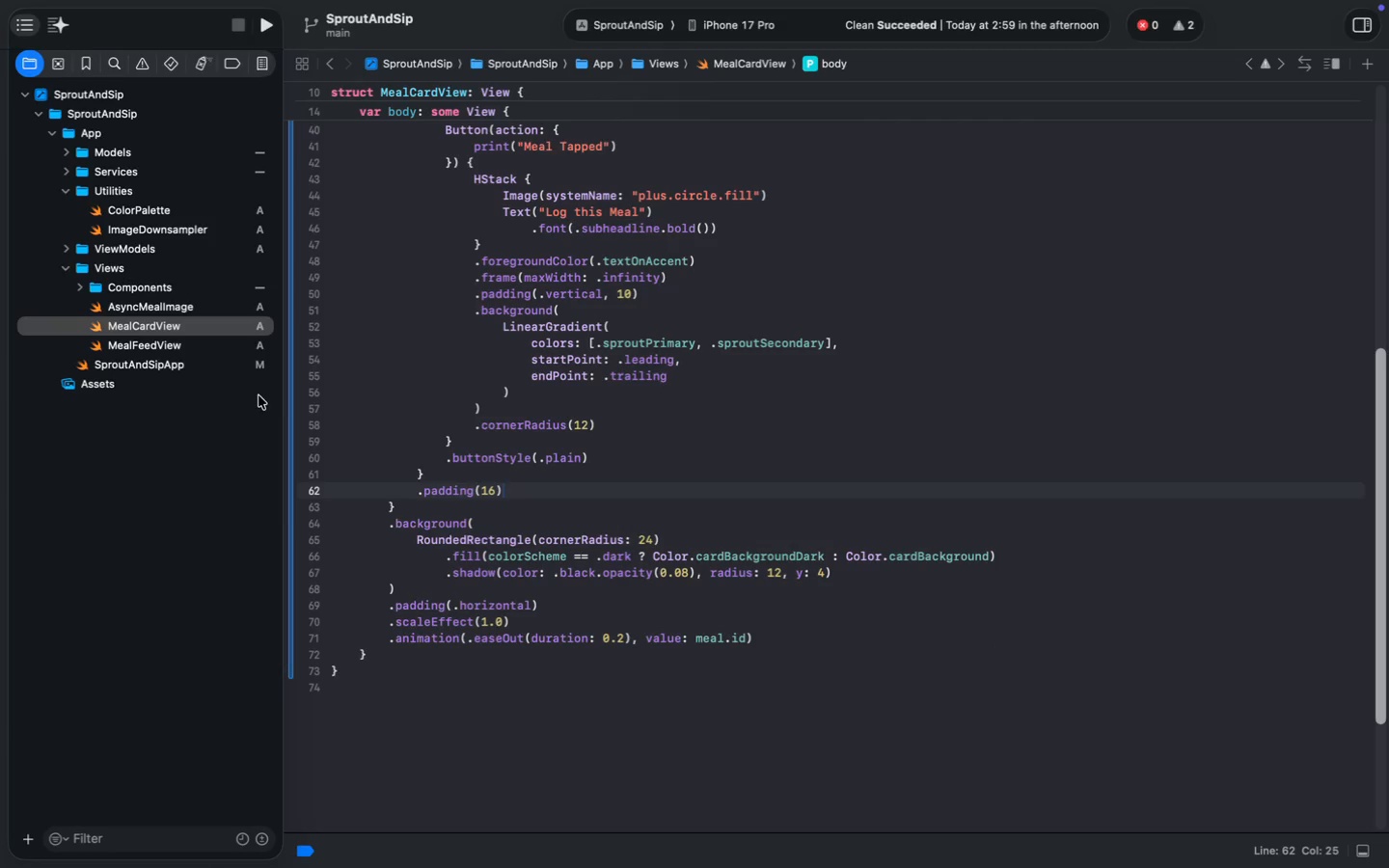 
left_click([187, 351])
 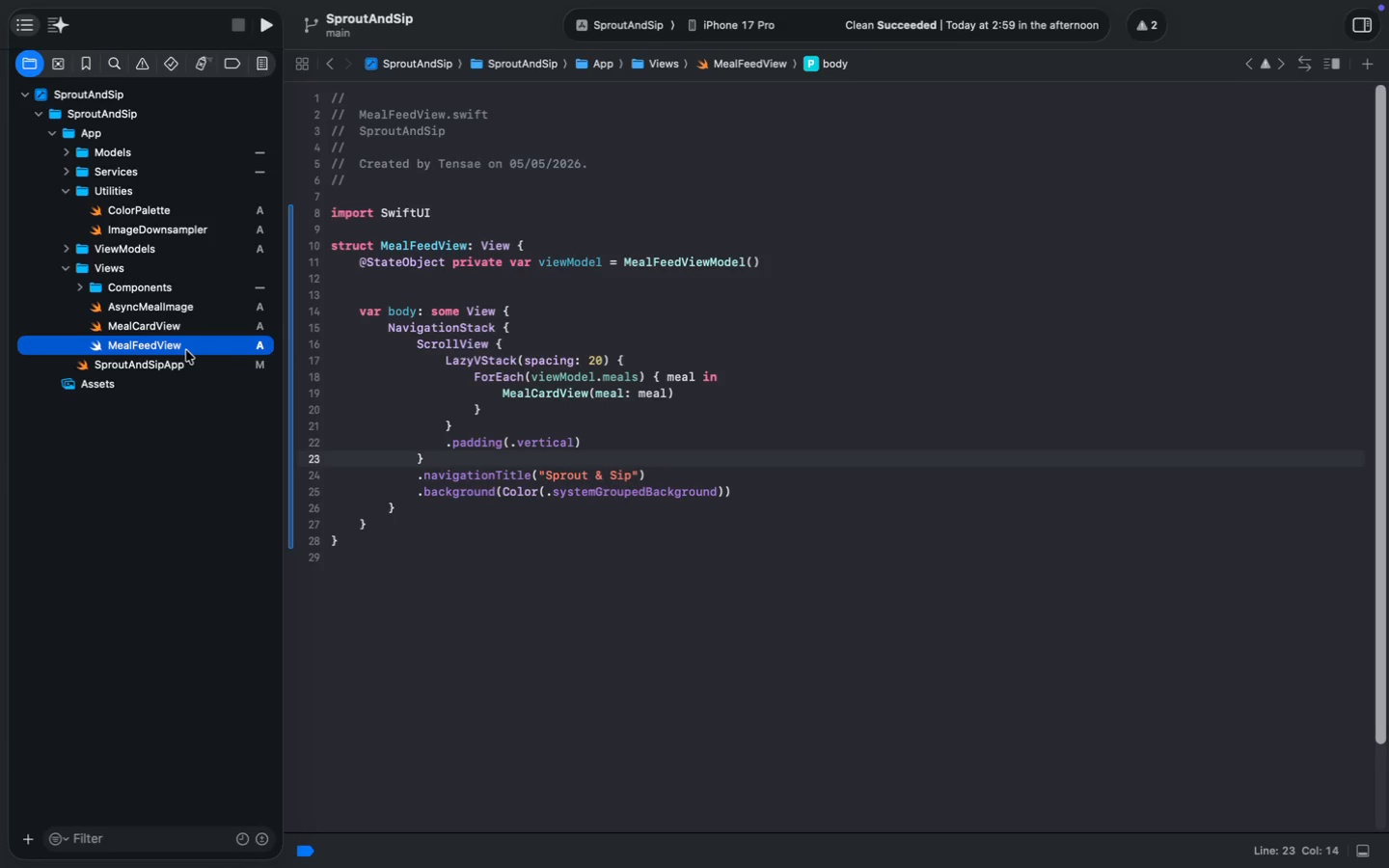 
wait(28.62)
 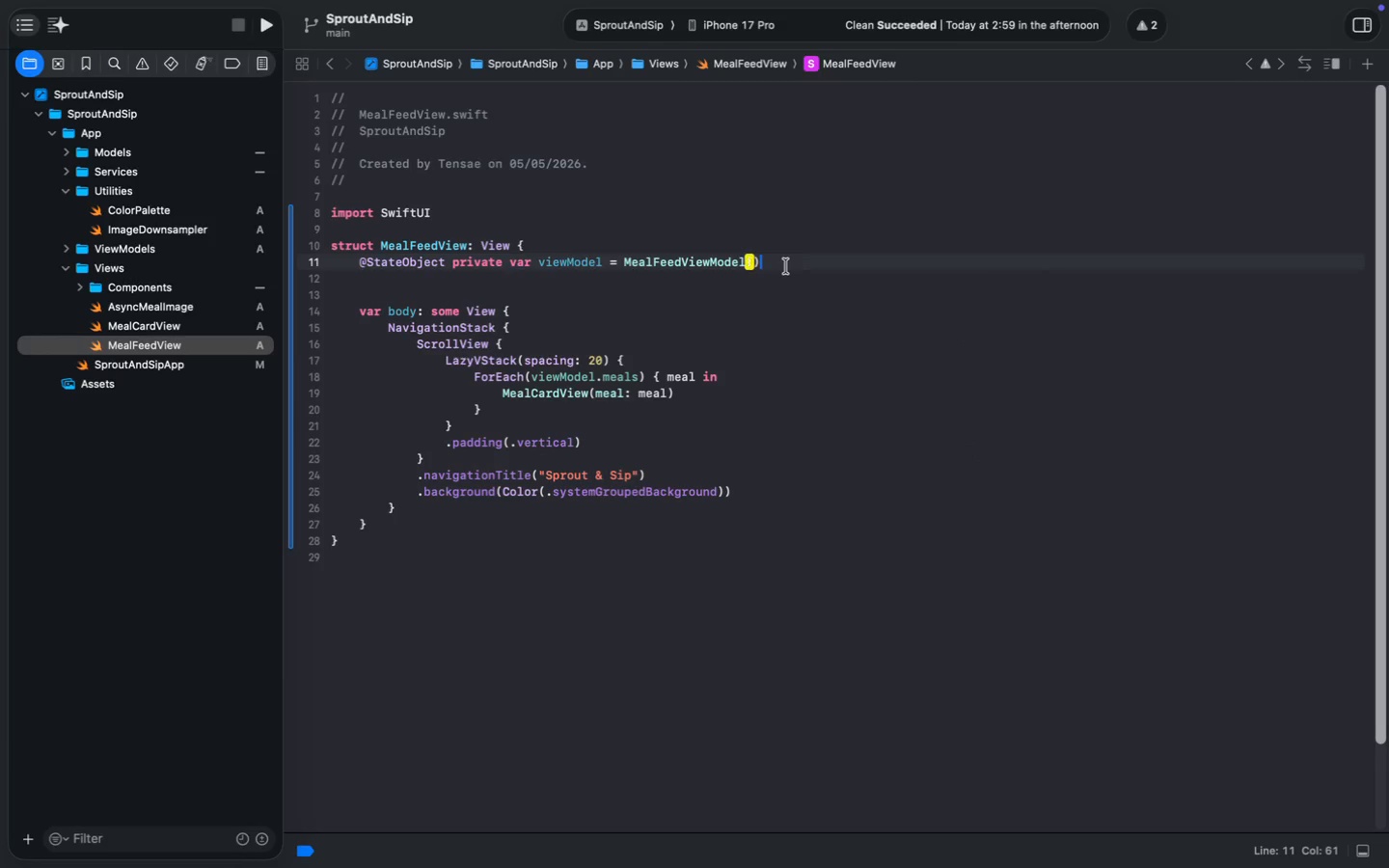 
key(Enter)
 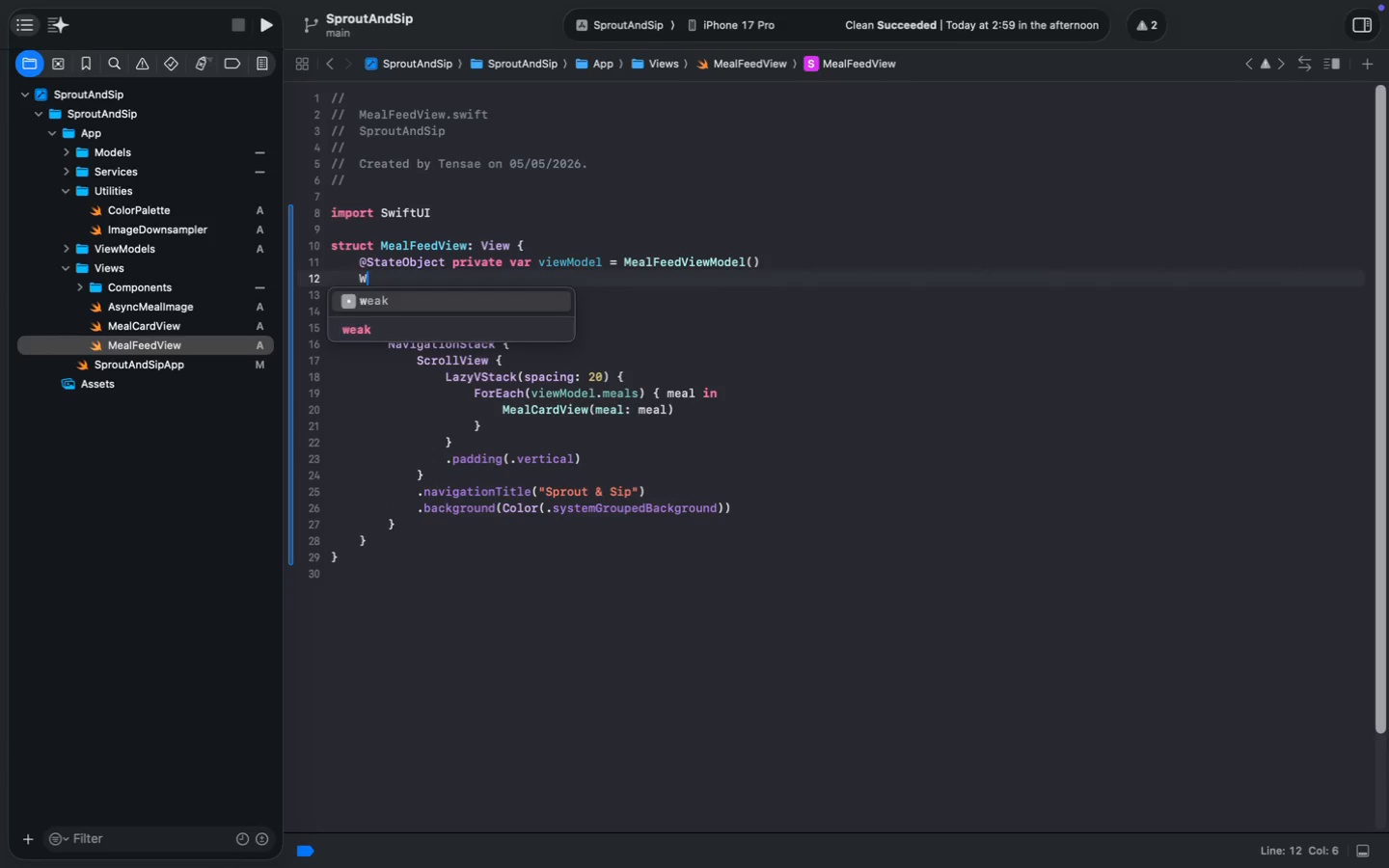 
type(W)
key(Backspace)
type(Envi)
 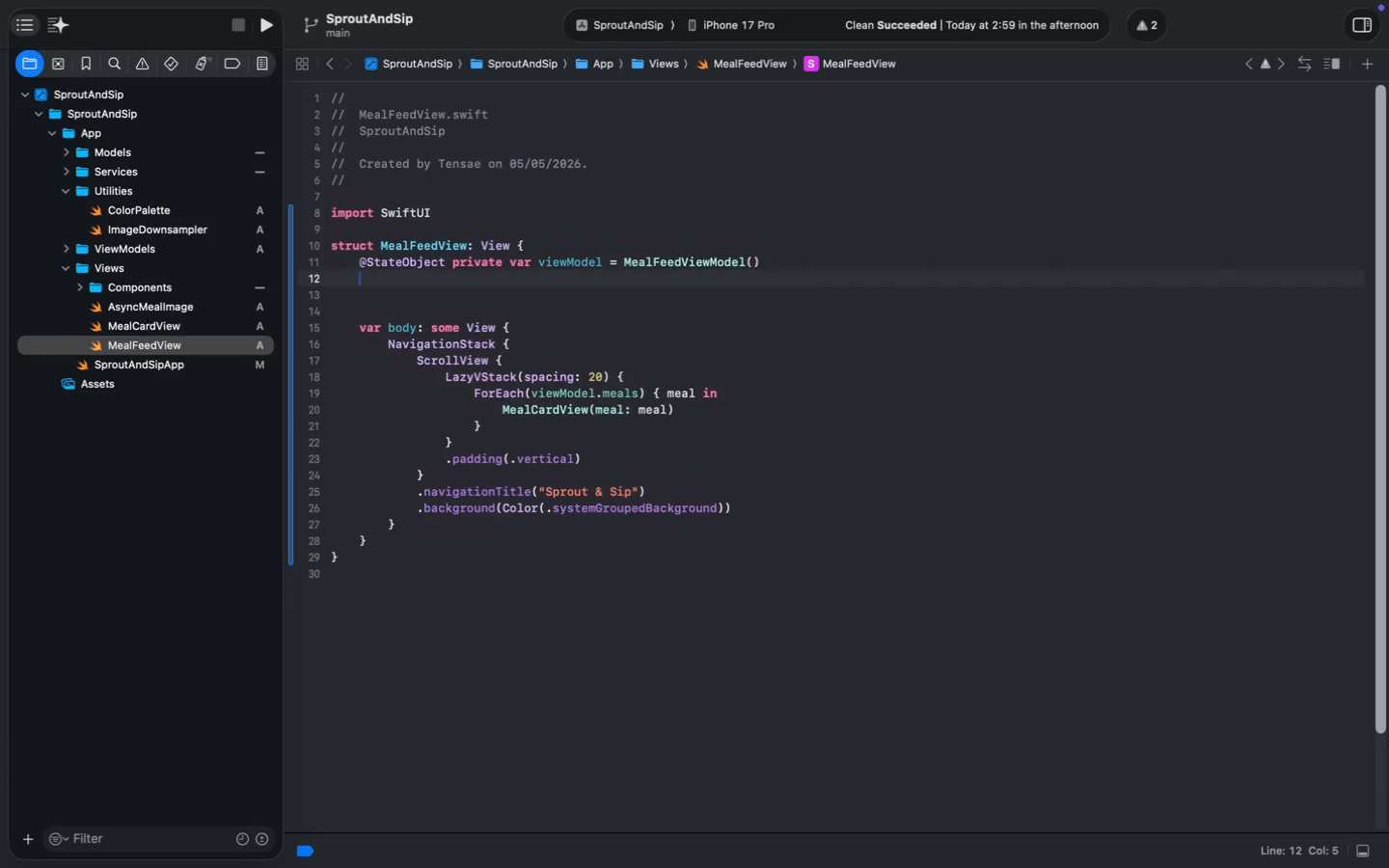 
key(Meta+MetaRight)
 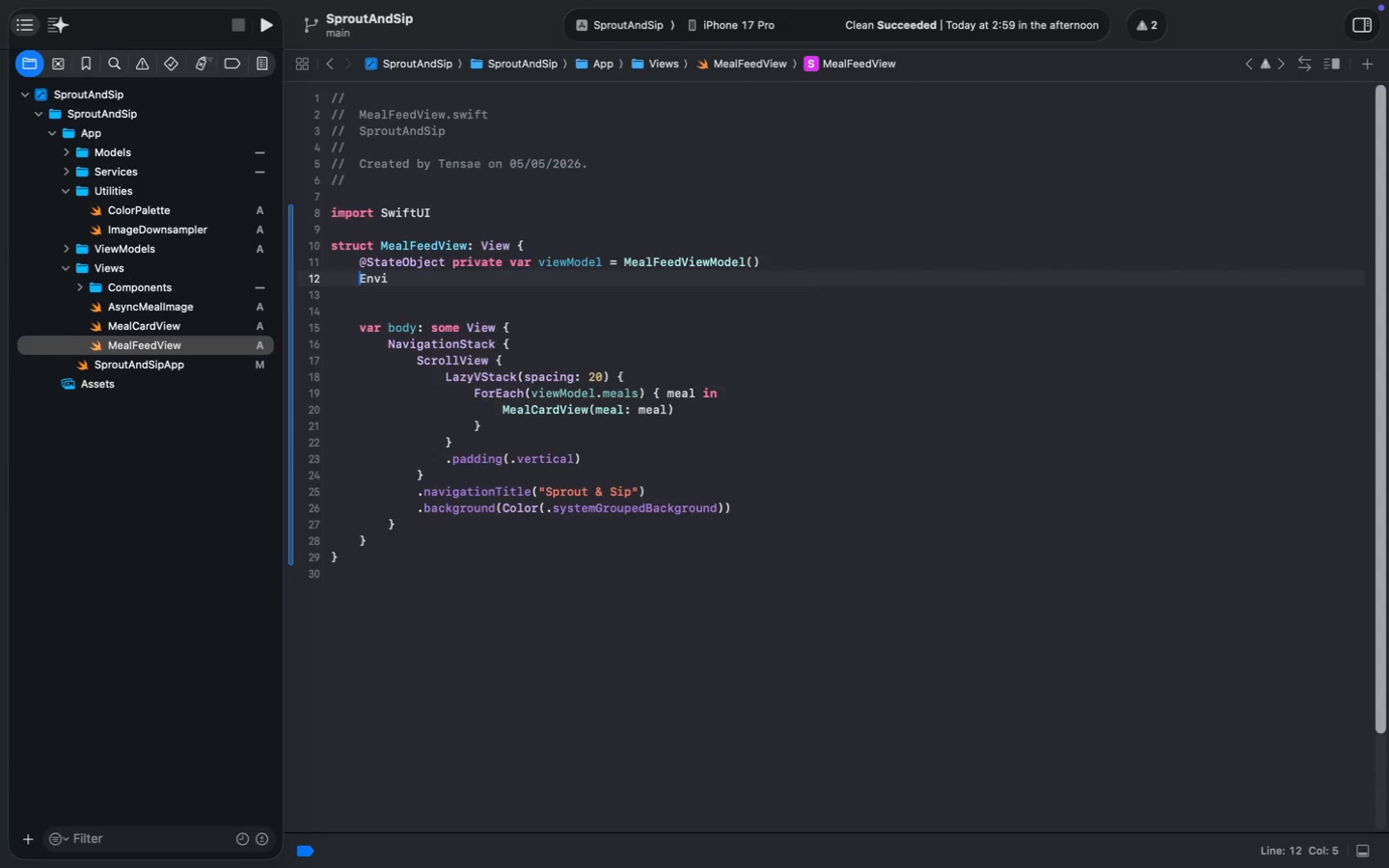 
key(Meta+ArrowLeft)
 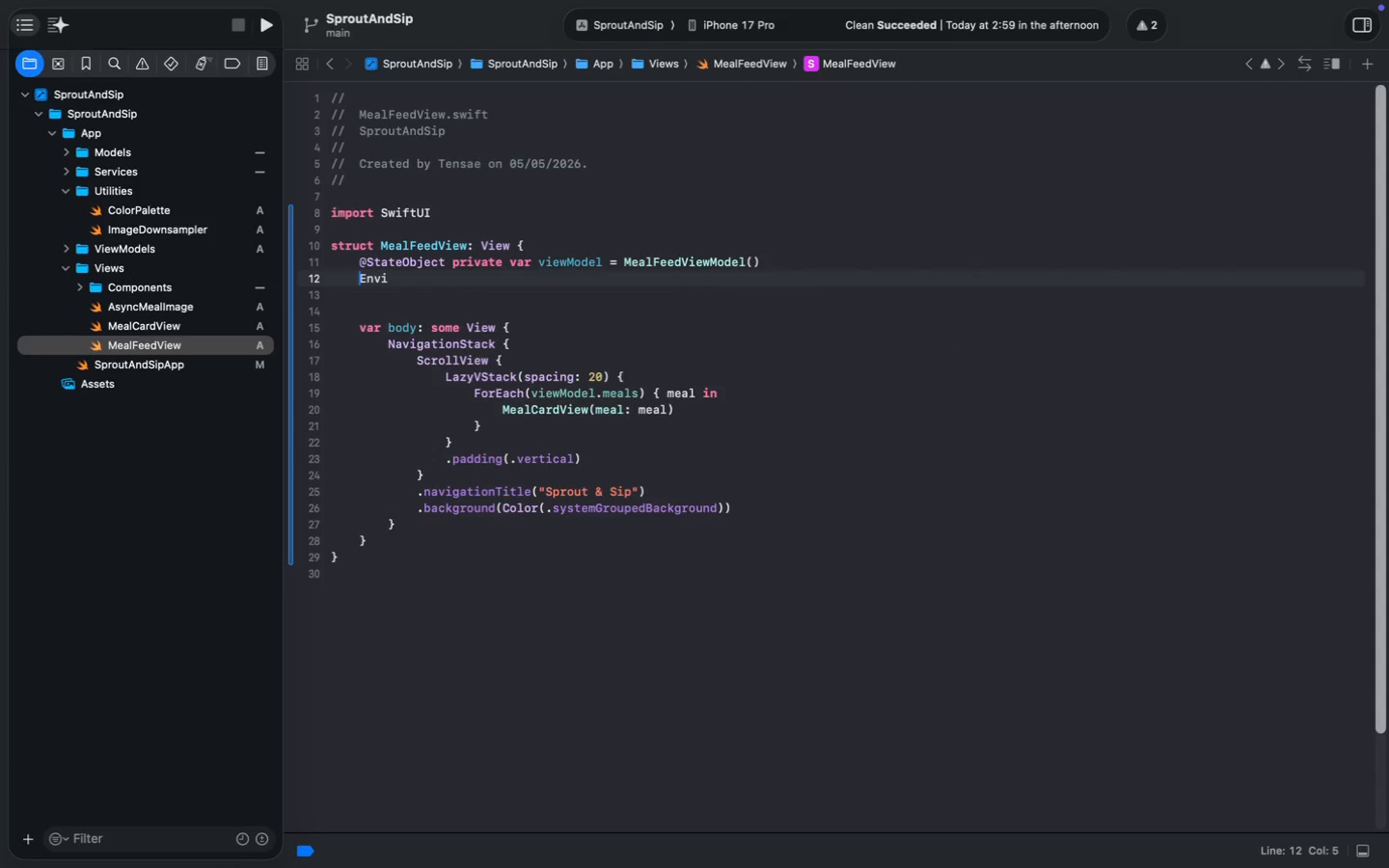 
key(Shift+2)
 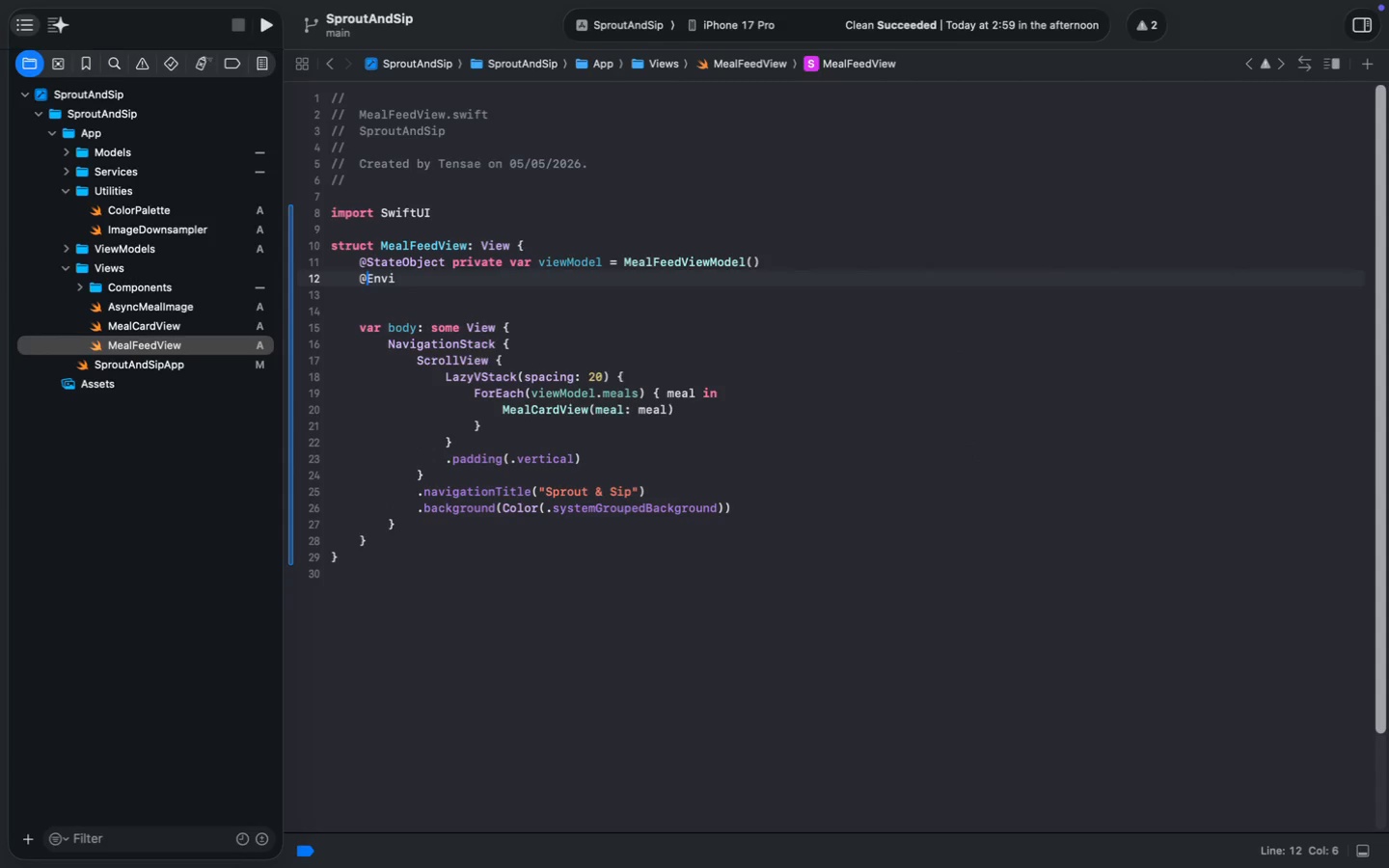 
key(Meta+MetaRight)
 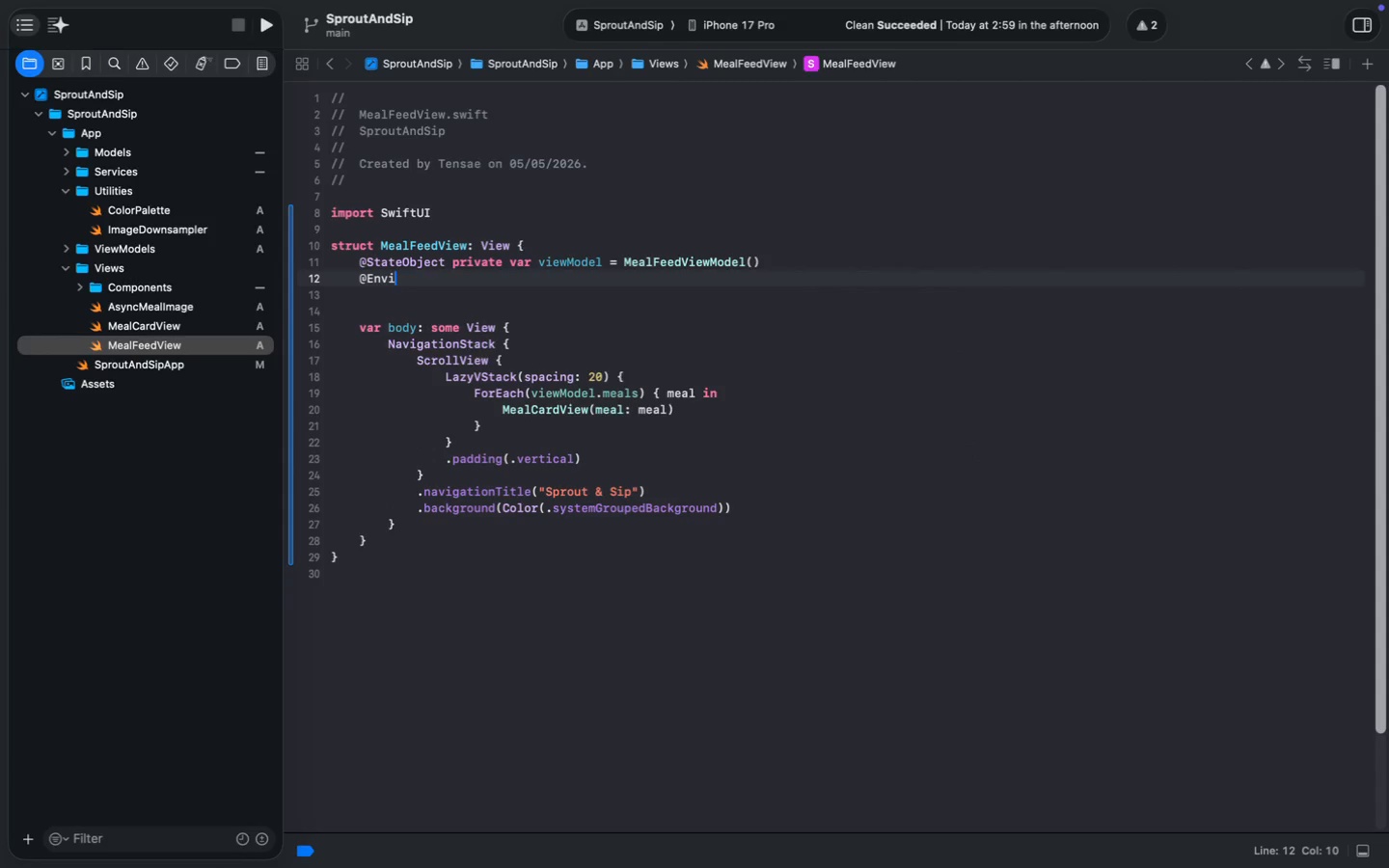 
key(Meta+ArrowRight)
 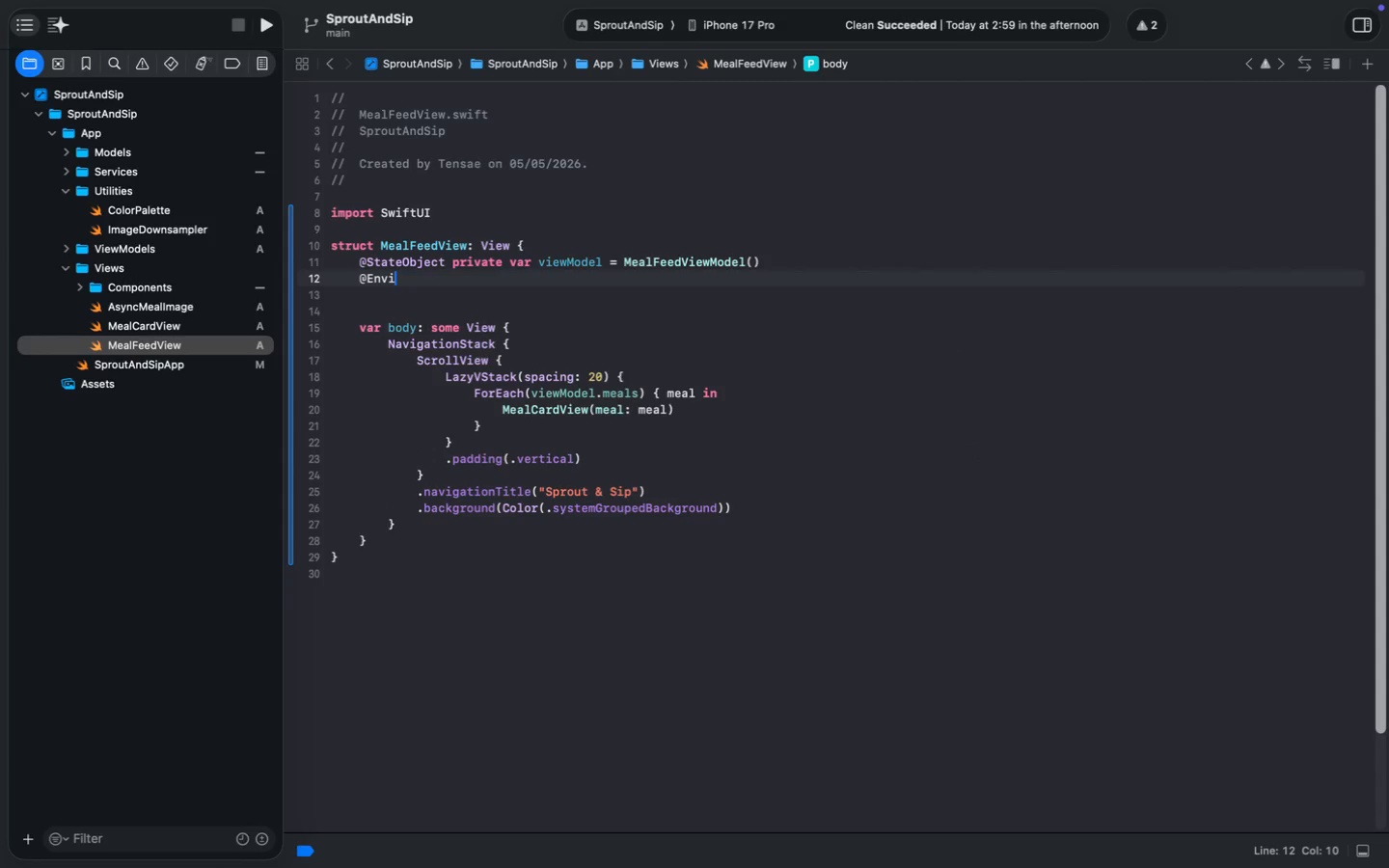 
type(ron)
 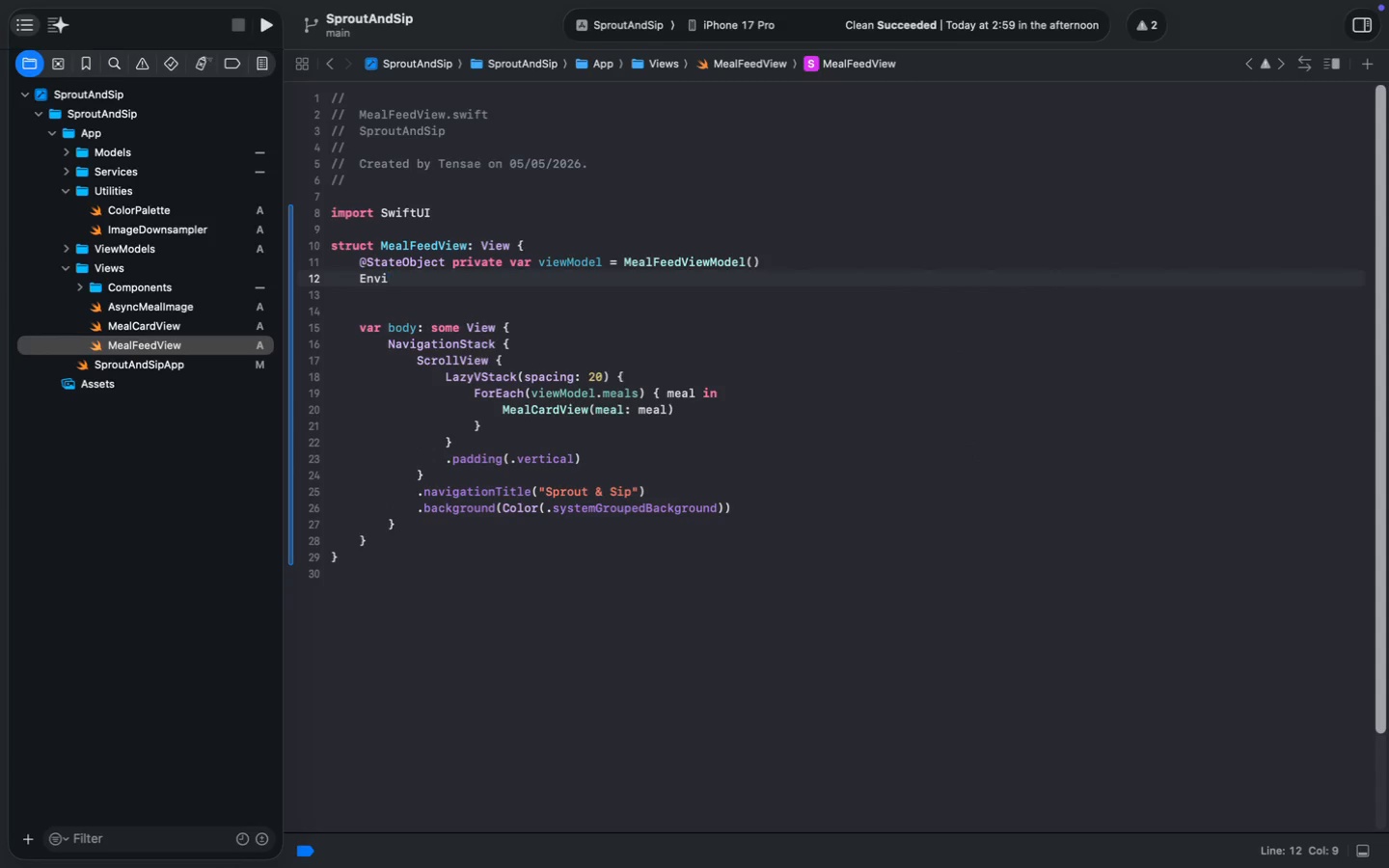 
key(Enter)
 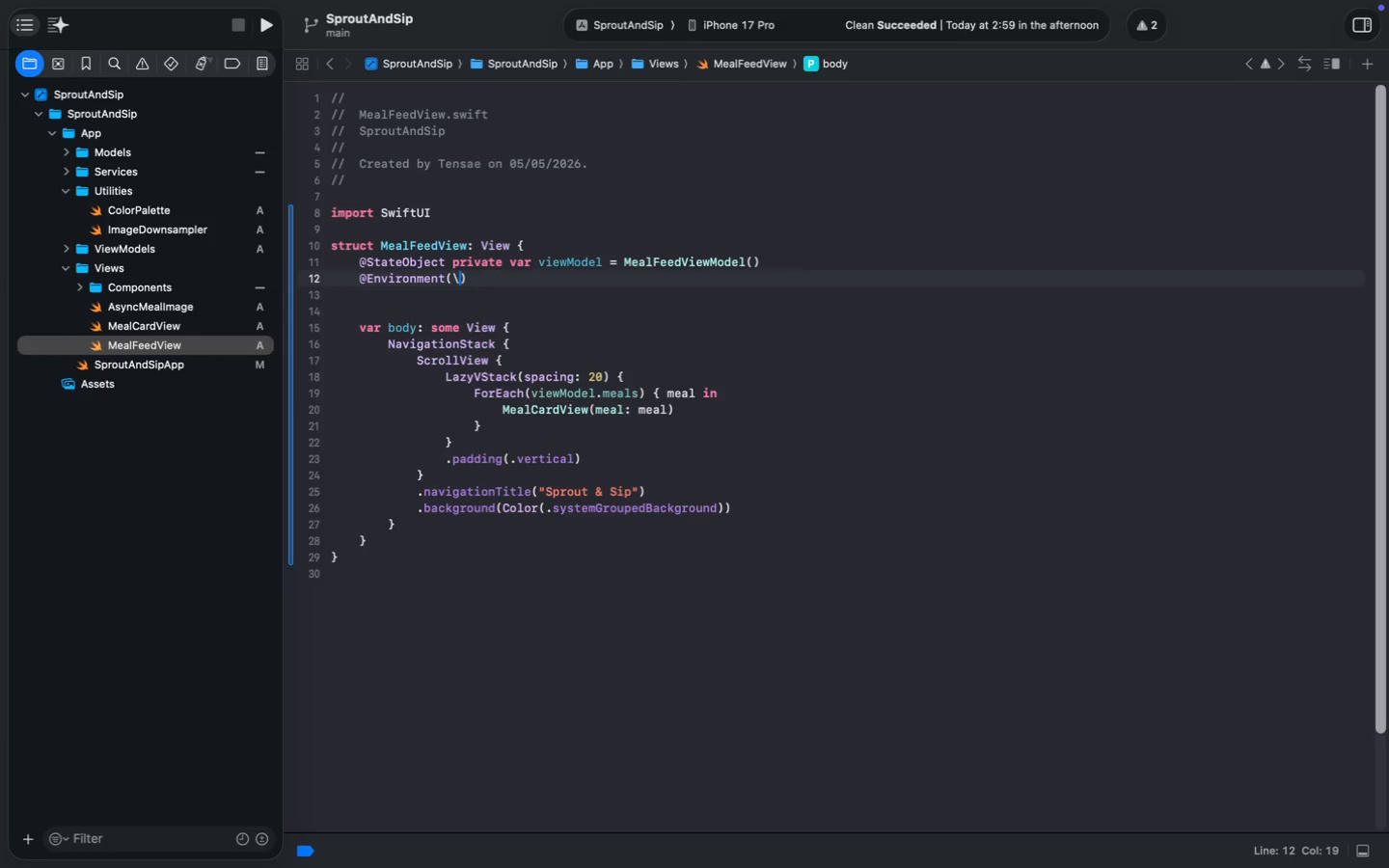 
type((\.col)
 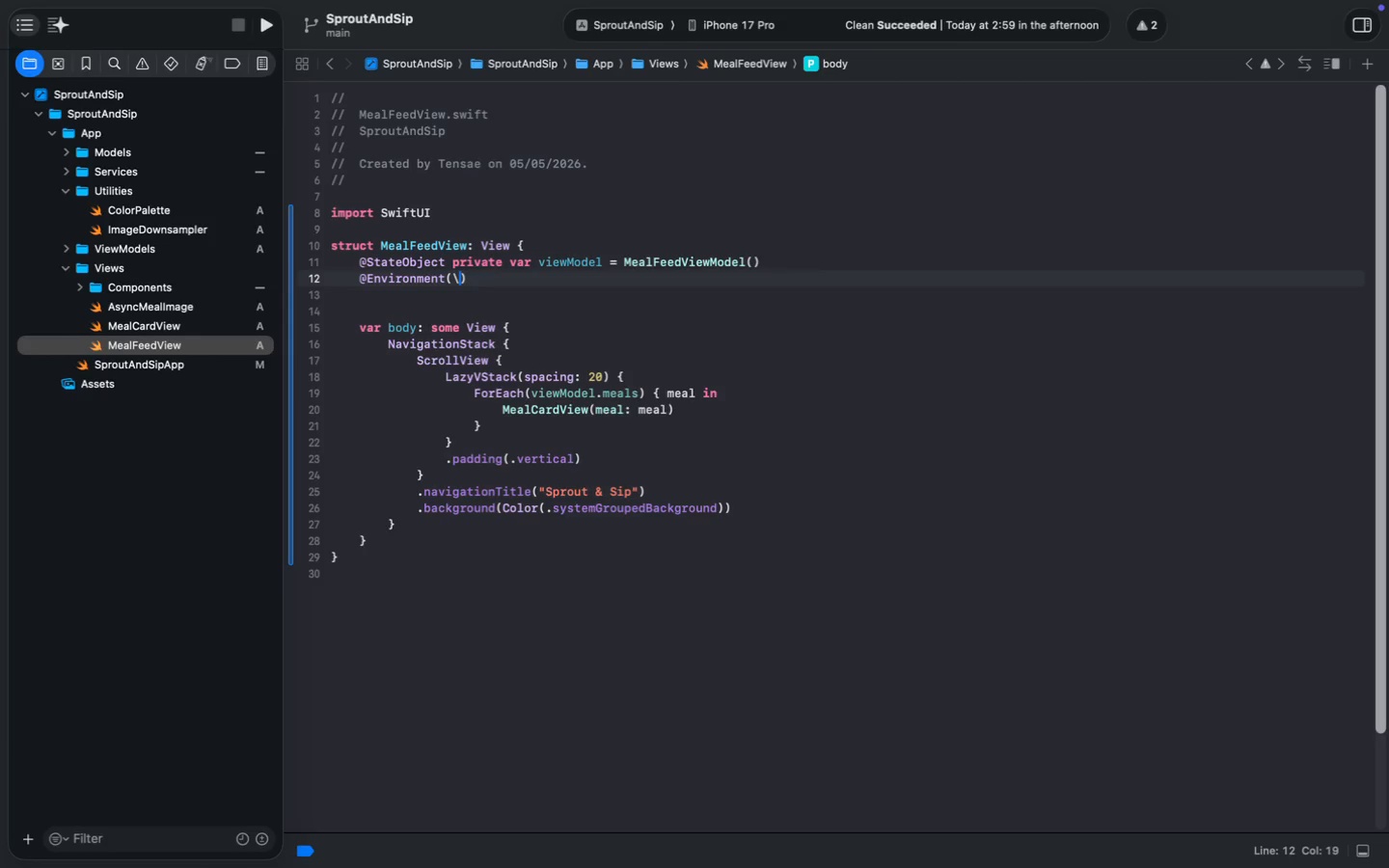 
key(Enter)
 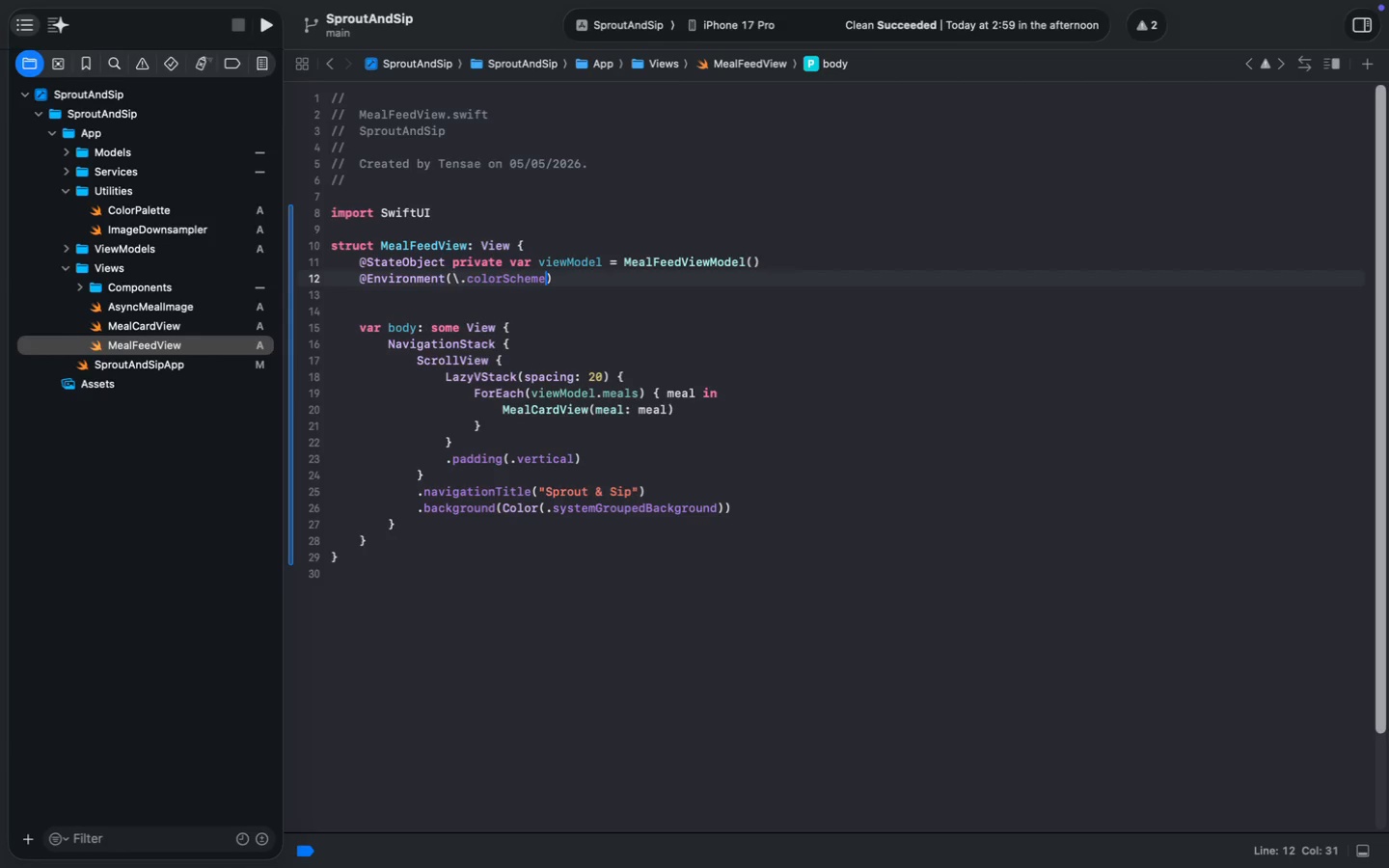 
key(ArrowRight)
 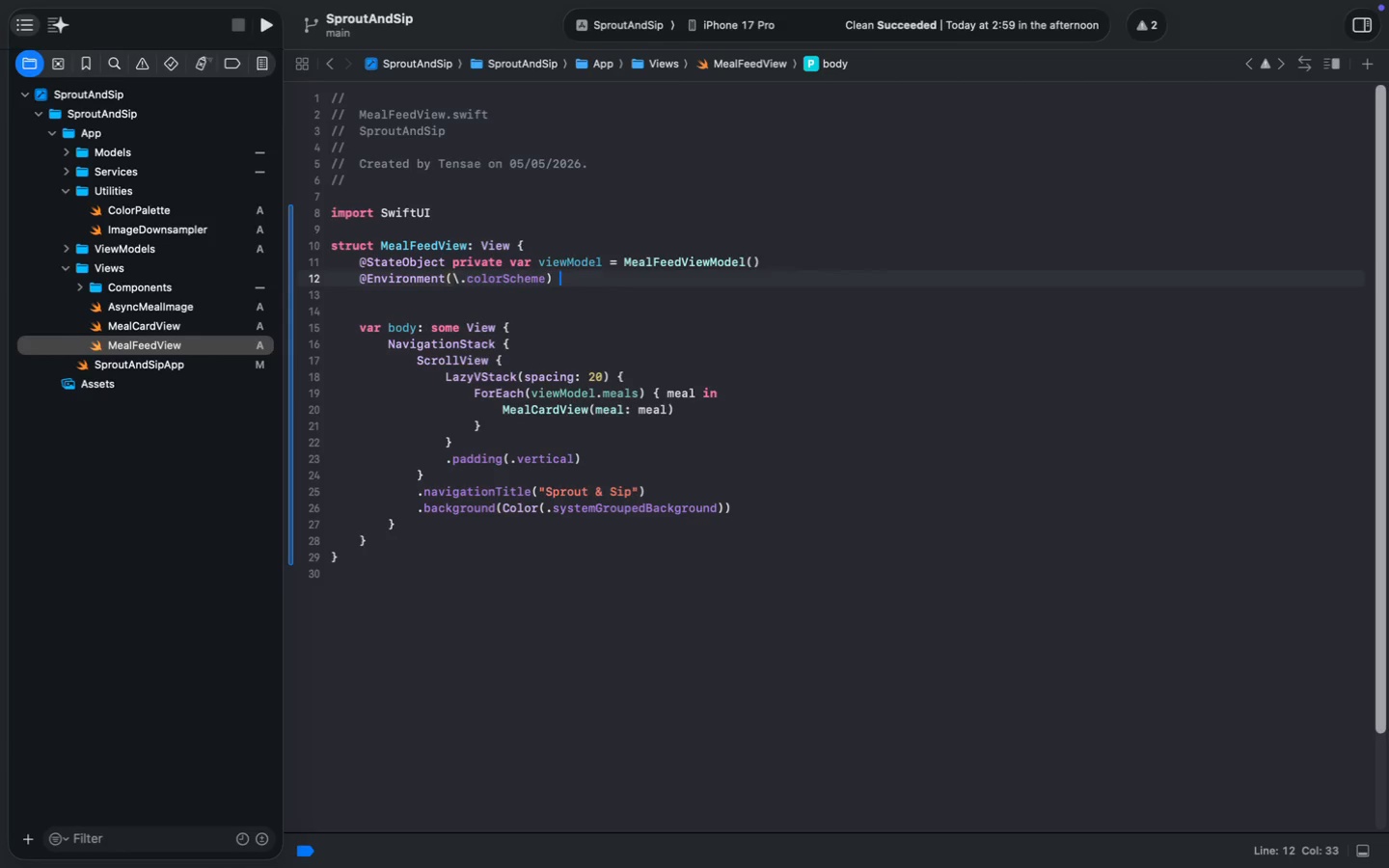 
type( var colorScheme)
 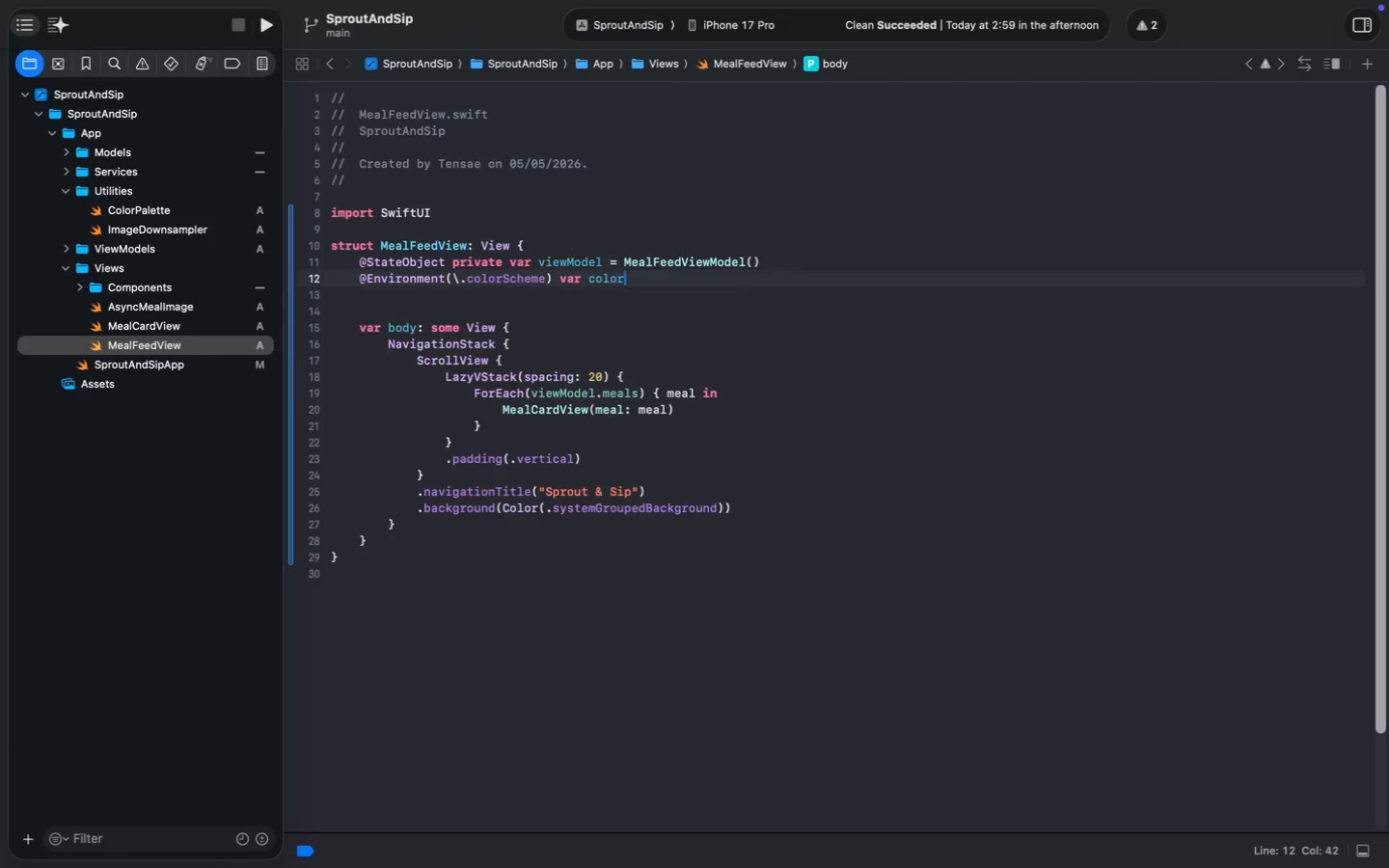 
key(Enter)
 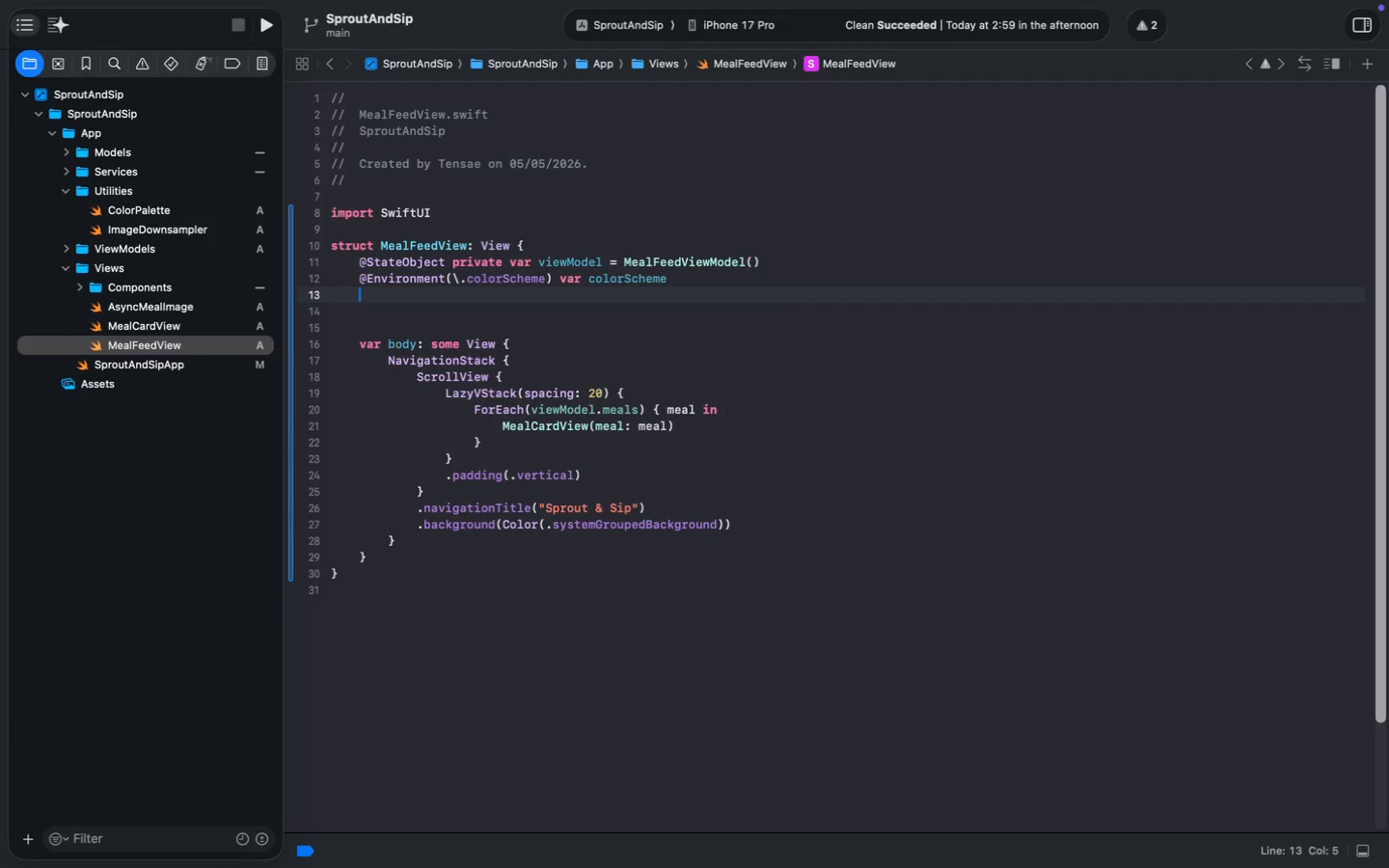 
type(@s)
 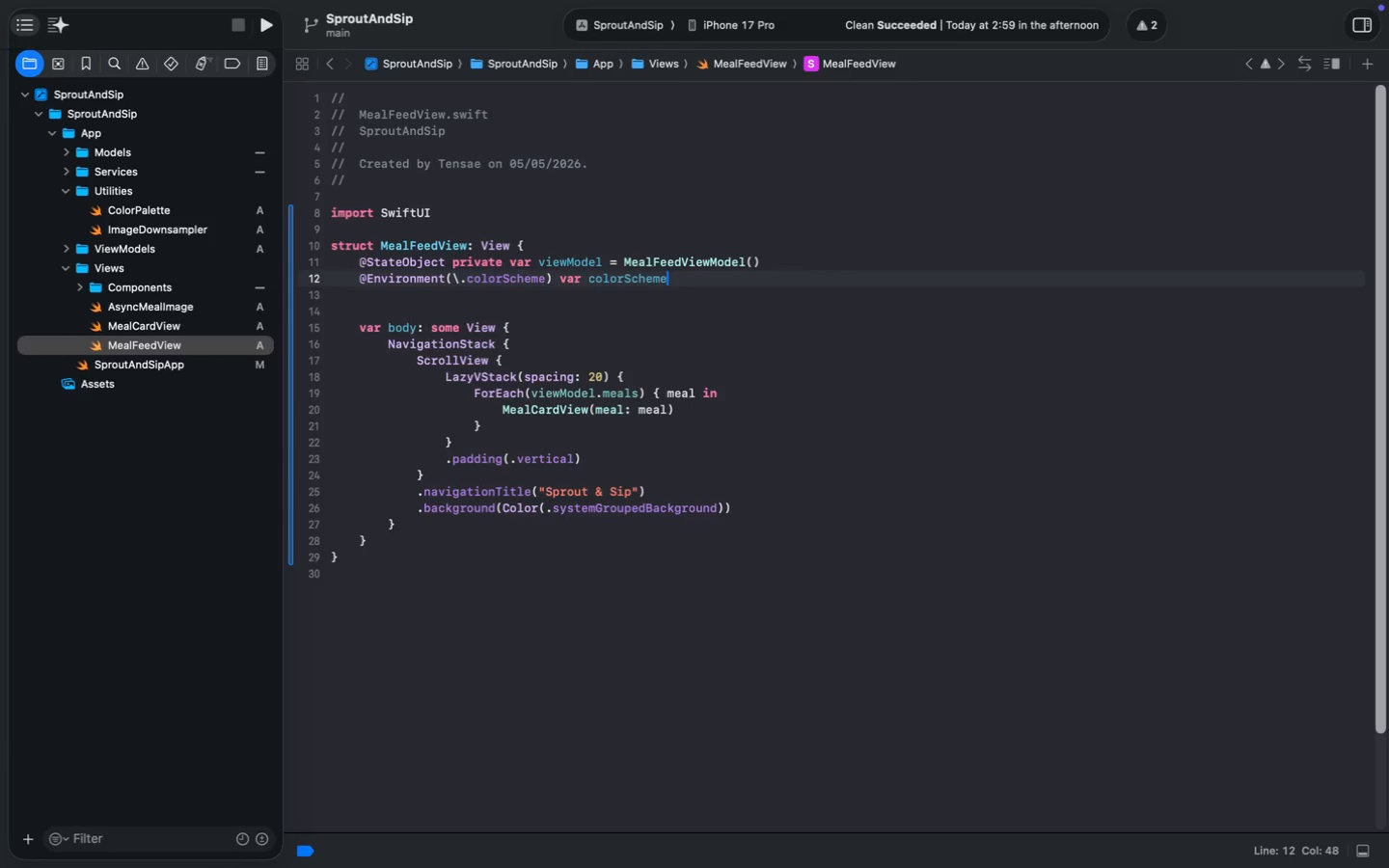 
key(Enter)
 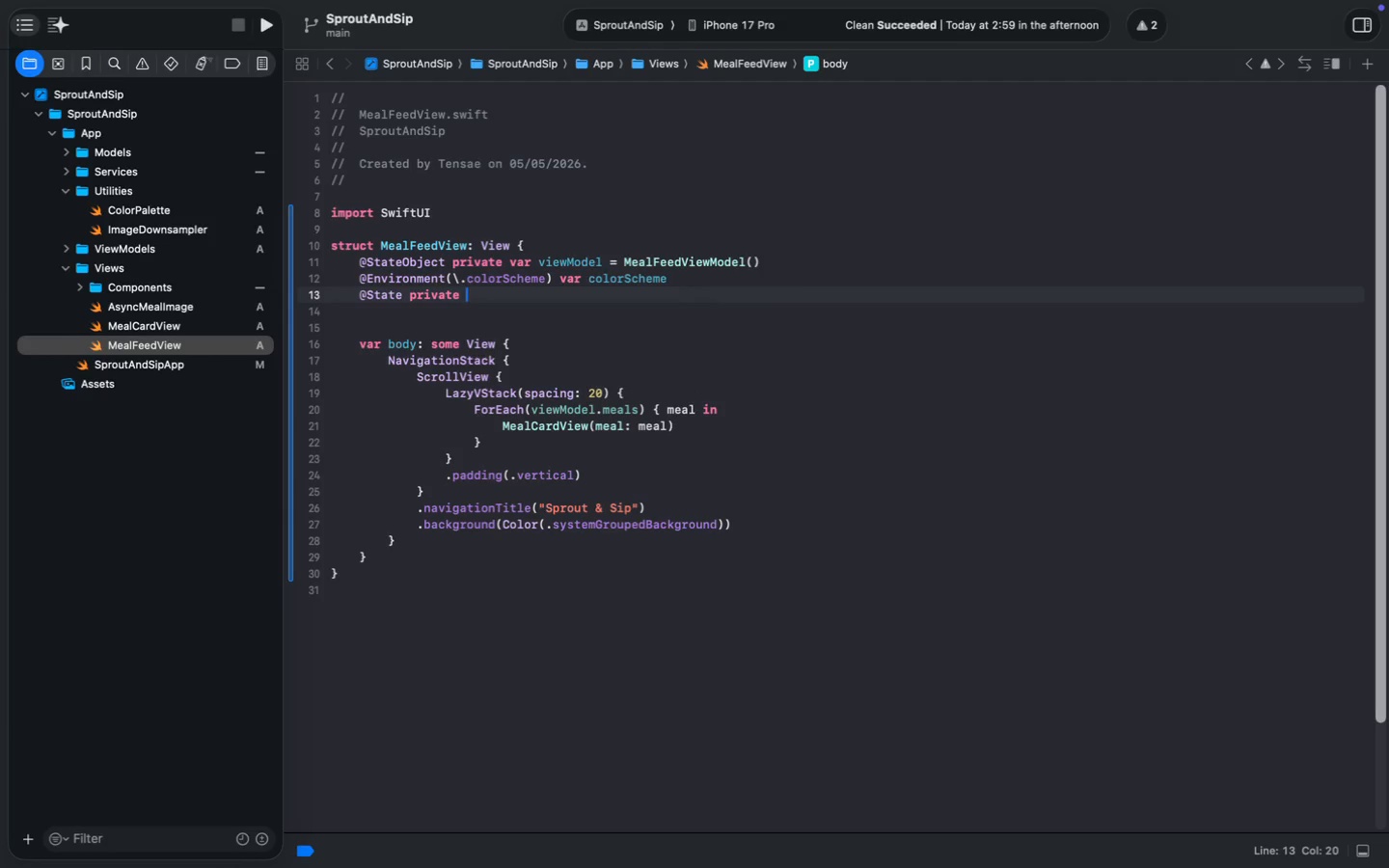 
type( private var scrollOffset: CGF)
 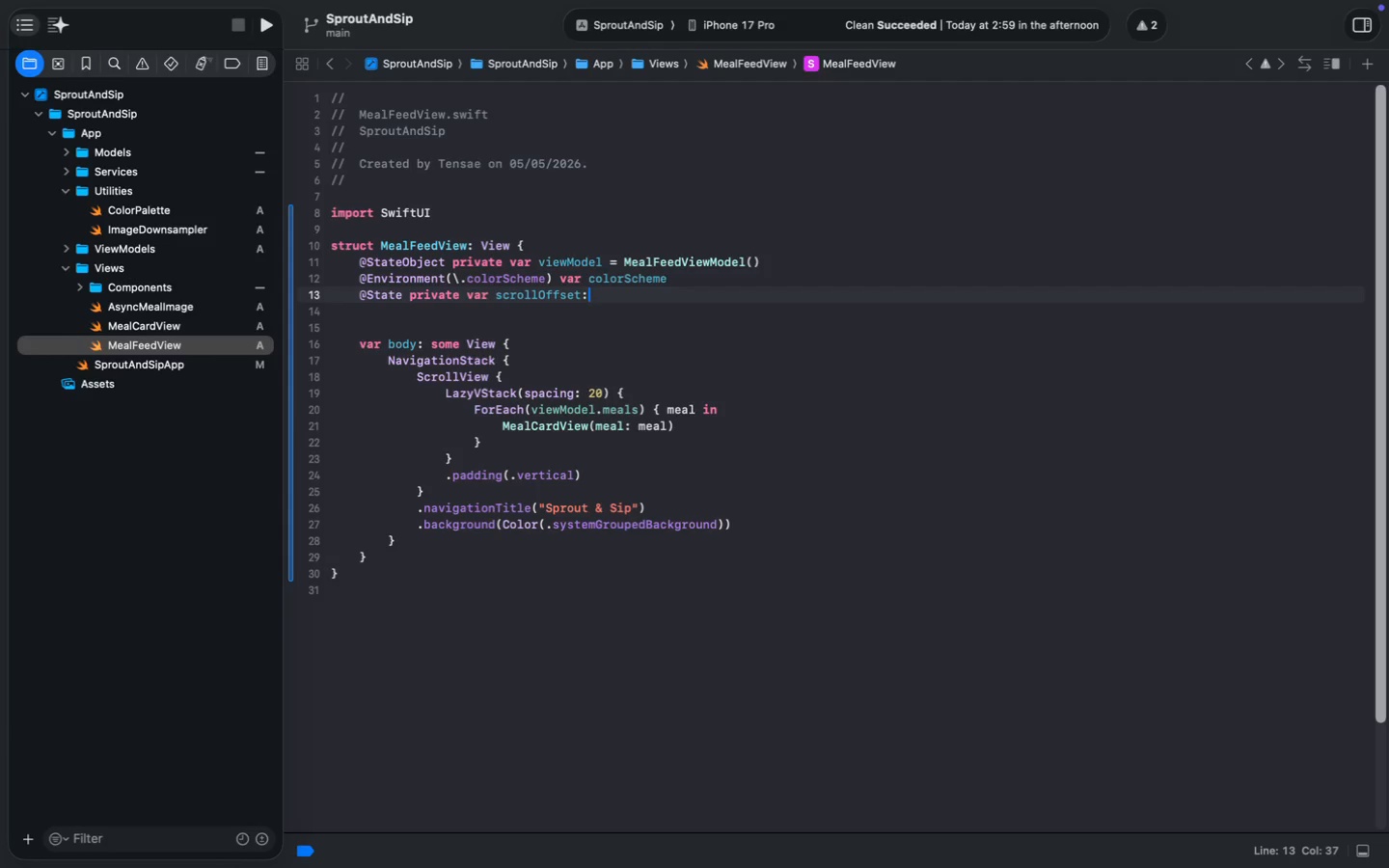 
 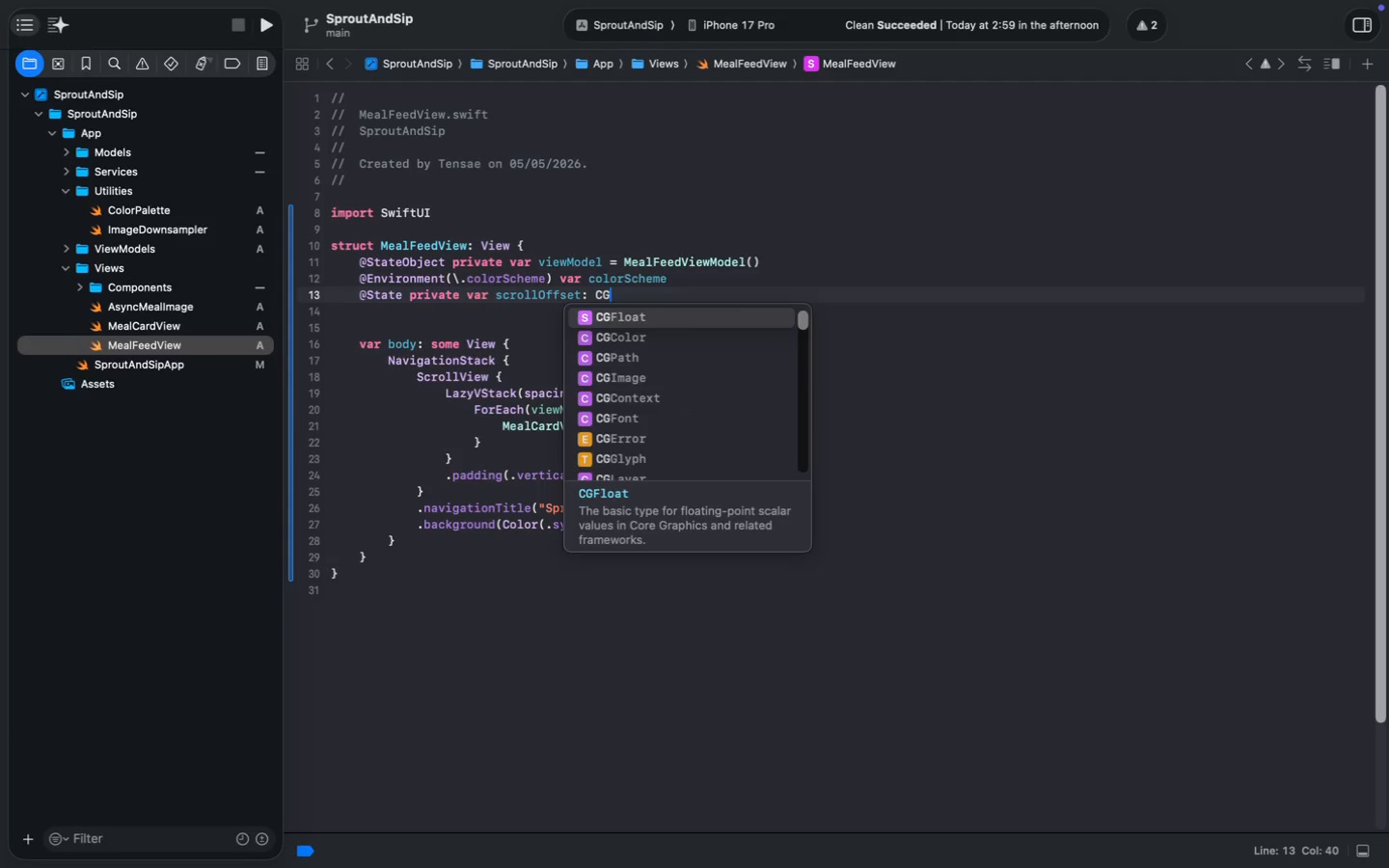 
key(Enter)
 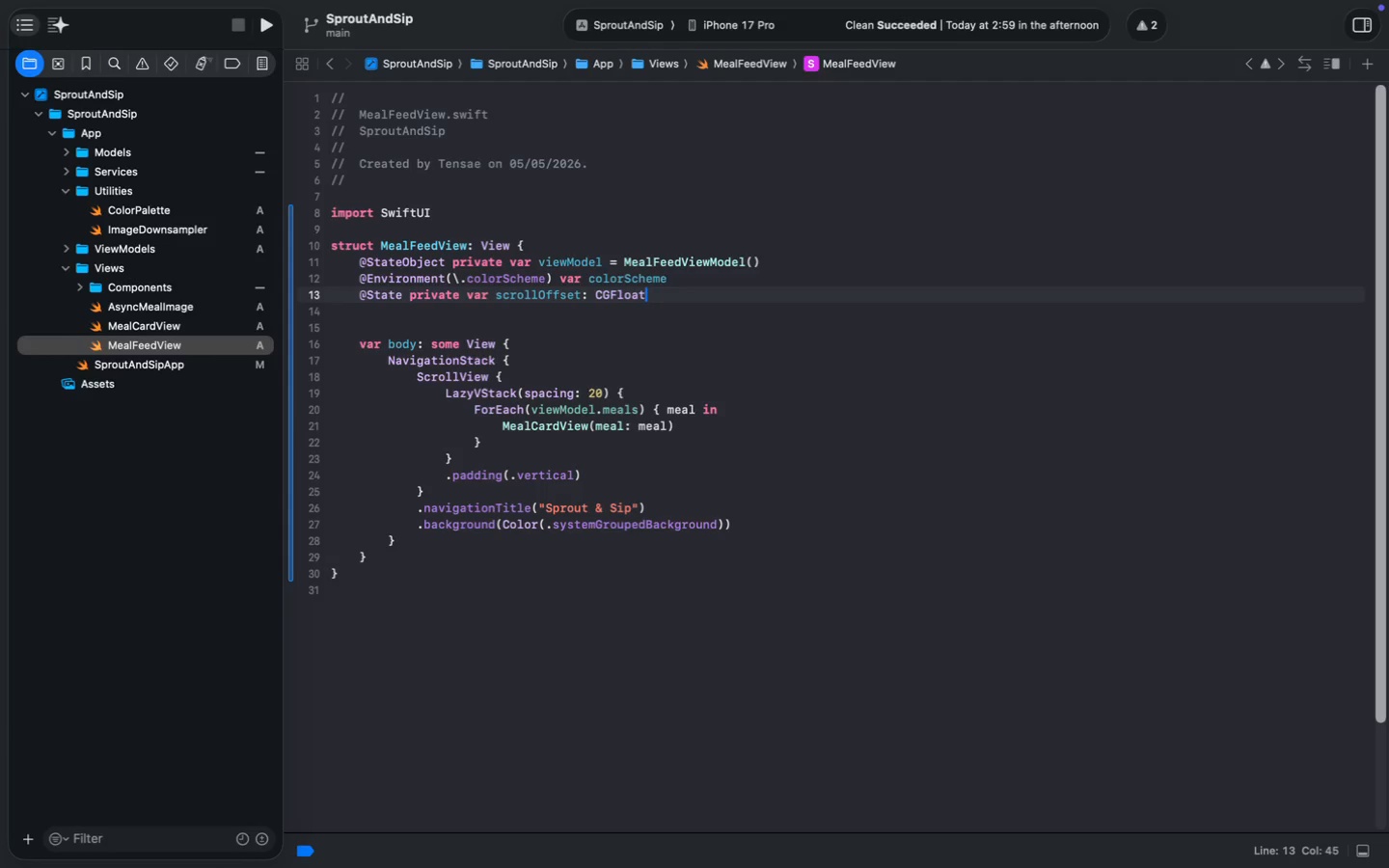 
key(Space)
 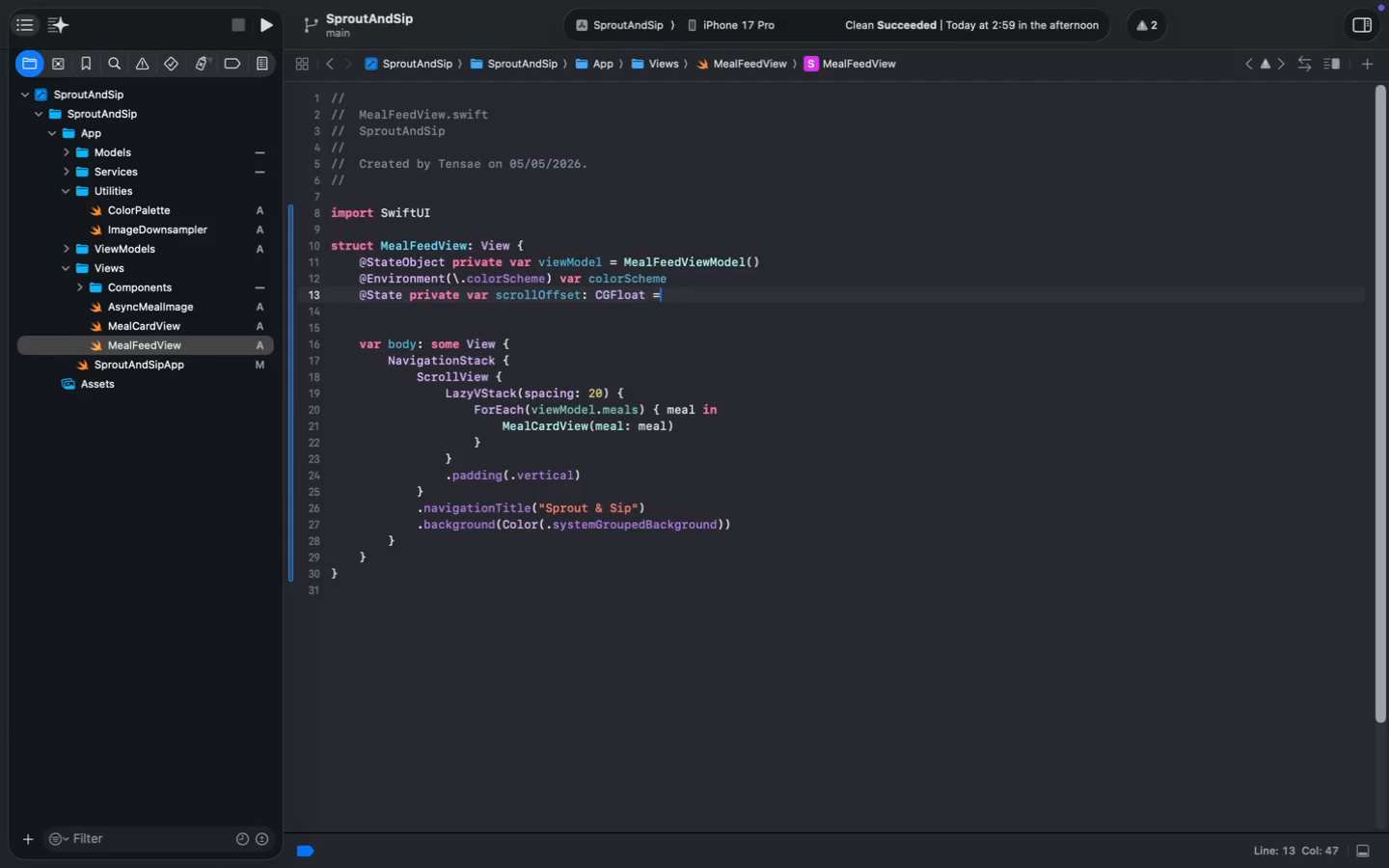 
key(Equal)
 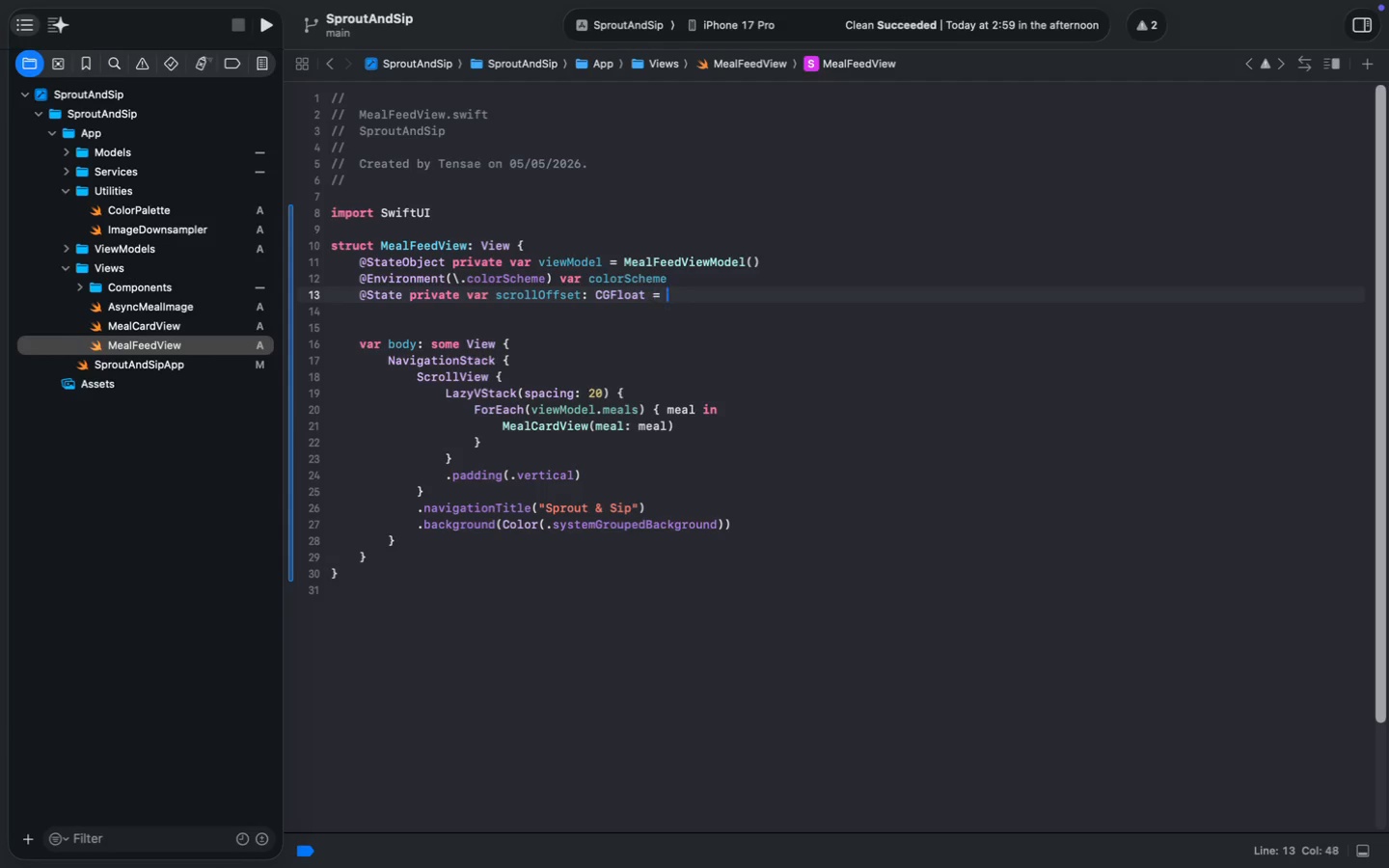 
key(Space)
 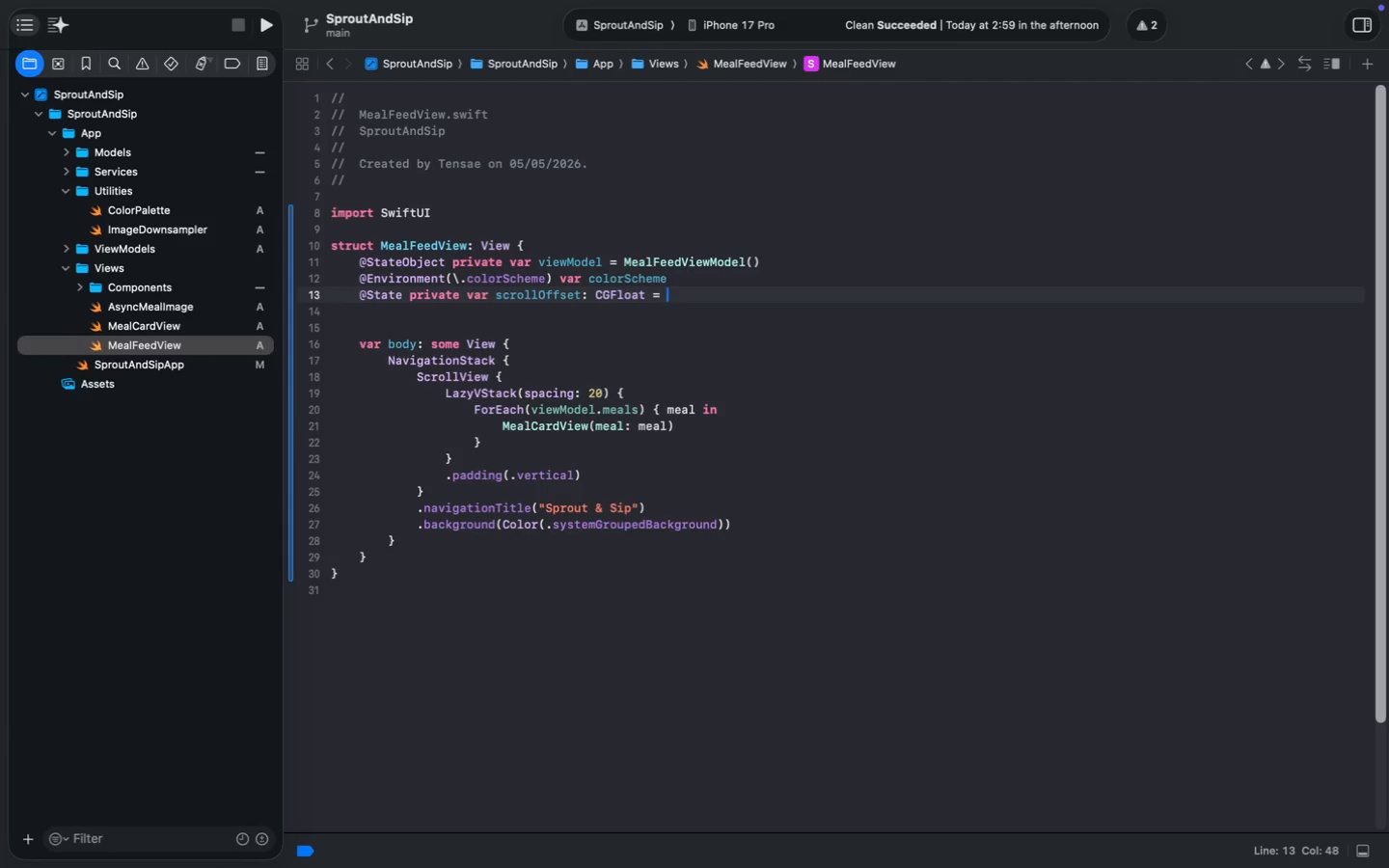 
key(0)
 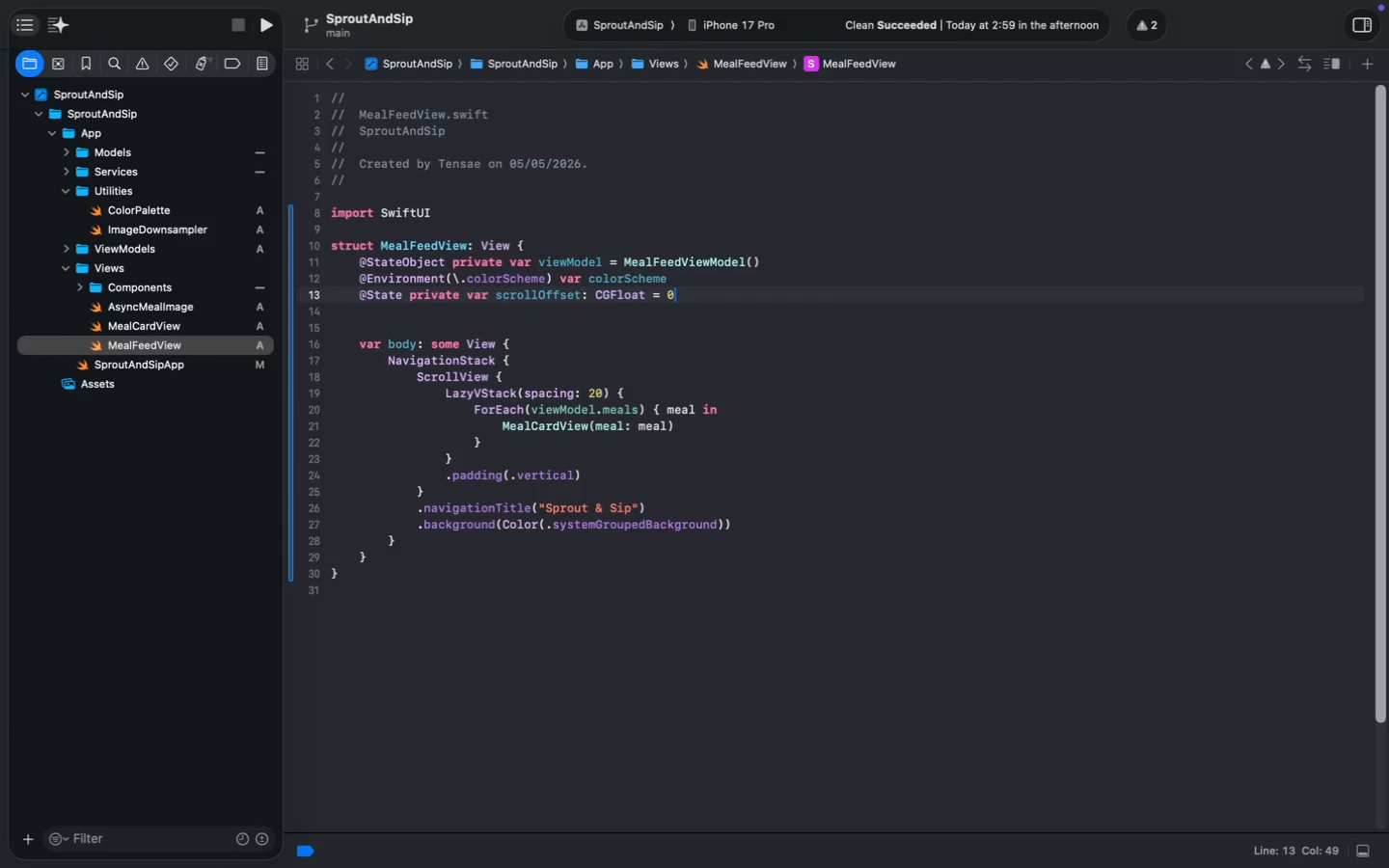 
key(Enter)
 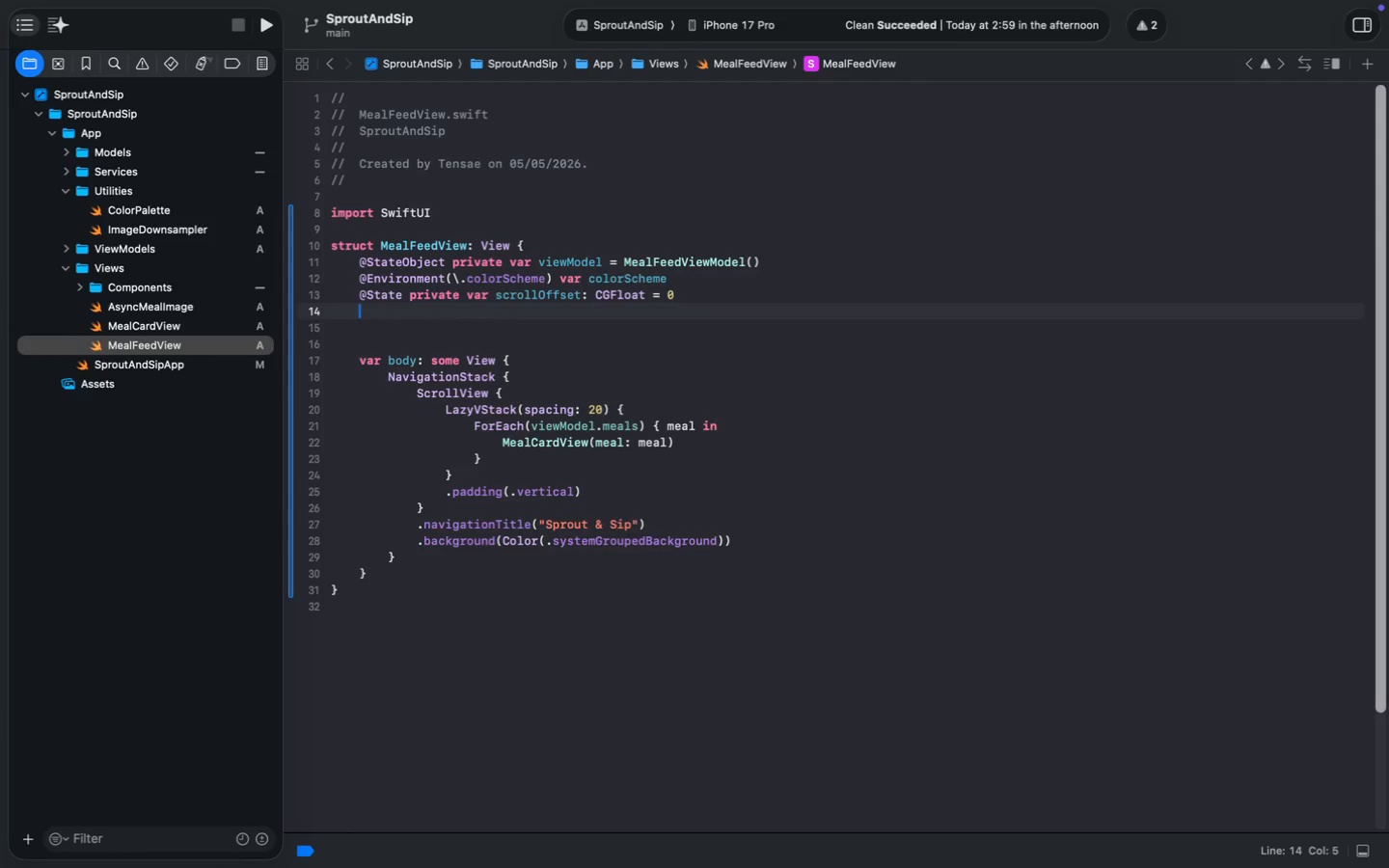 
key(Enter)
 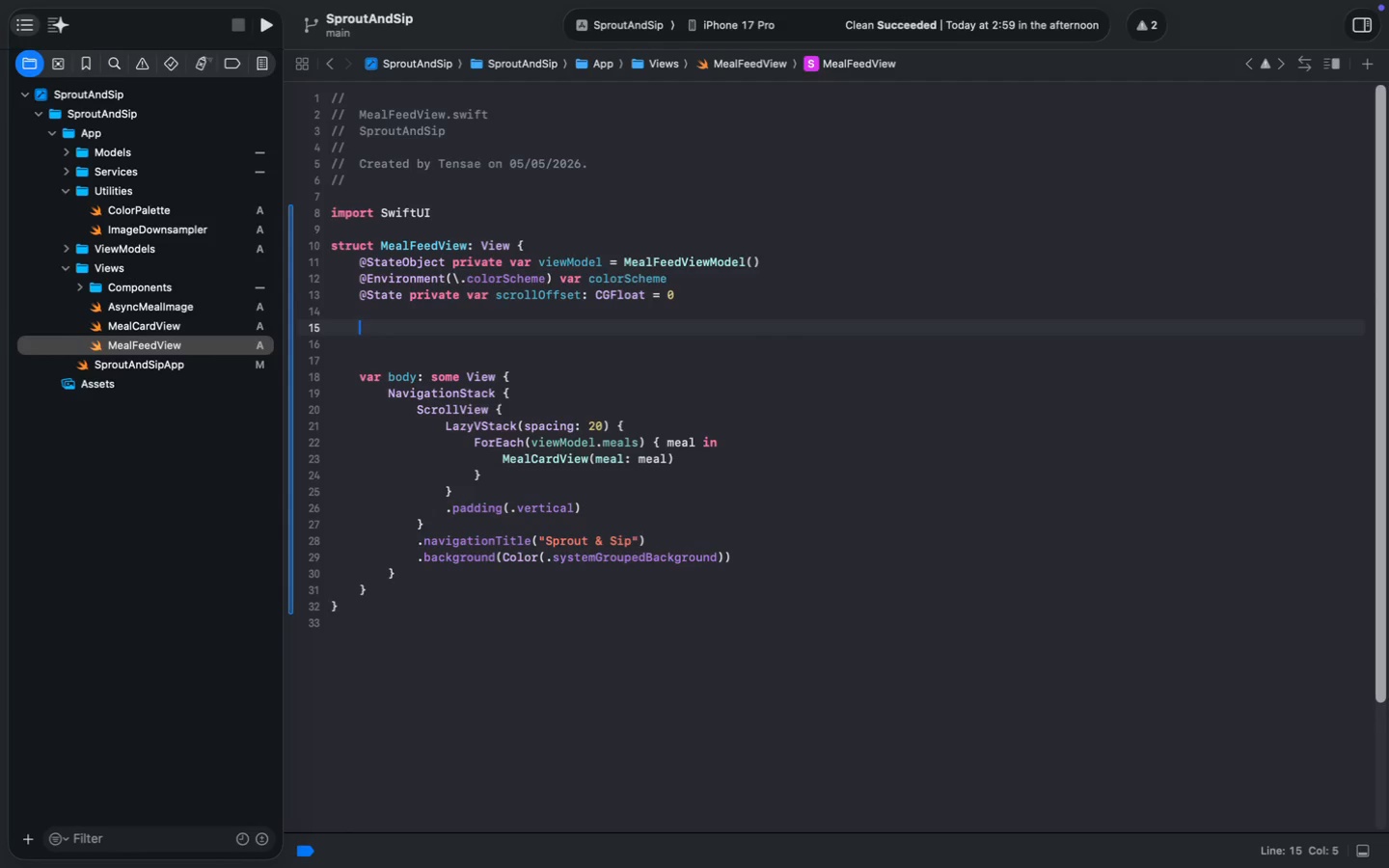 
type(var body: soe)
key(Backspace)
type(me View)
 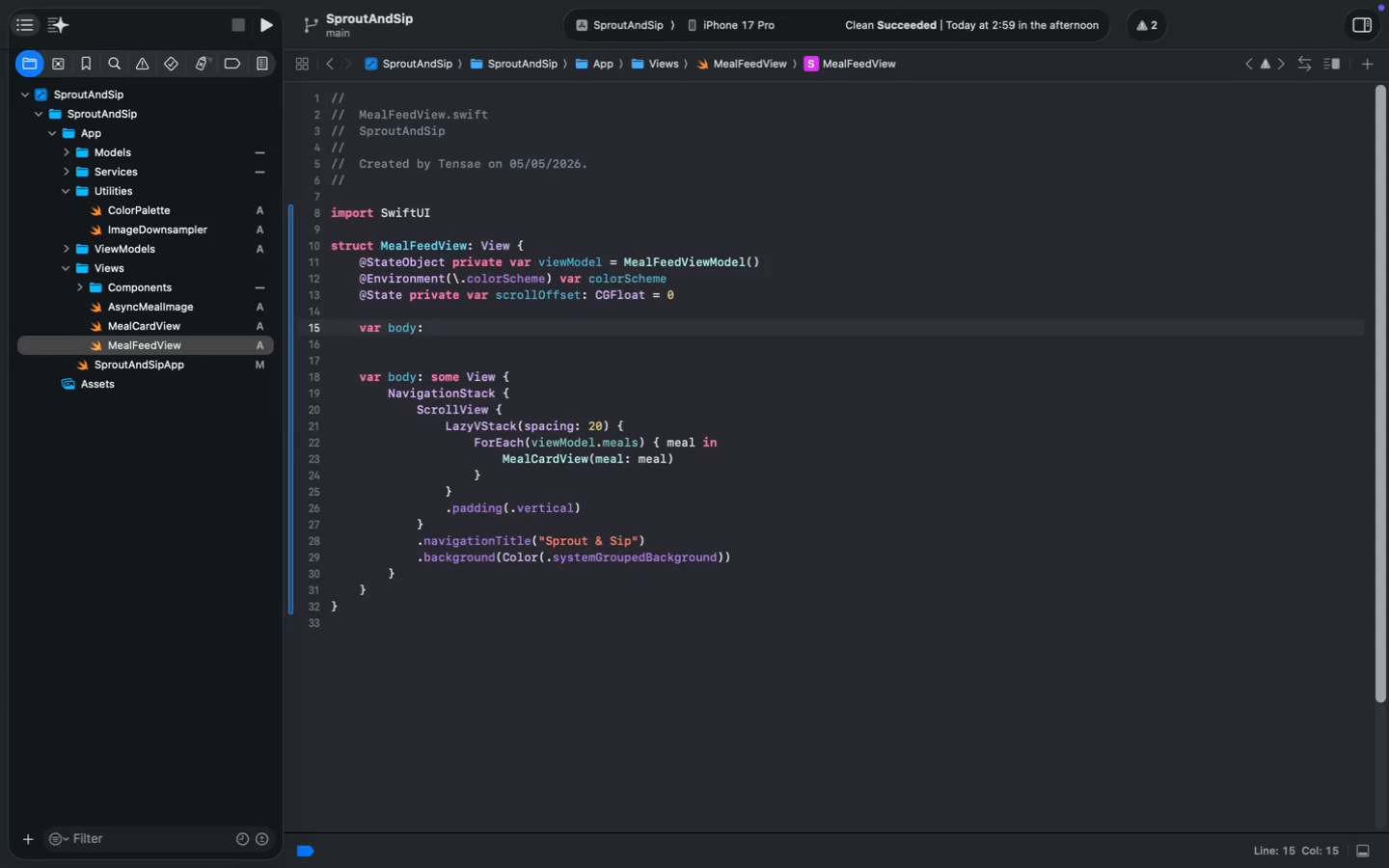 
wait(5.23)
 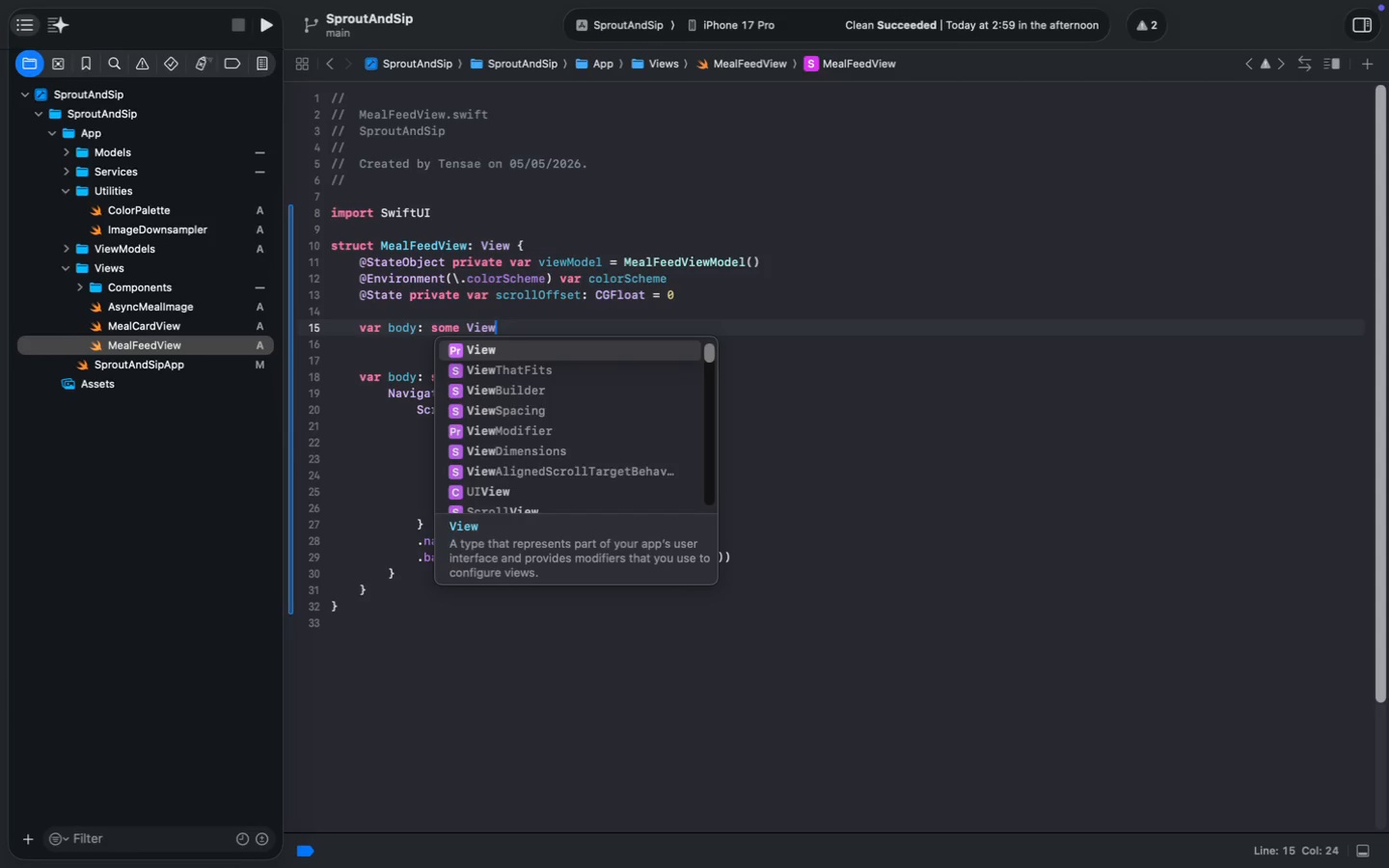 
key(Tab)
 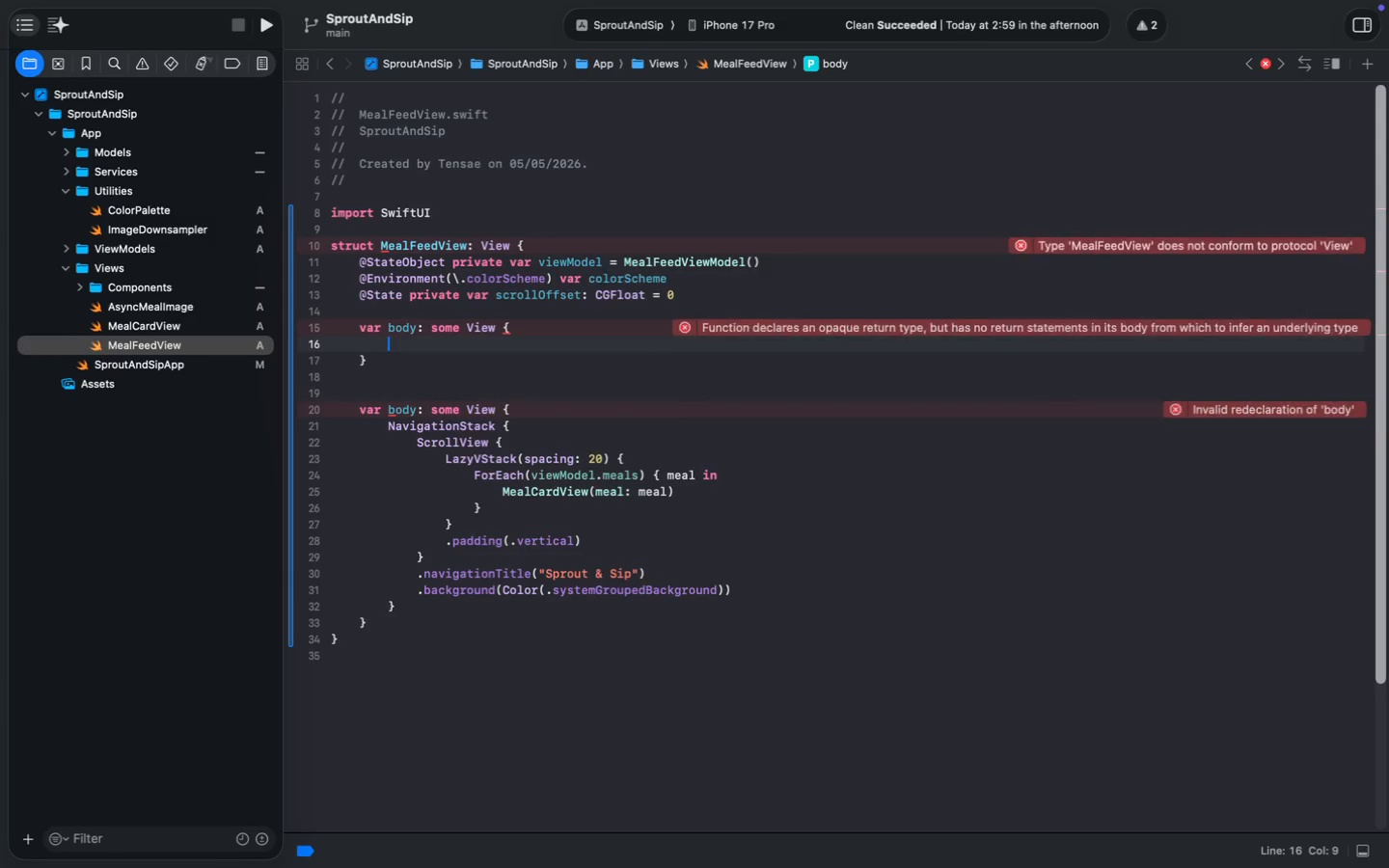 
key(ArrowDown)
 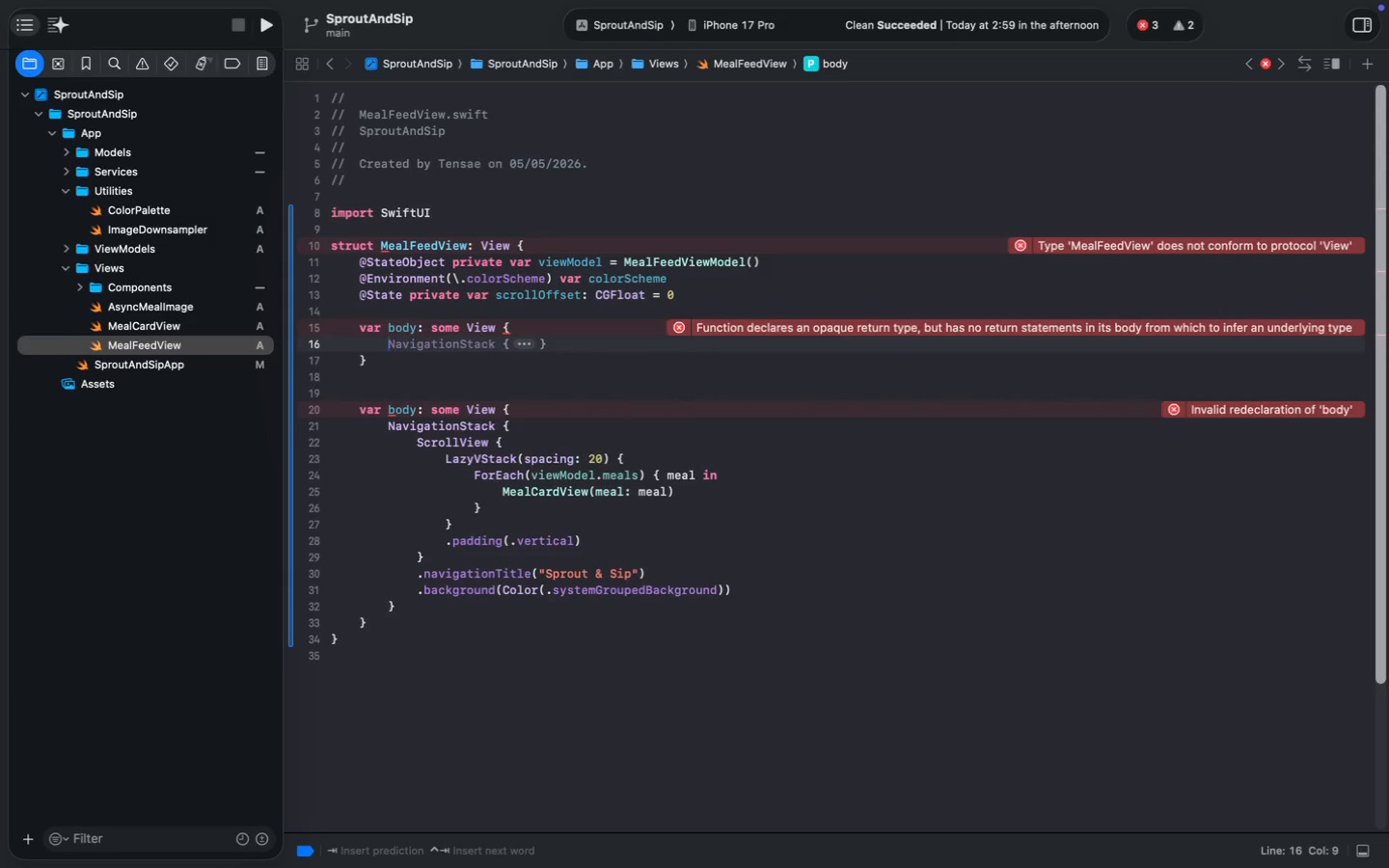 
key(ArrowDown)
 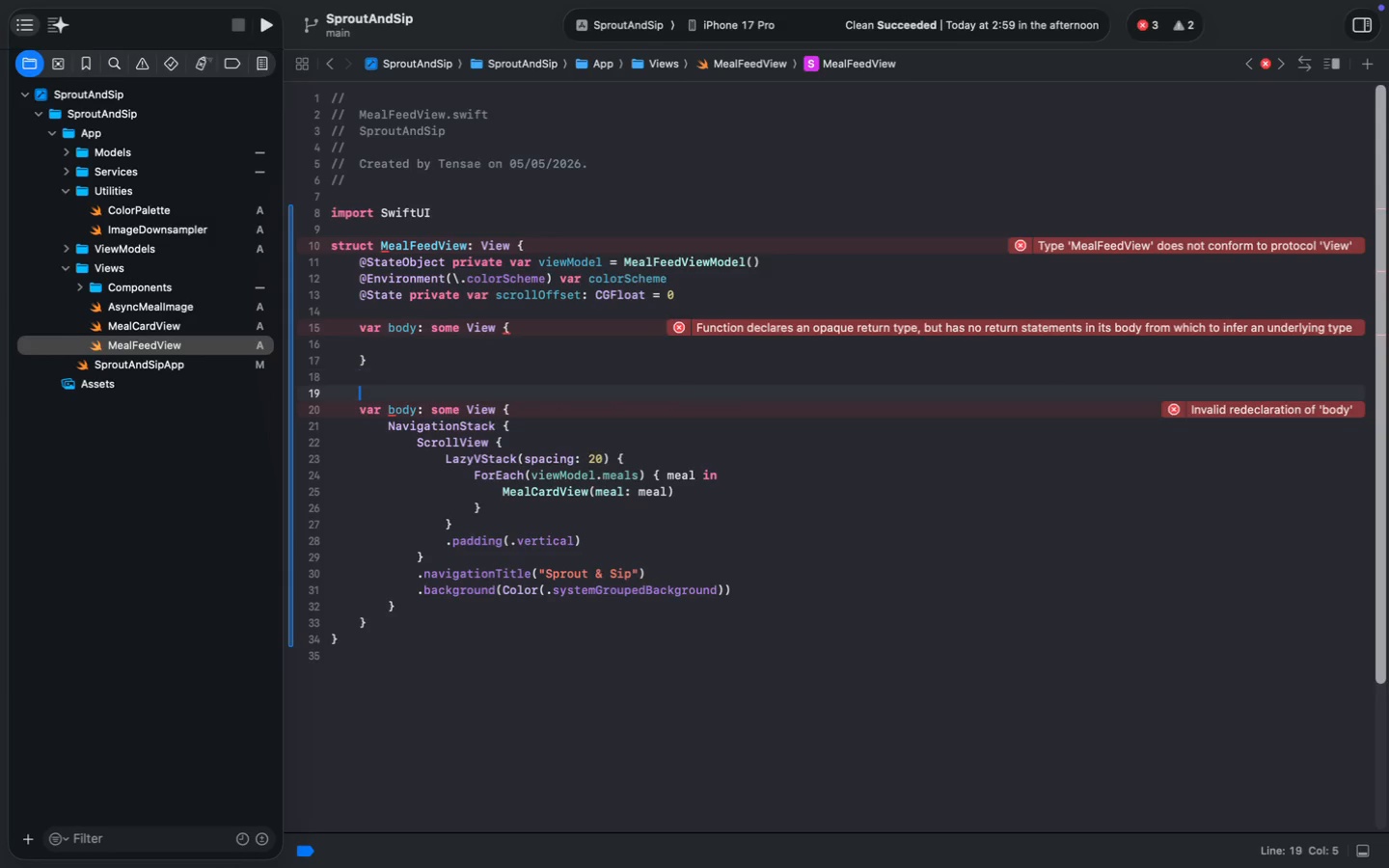 
key(ArrowDown)
 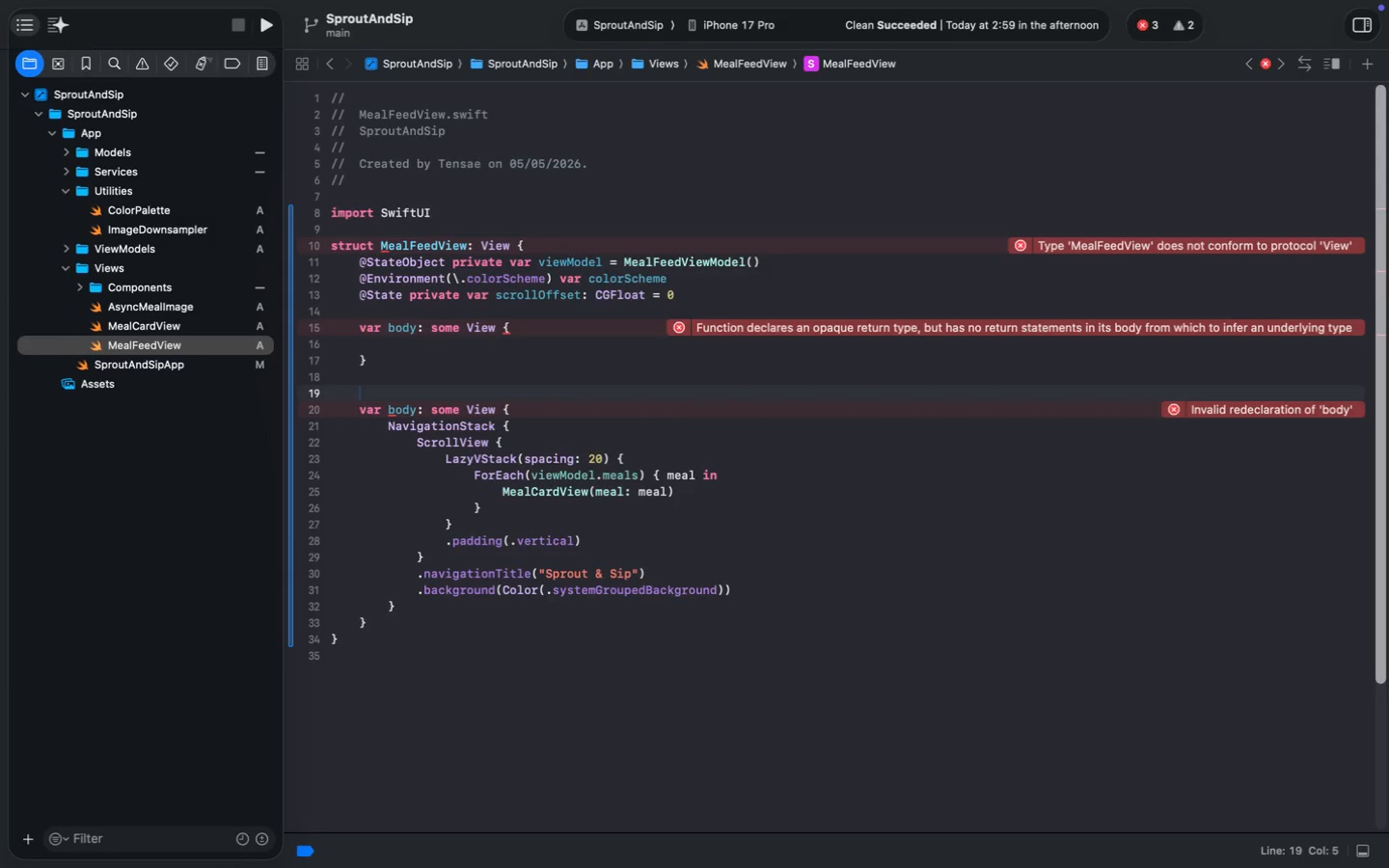 
key(Meta+CommandLeft)
 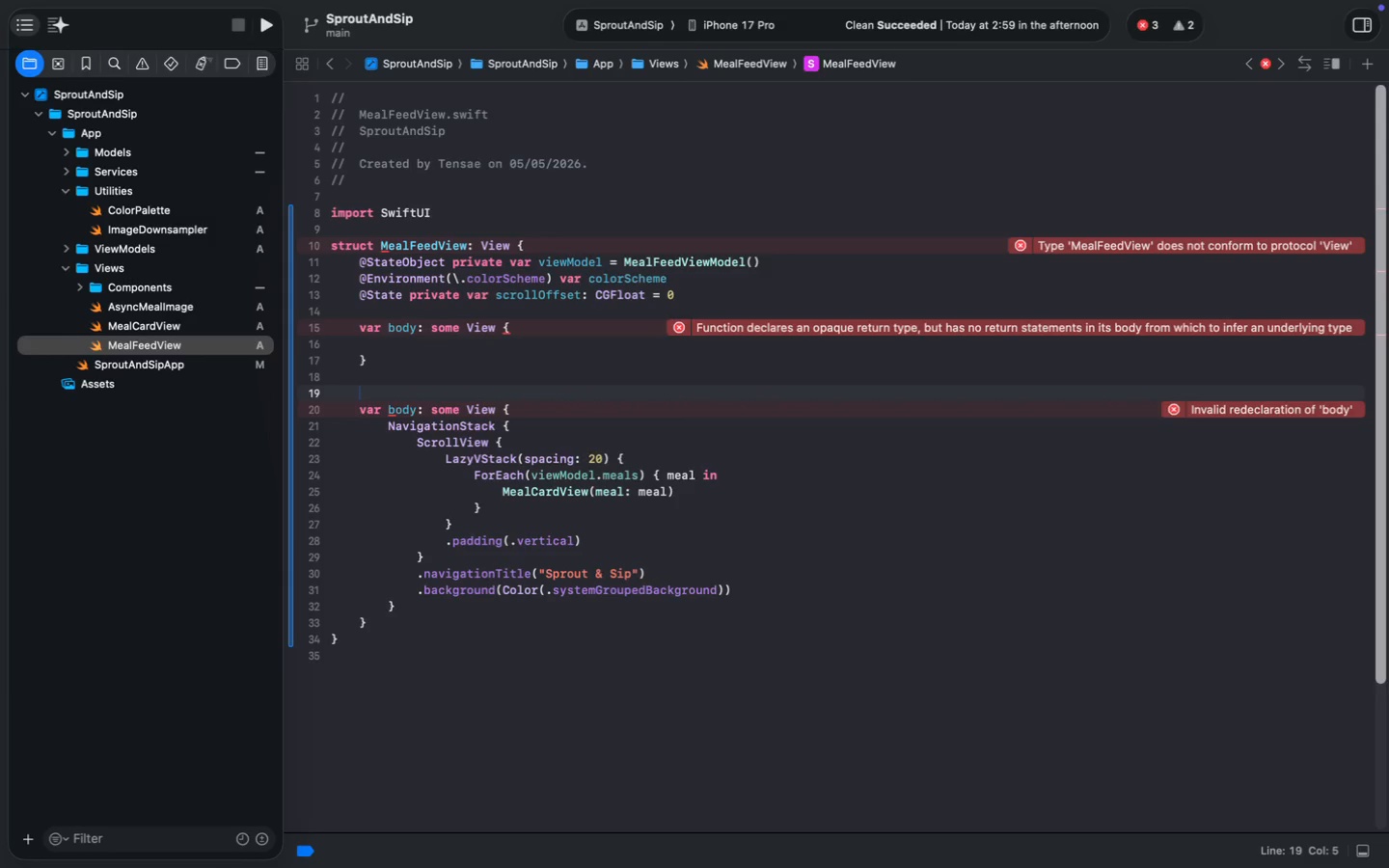 
key(Shift+ArrowUp)
 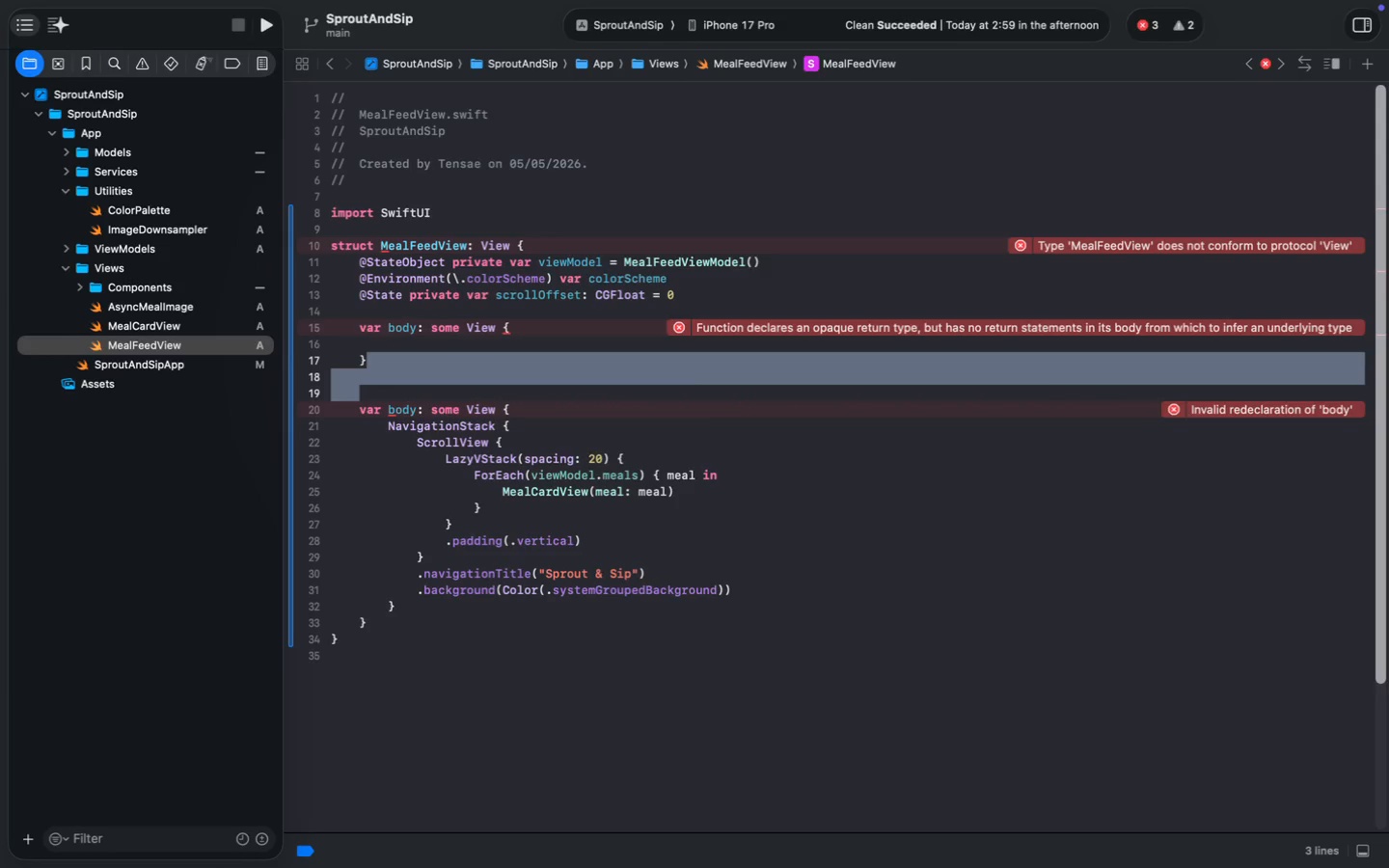 
key(Shift+ArrowUp)
 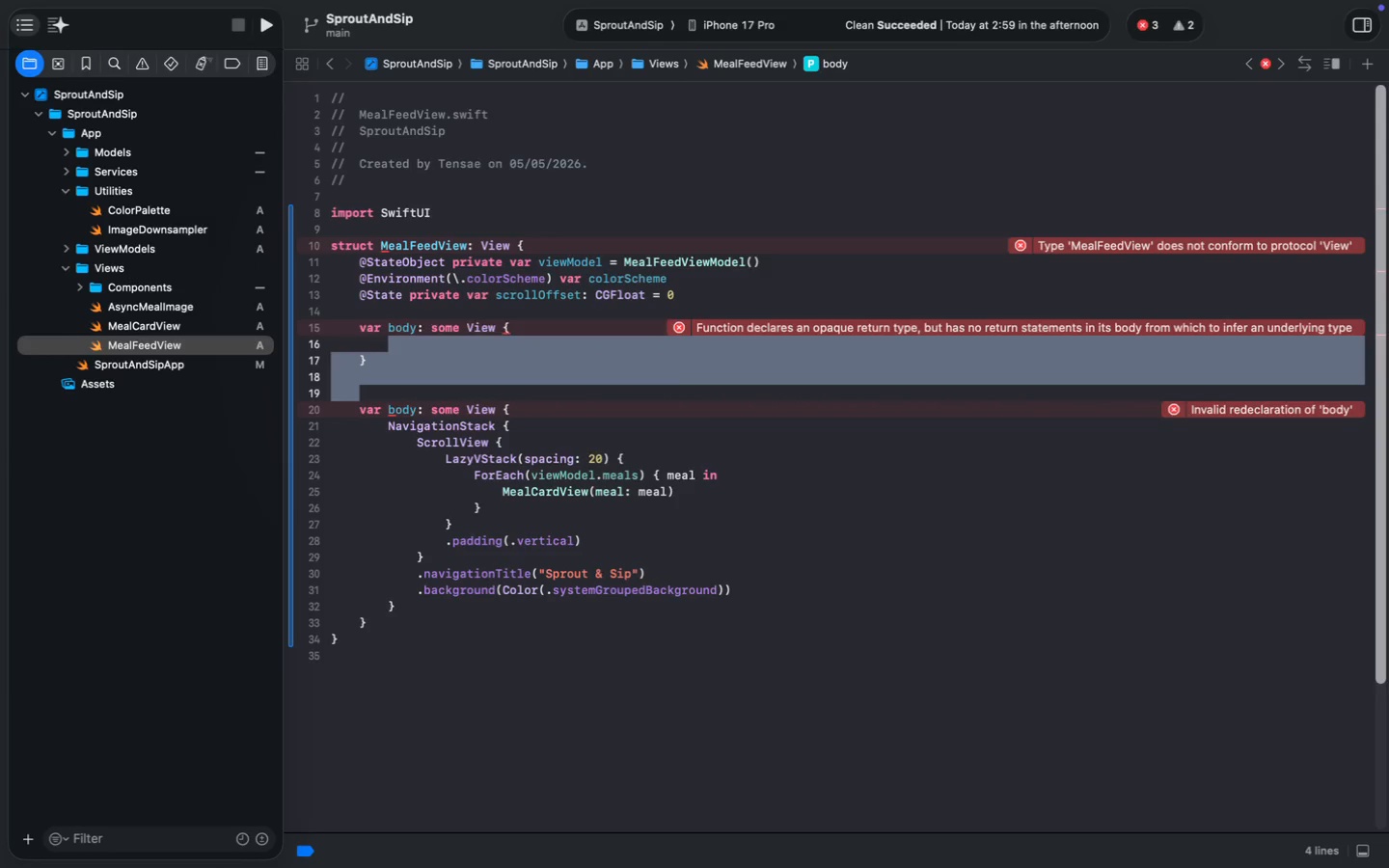 
key(Shift+ArrowUp)
 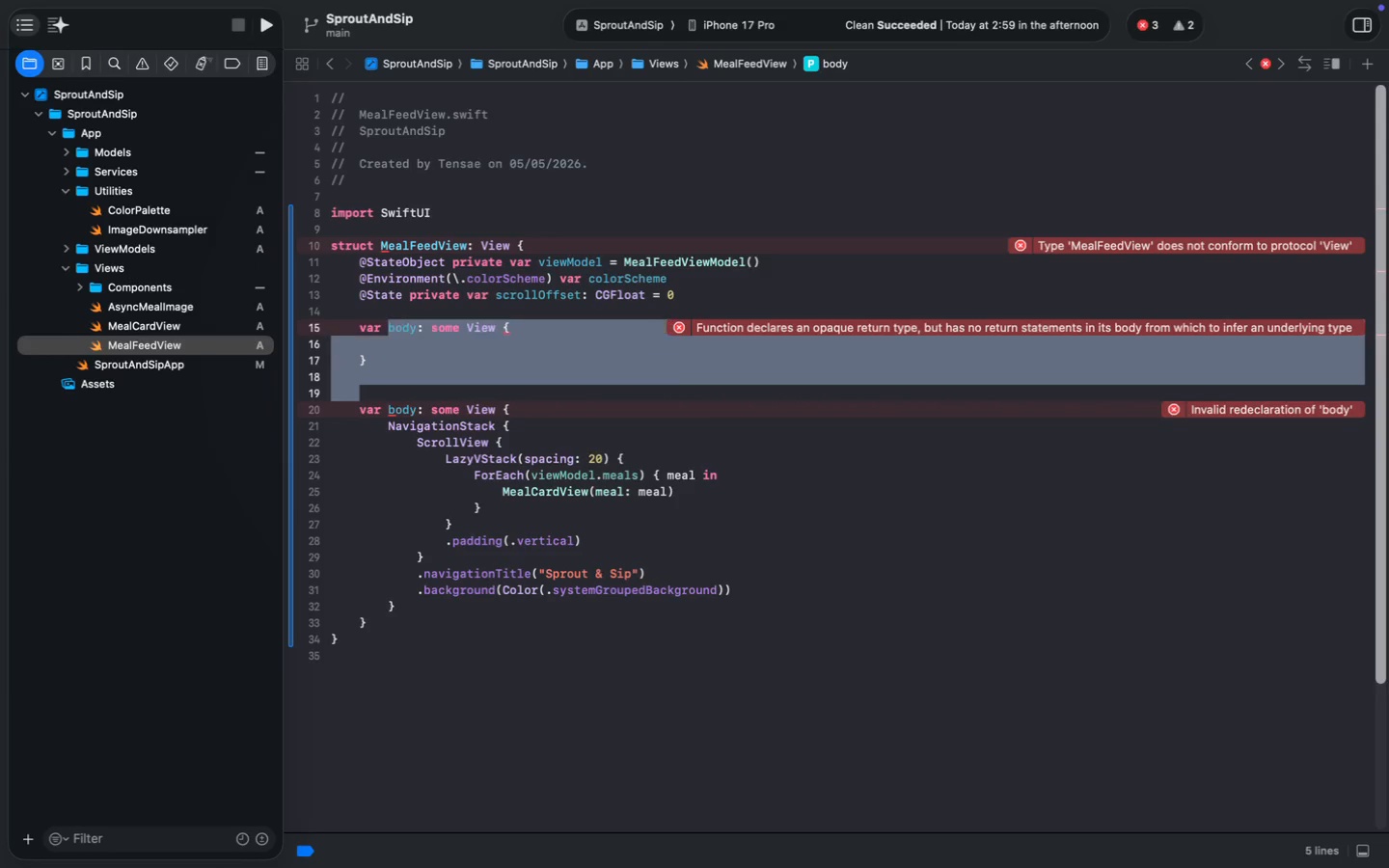 
key(Shift+ArrowUp)
 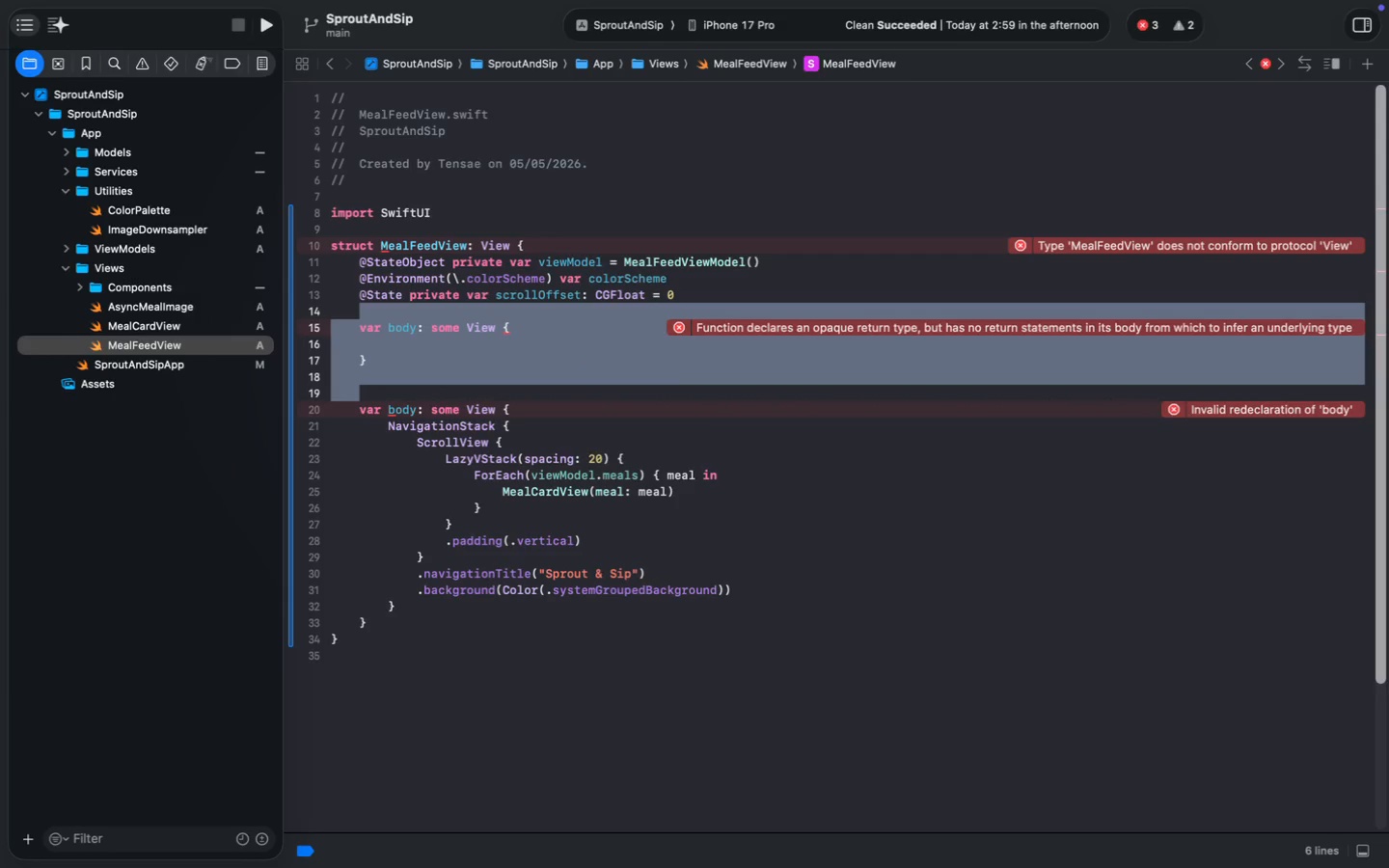 
key(Shift+ArrowUp)
 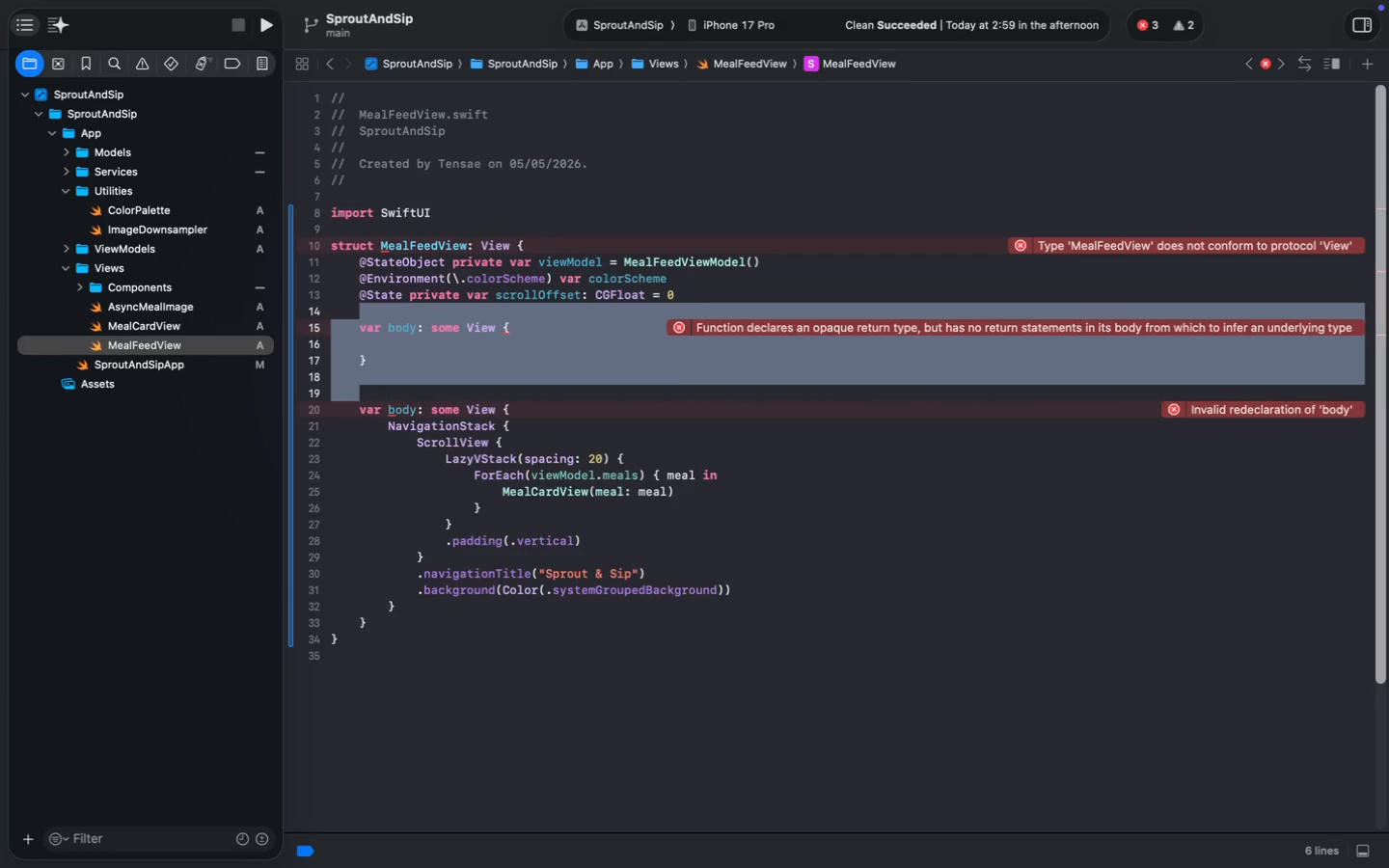 
key(Backspace)
 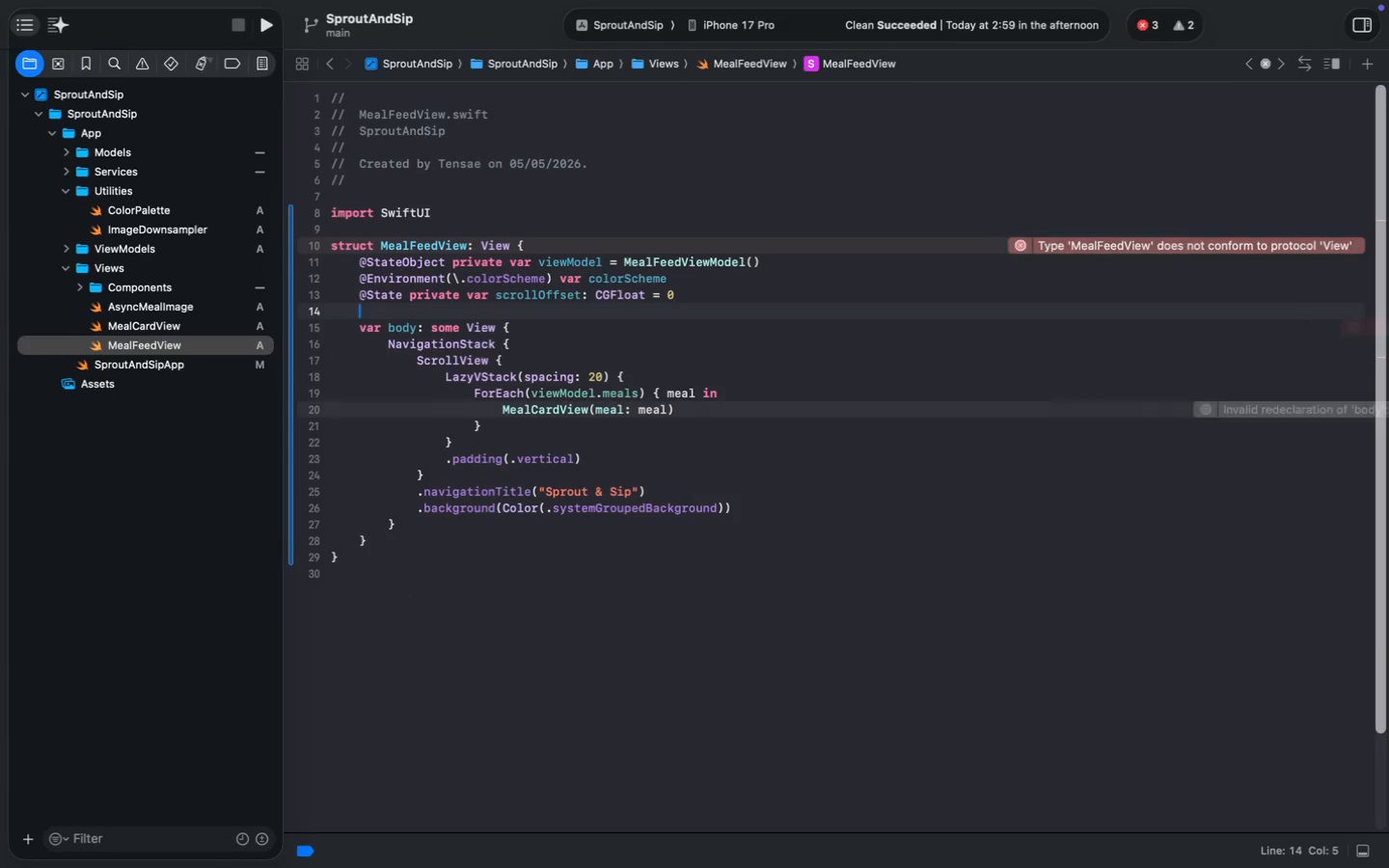 
left_click([419, 358])
 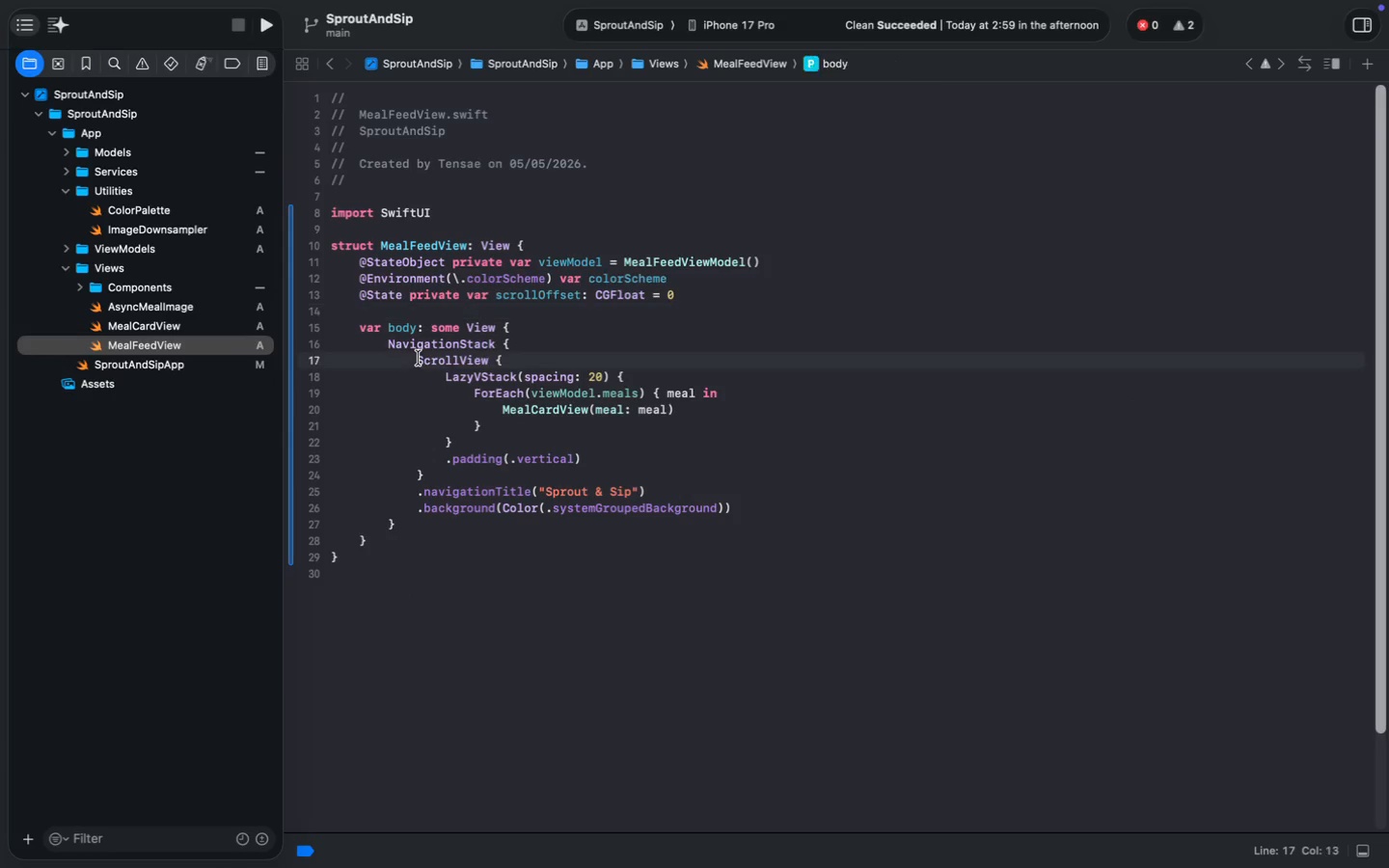 
hold_key(key=ShiftLeft, duration=0.95)
 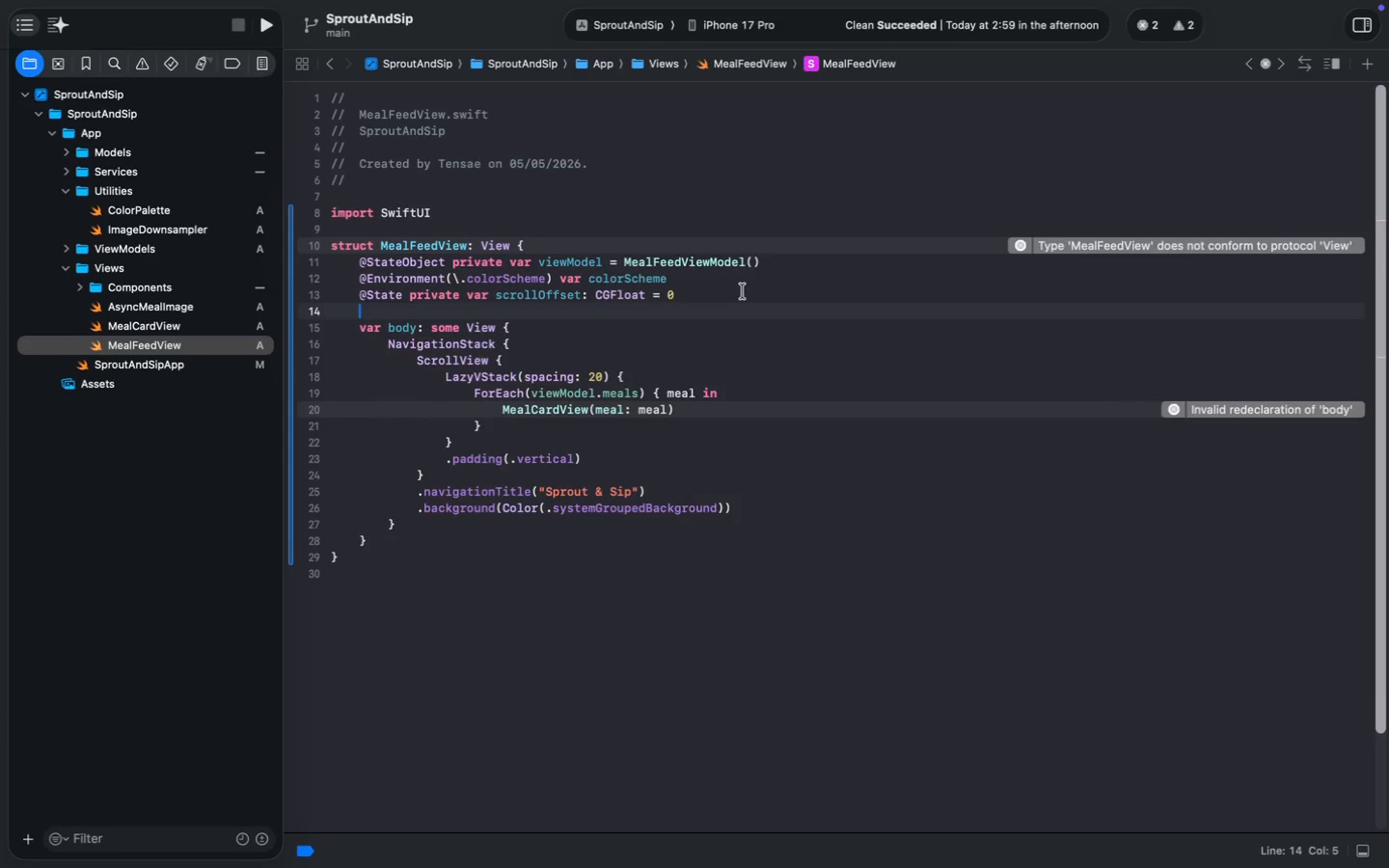 
hold_key(key=ShiftLeft, duration=1.19)
left_click([407, 519])
 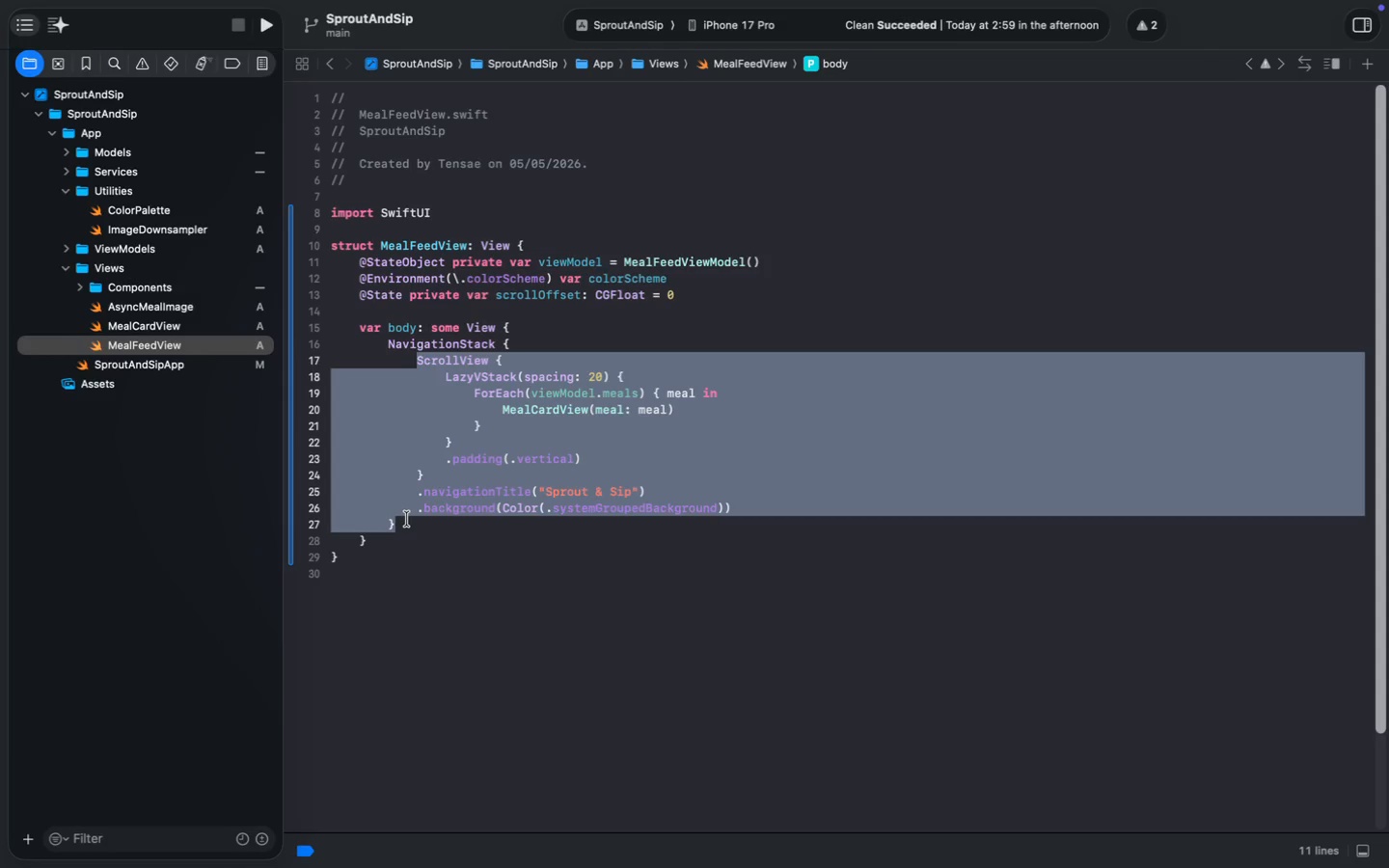 
key(Shift+ArrowLeft)
 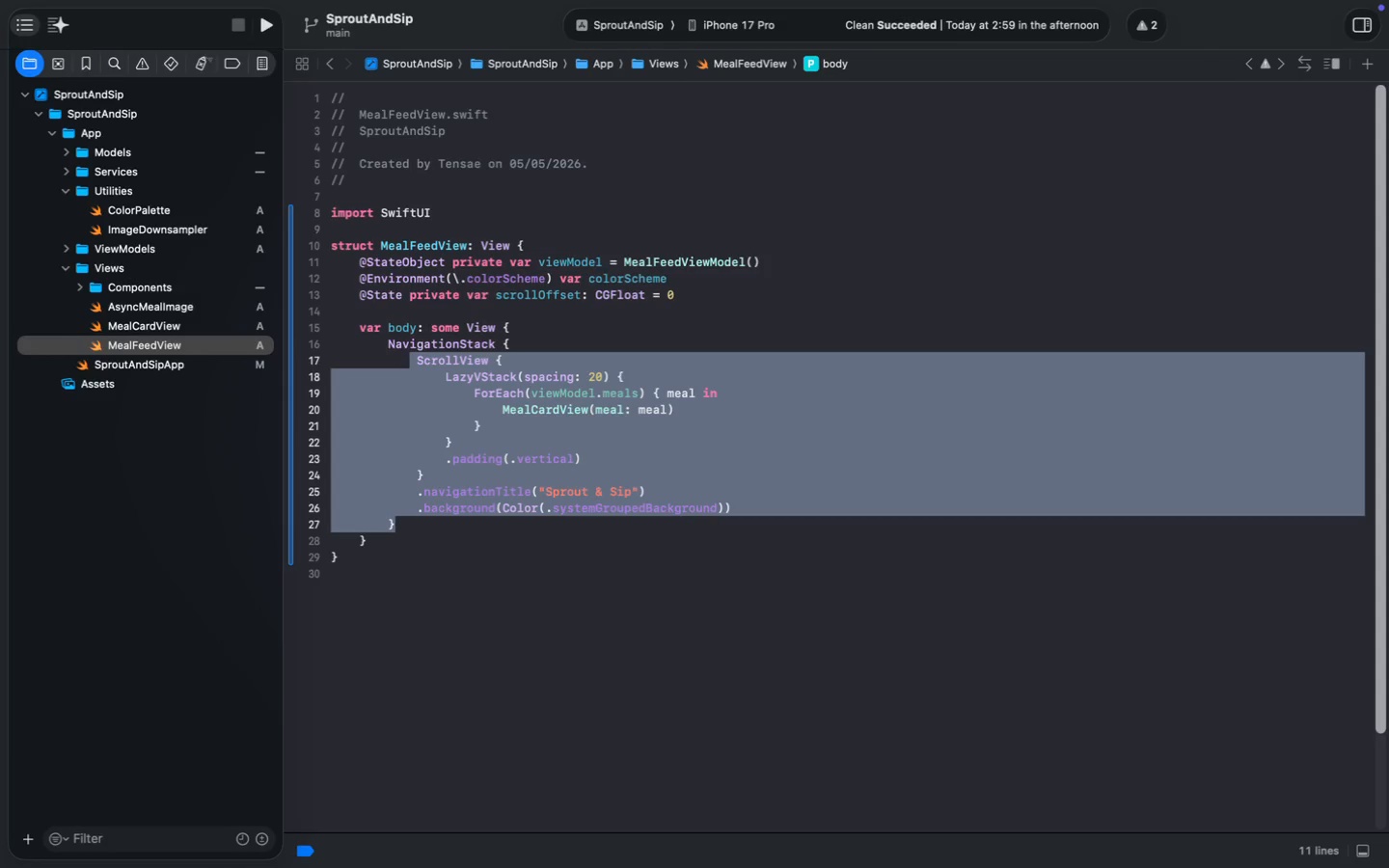 
hold_key(key=ShiftLeft, duration=0.54)
left_click([736, 507])
 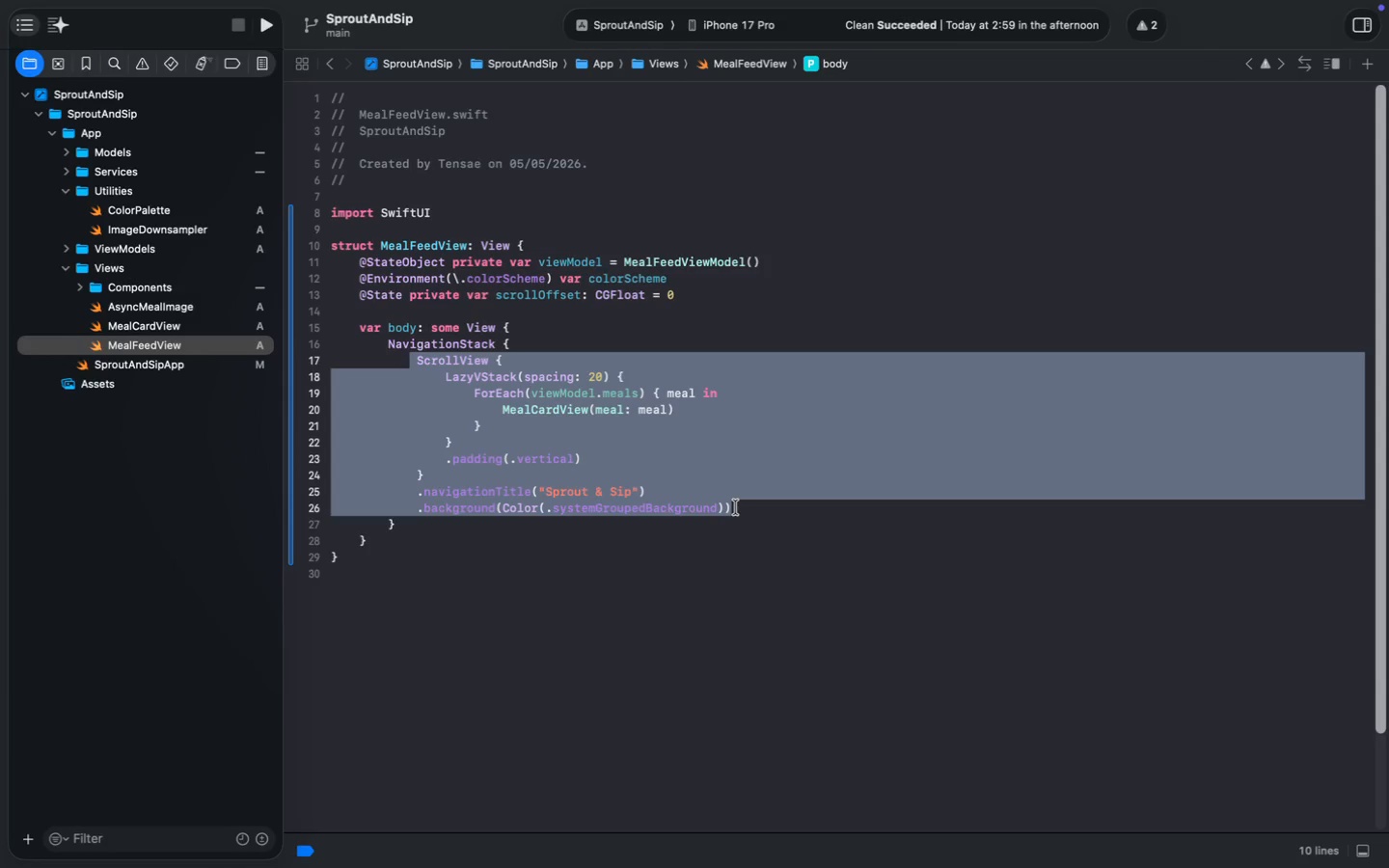 
key(Backspace)
type(ZA)
key(Backspace)
type(S)
 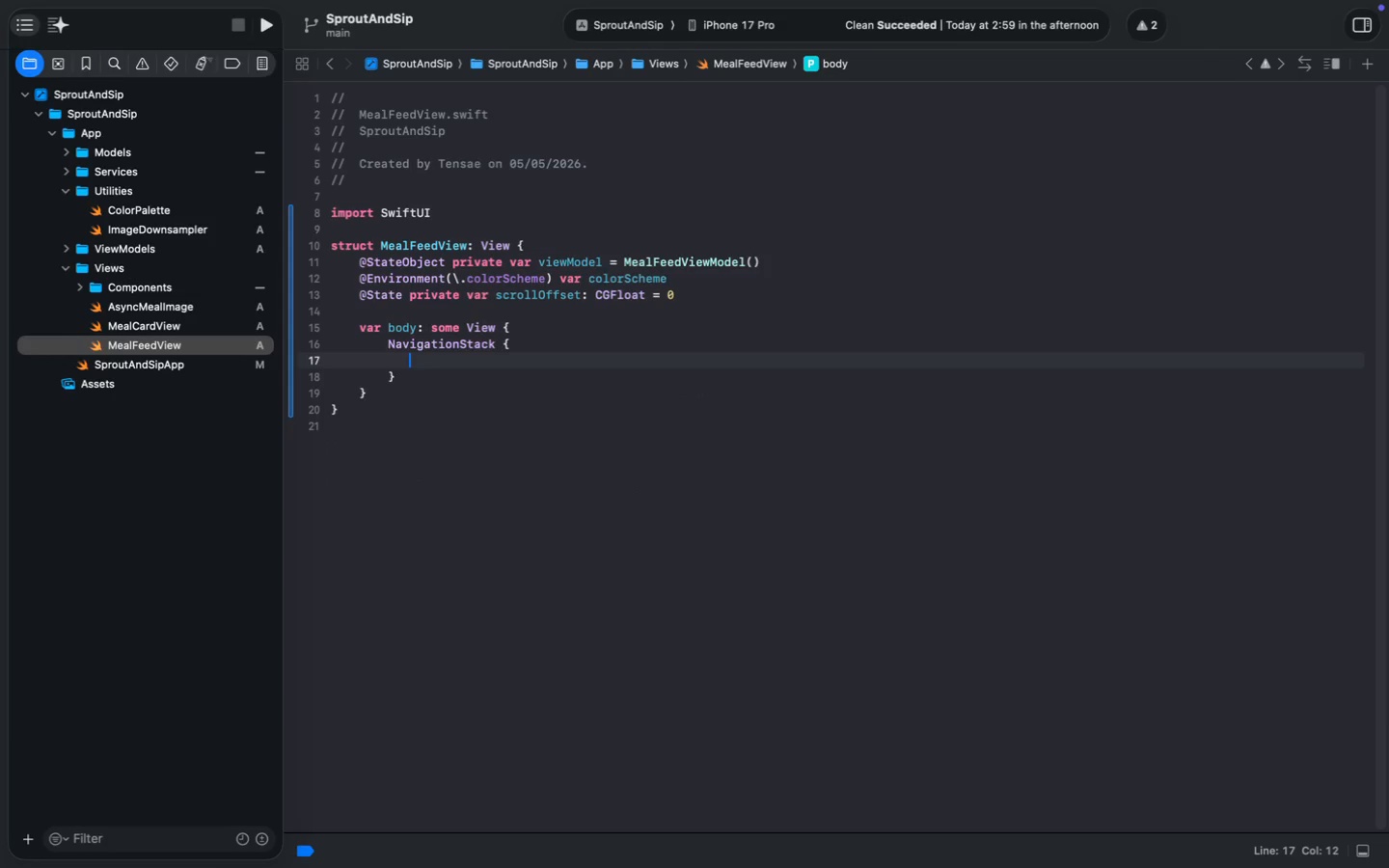 
key(Enter)
 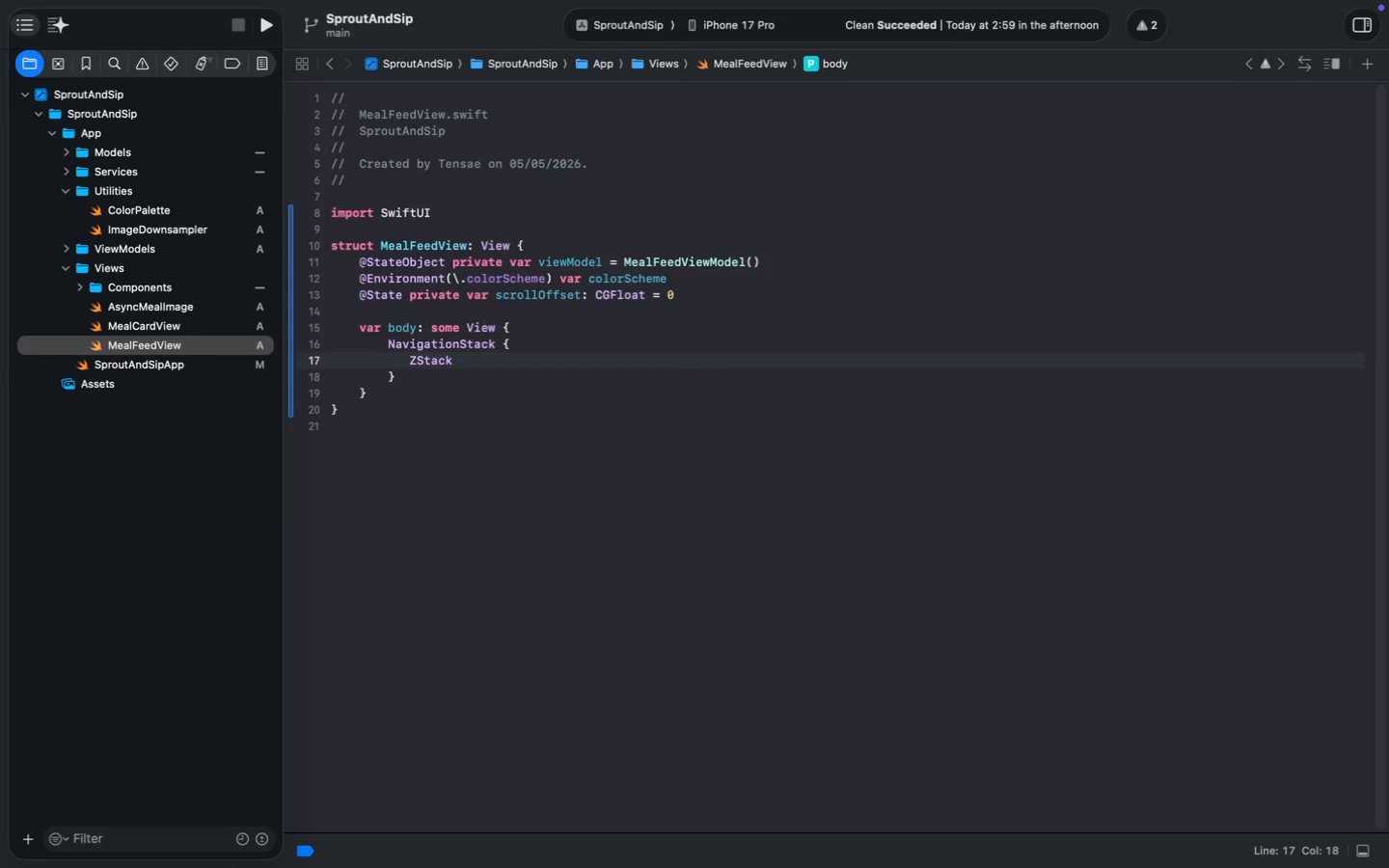 
type((ali)
 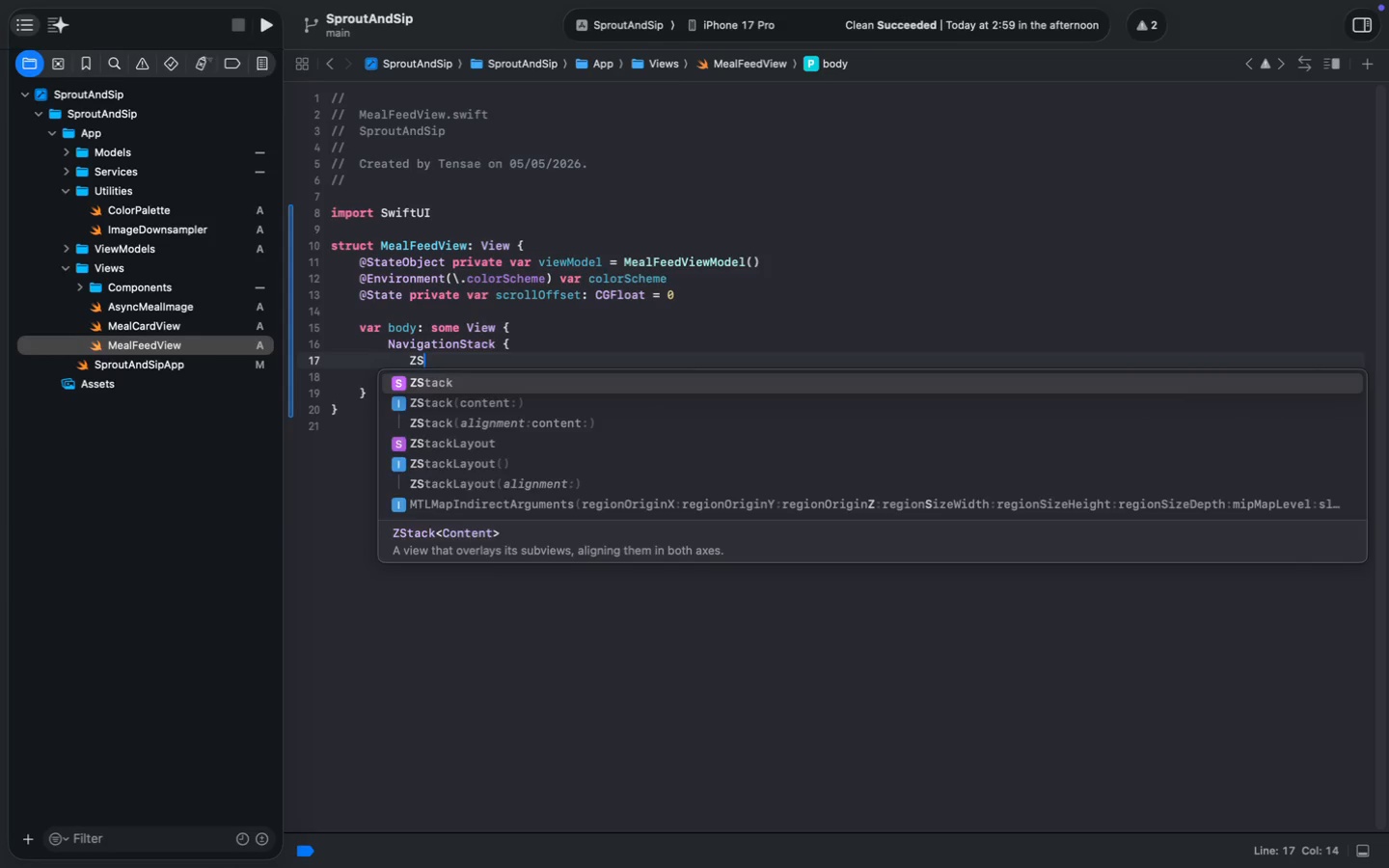 
key(Enter)
 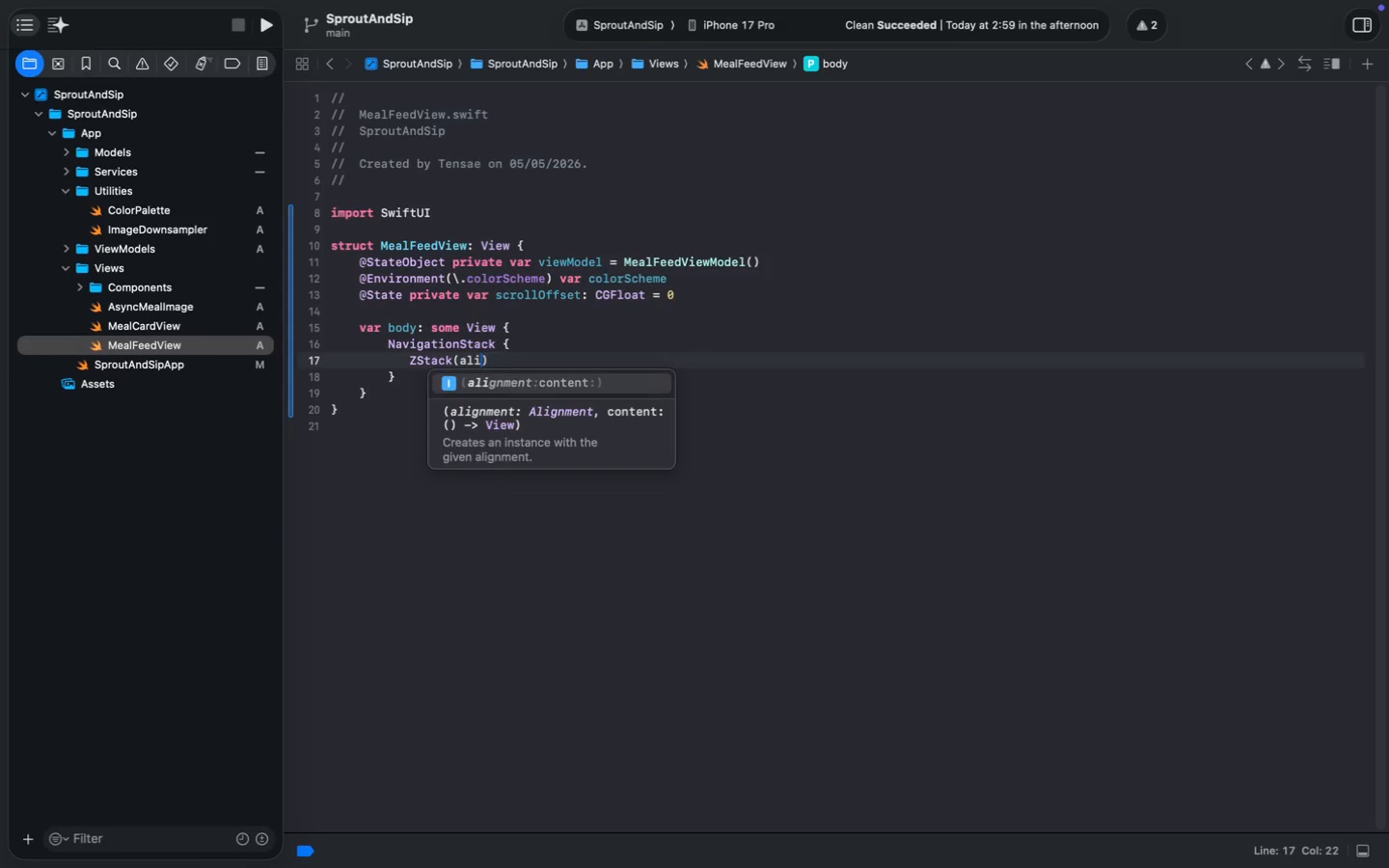 
type(.top)
 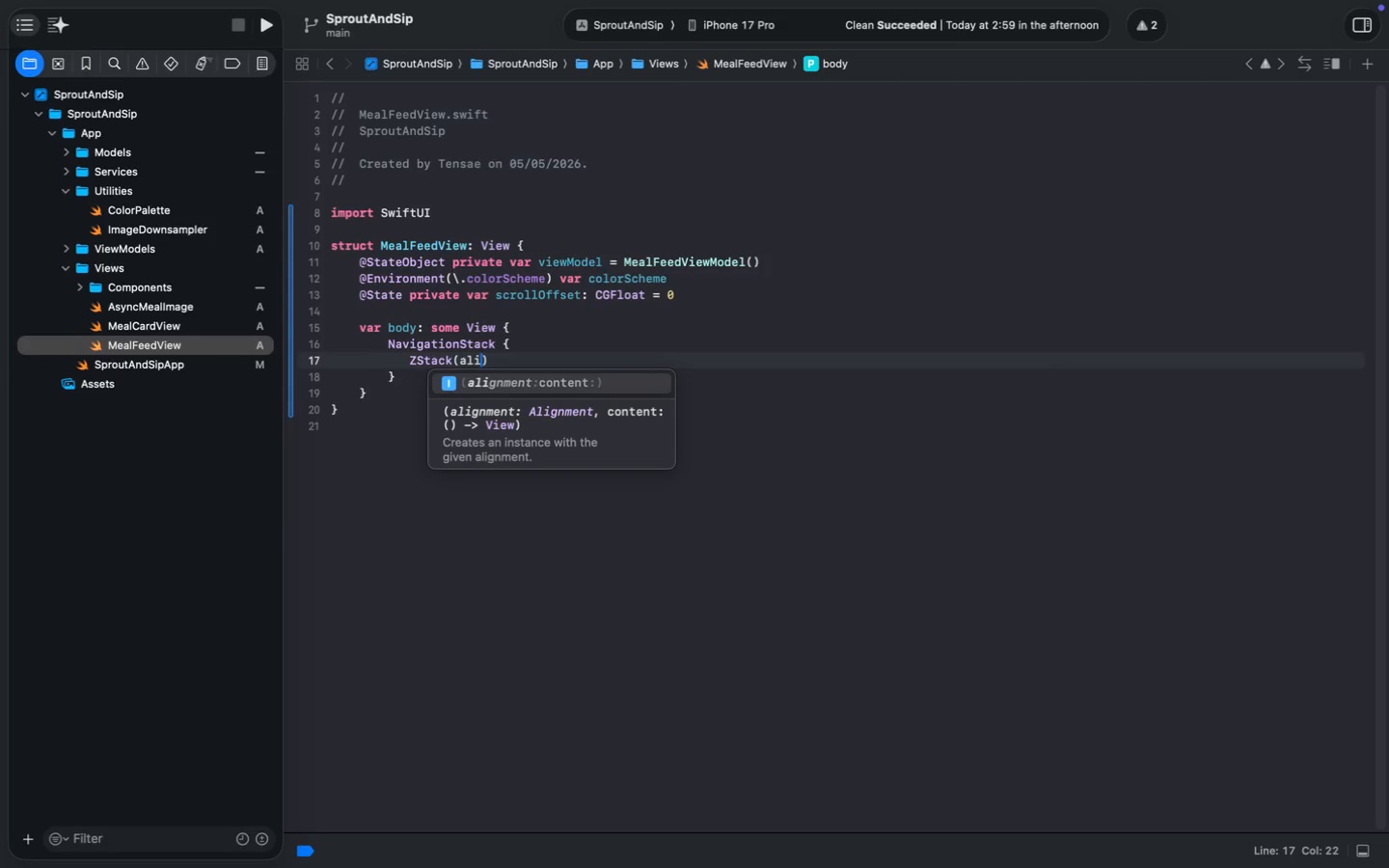 
key(Meta+Shift+0)
 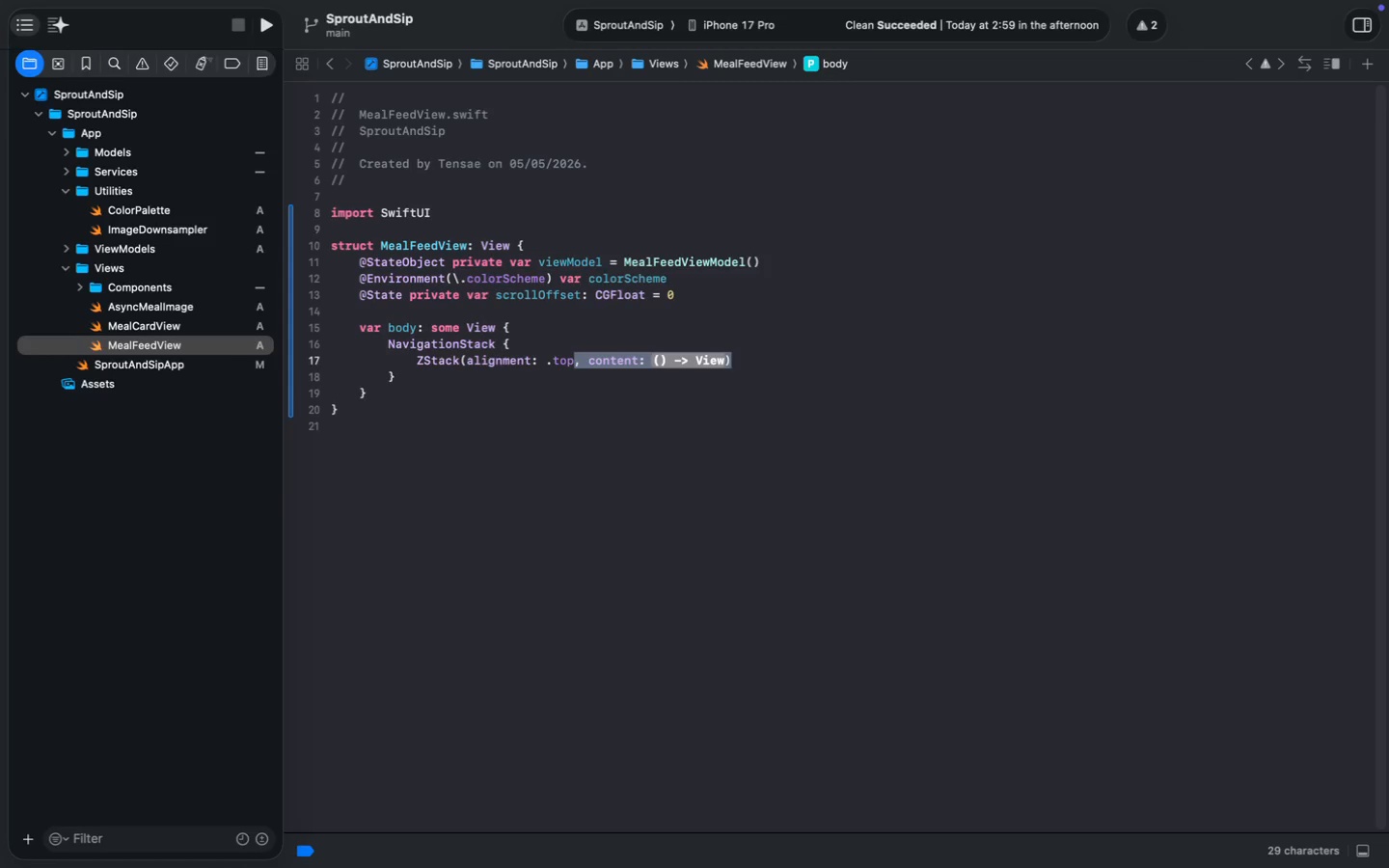 
key(Meta+Shift+Space)
 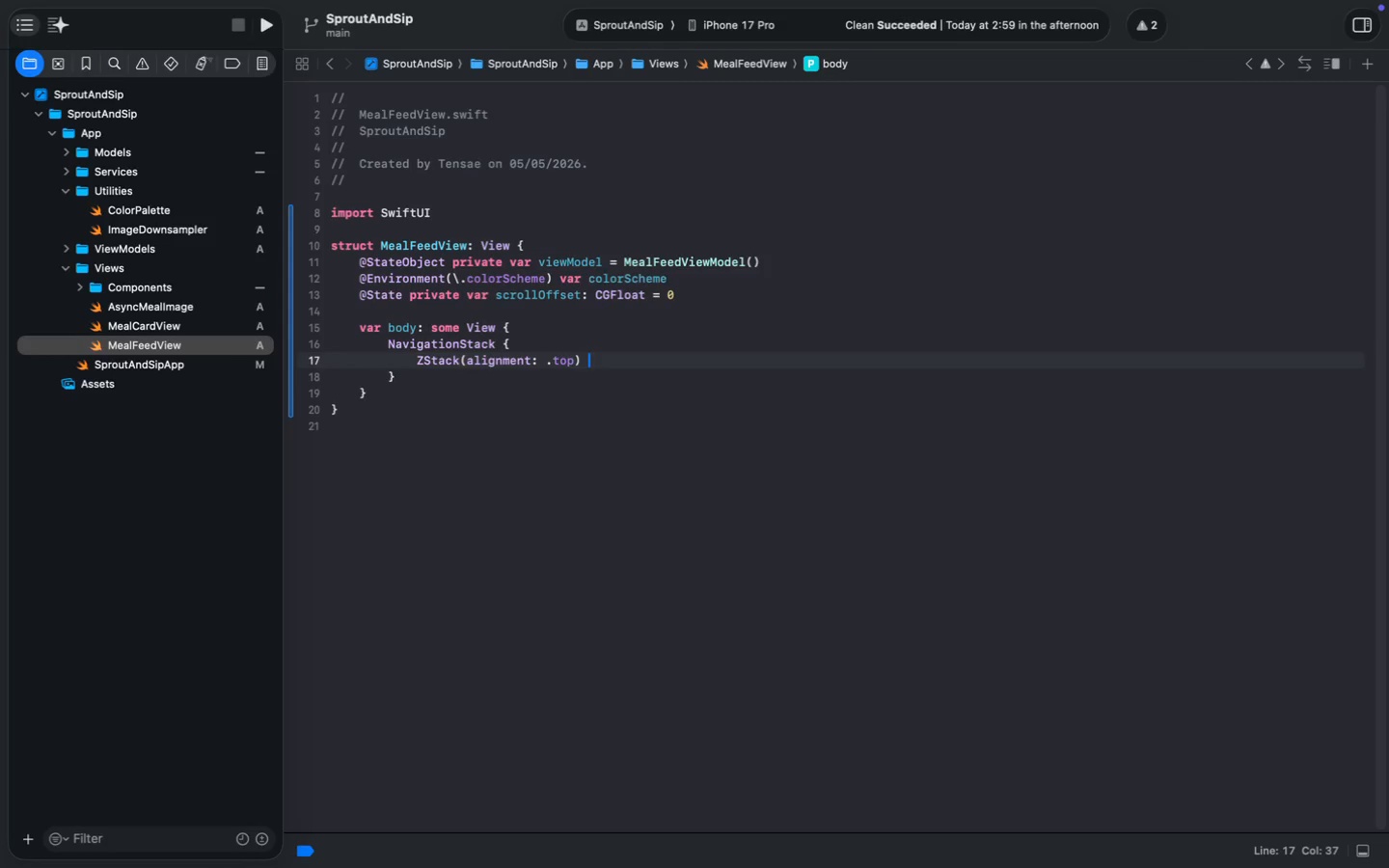 
key(Meta+Shift+ShiftLeft)
 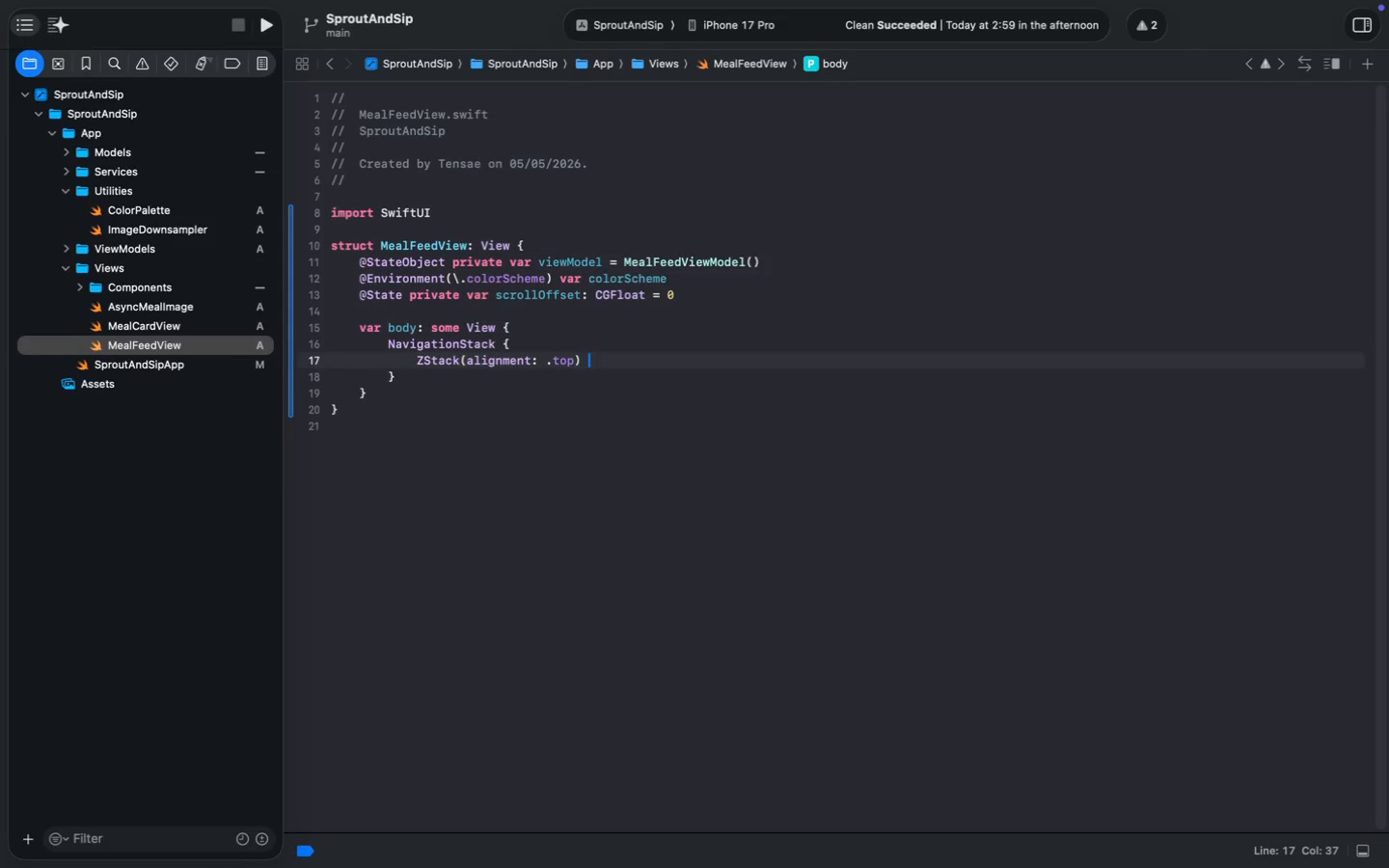 
key(Meta+Shift+BracketLeft)
 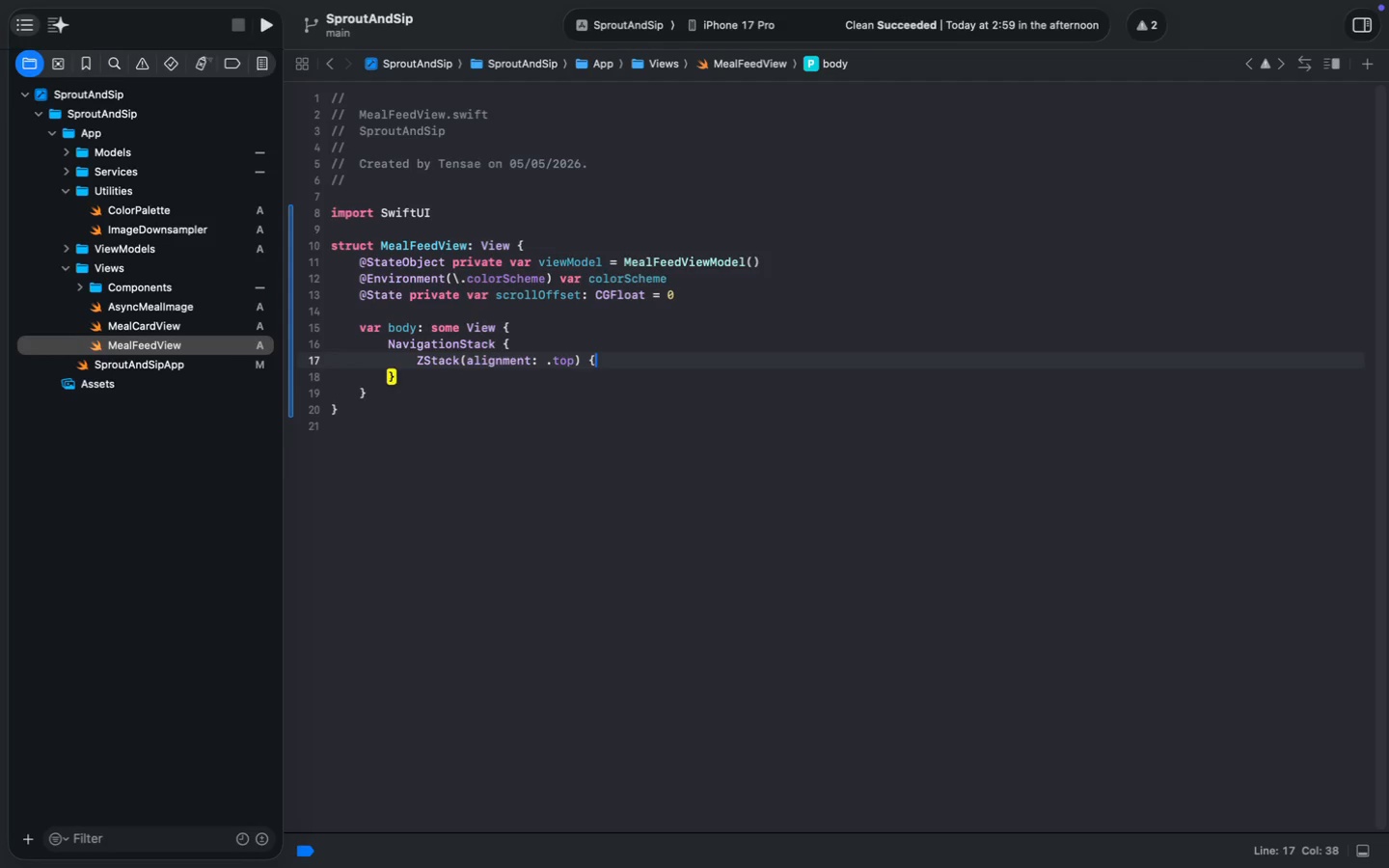 
key(Meta+Shift+Enter)
 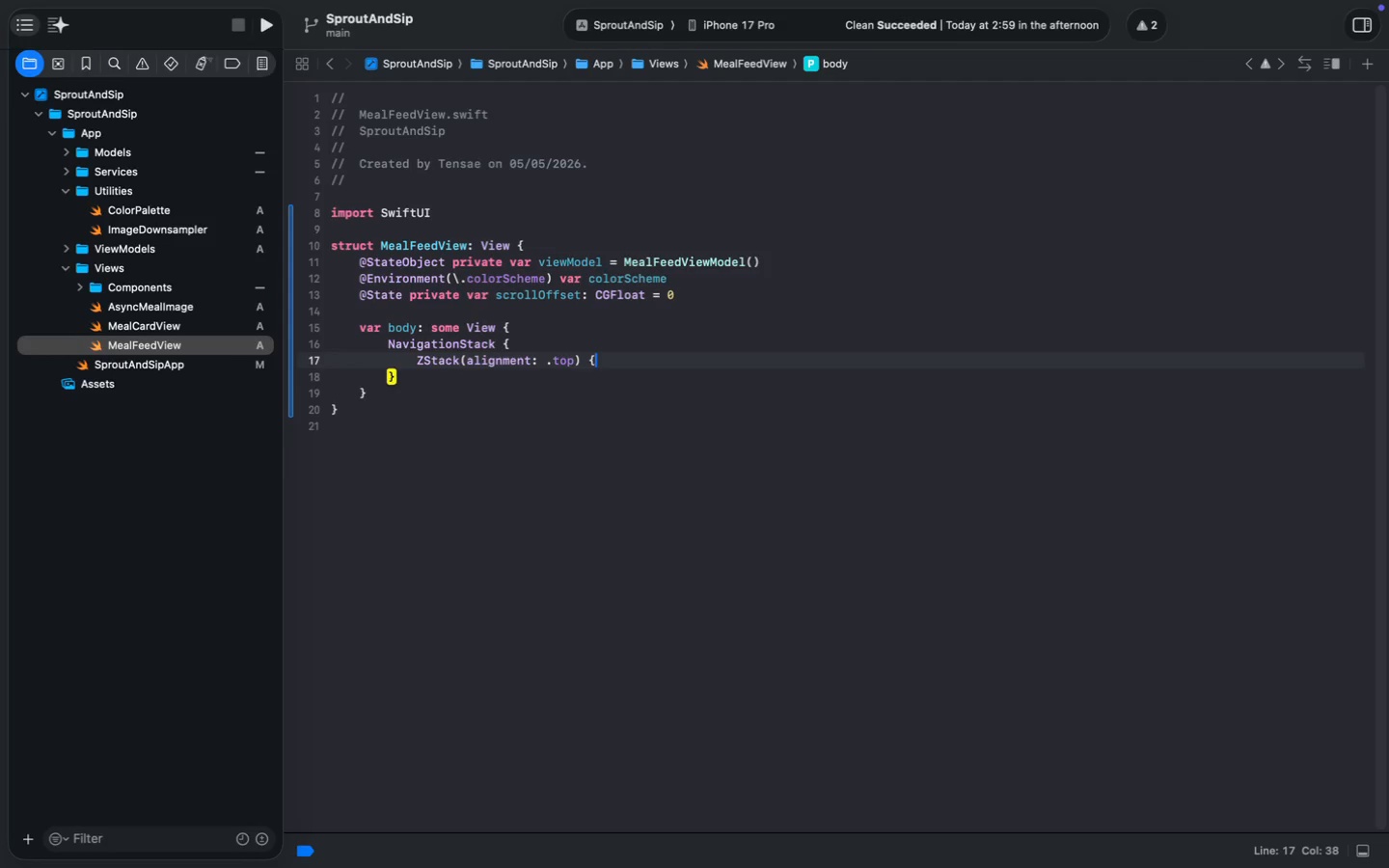 
key(Meta+Shift+L)
 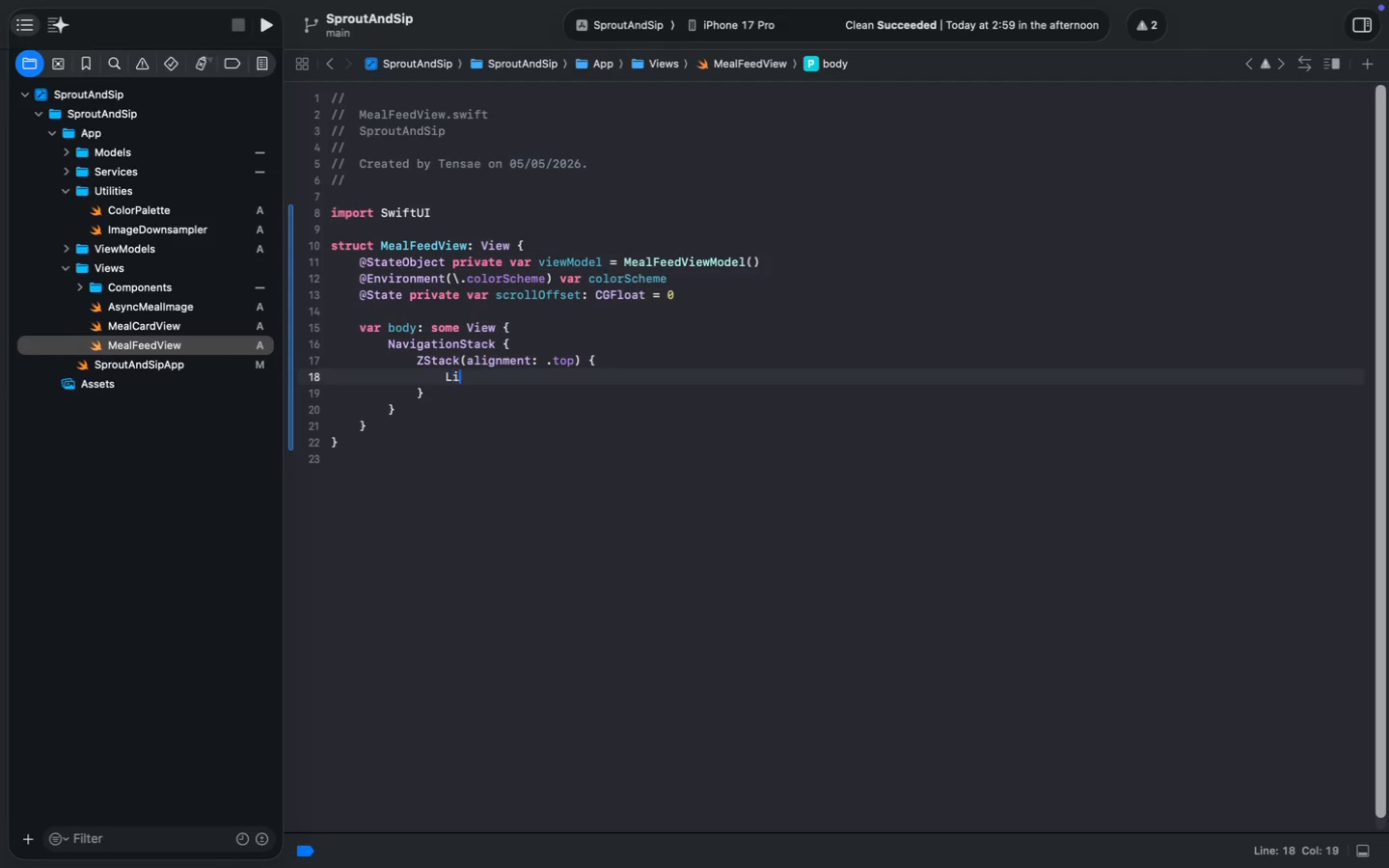 
key(Meta+Shift+I)
 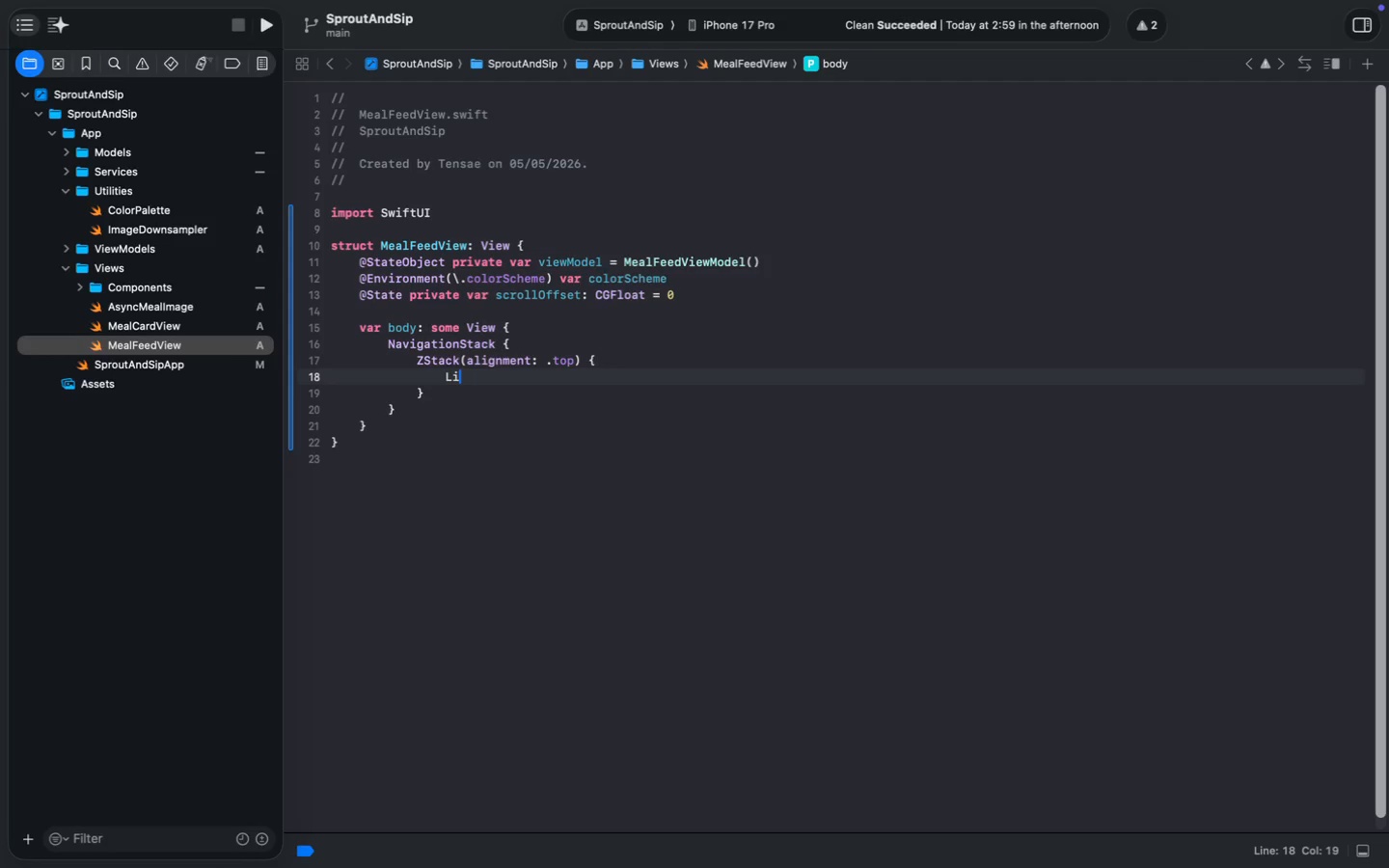 
key(Meta+Shift+N)
 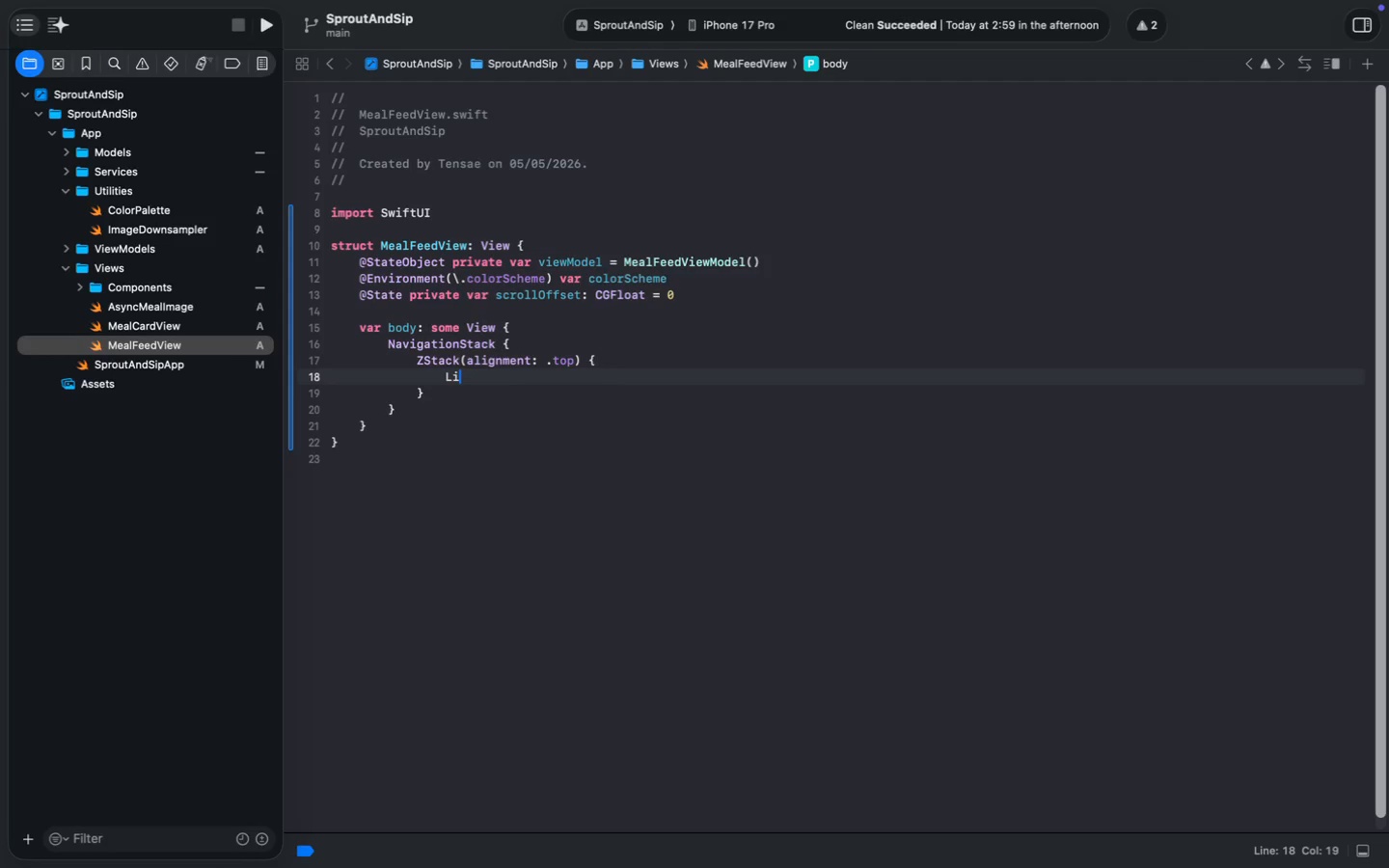 
key(Meta+Shift+E)
 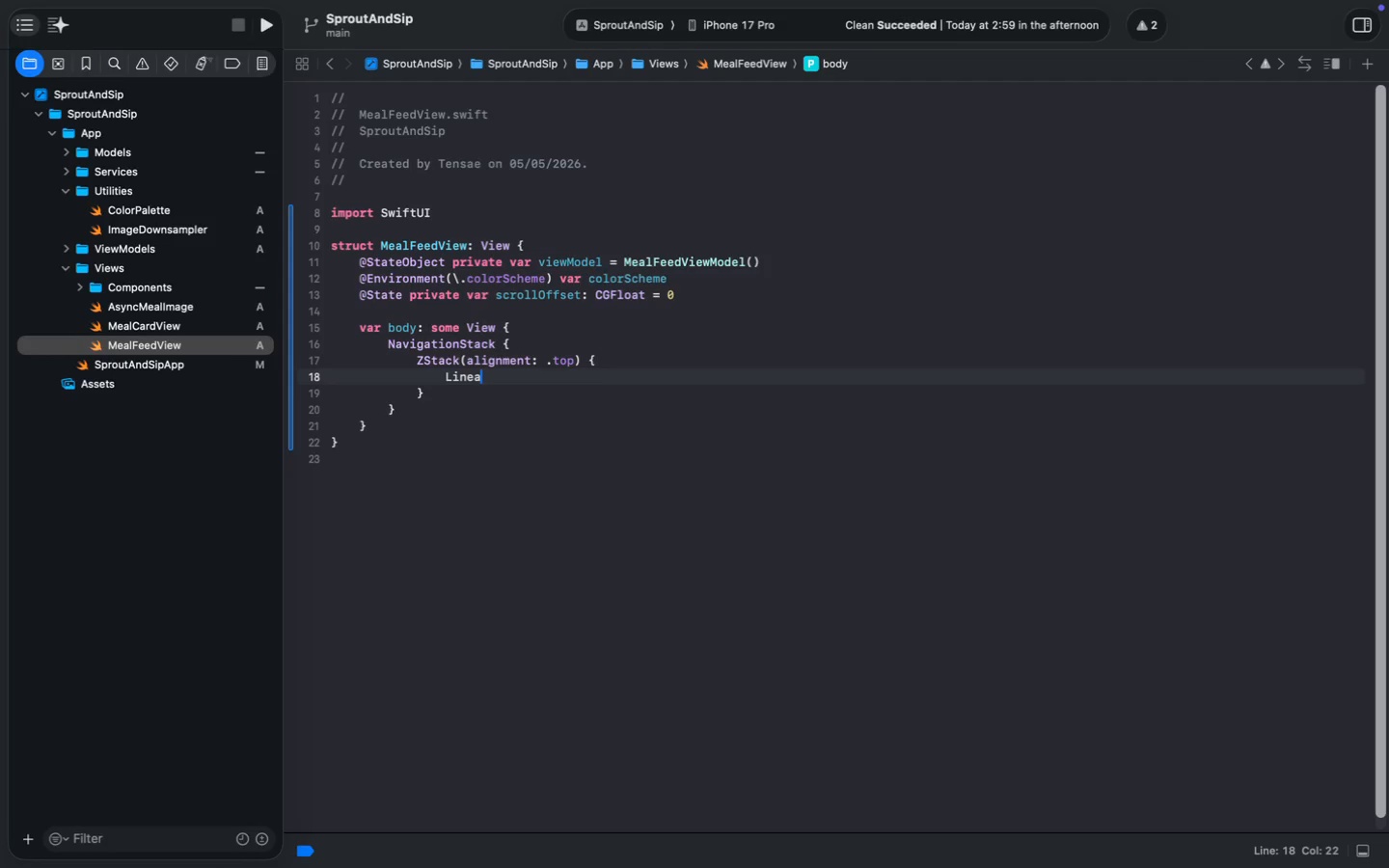 
key(Meta+Shift+A)
 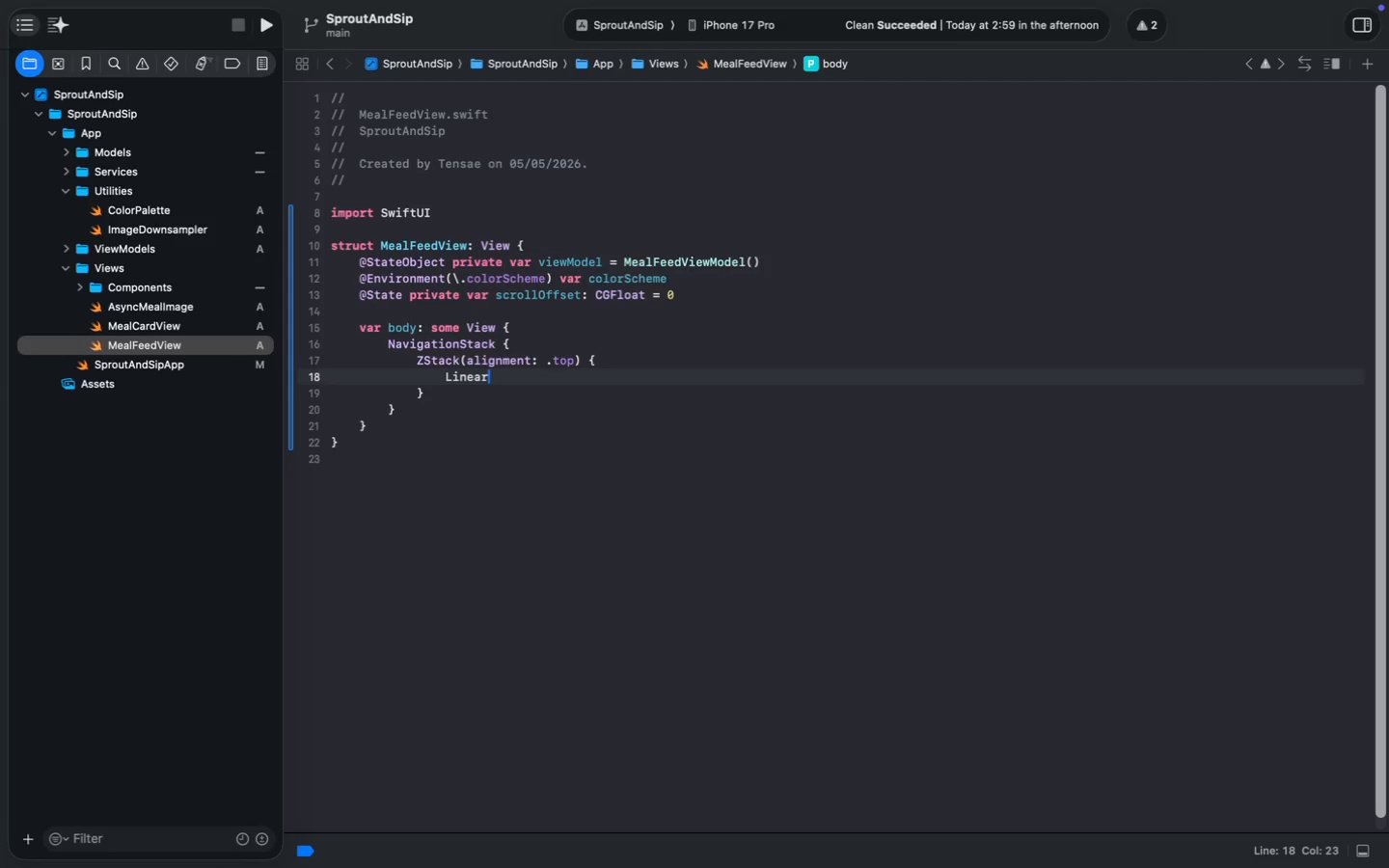 
key(Meta+Shift+R)
 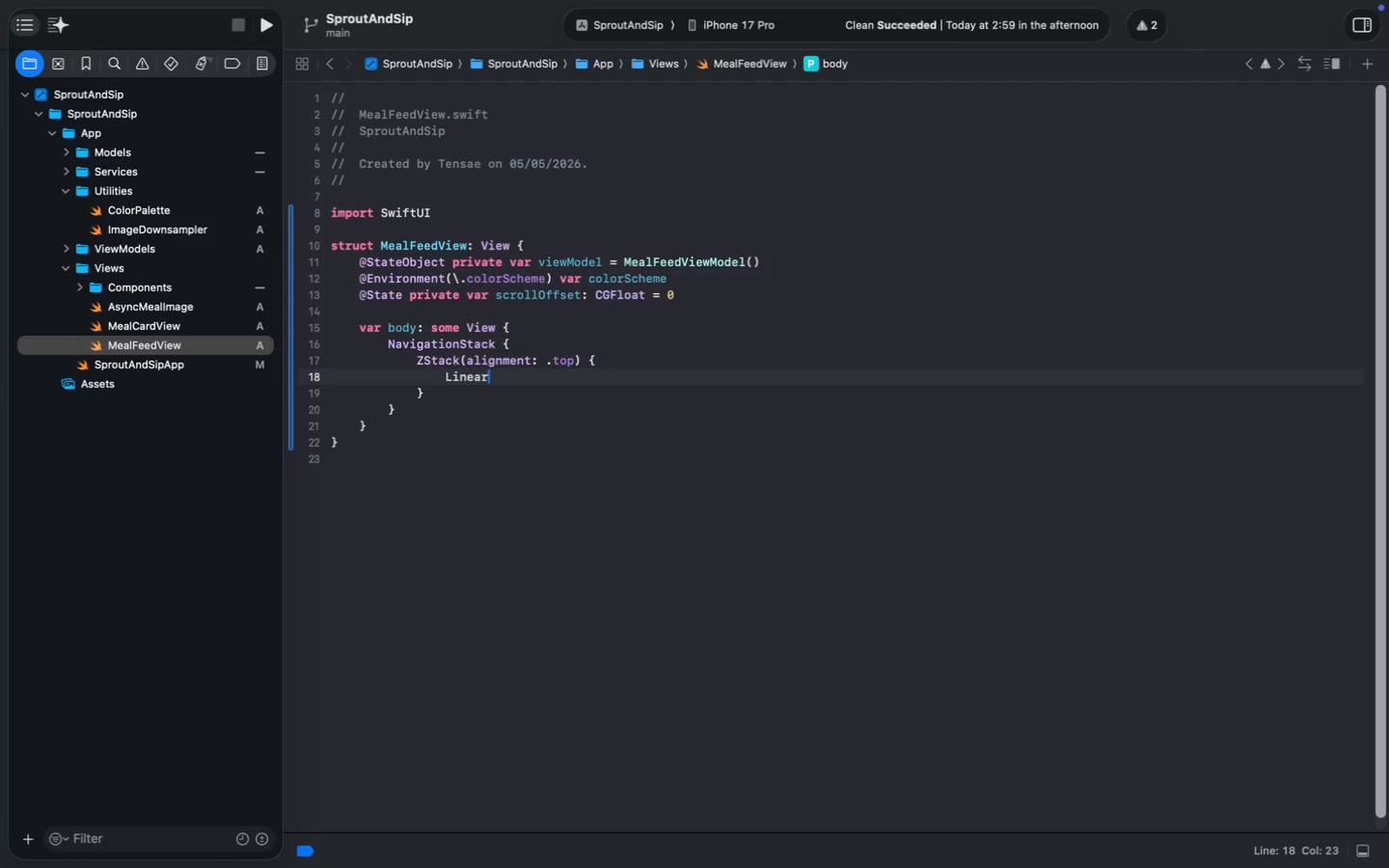 
hold_key(key=ShiftLeft, duration=1.45)
 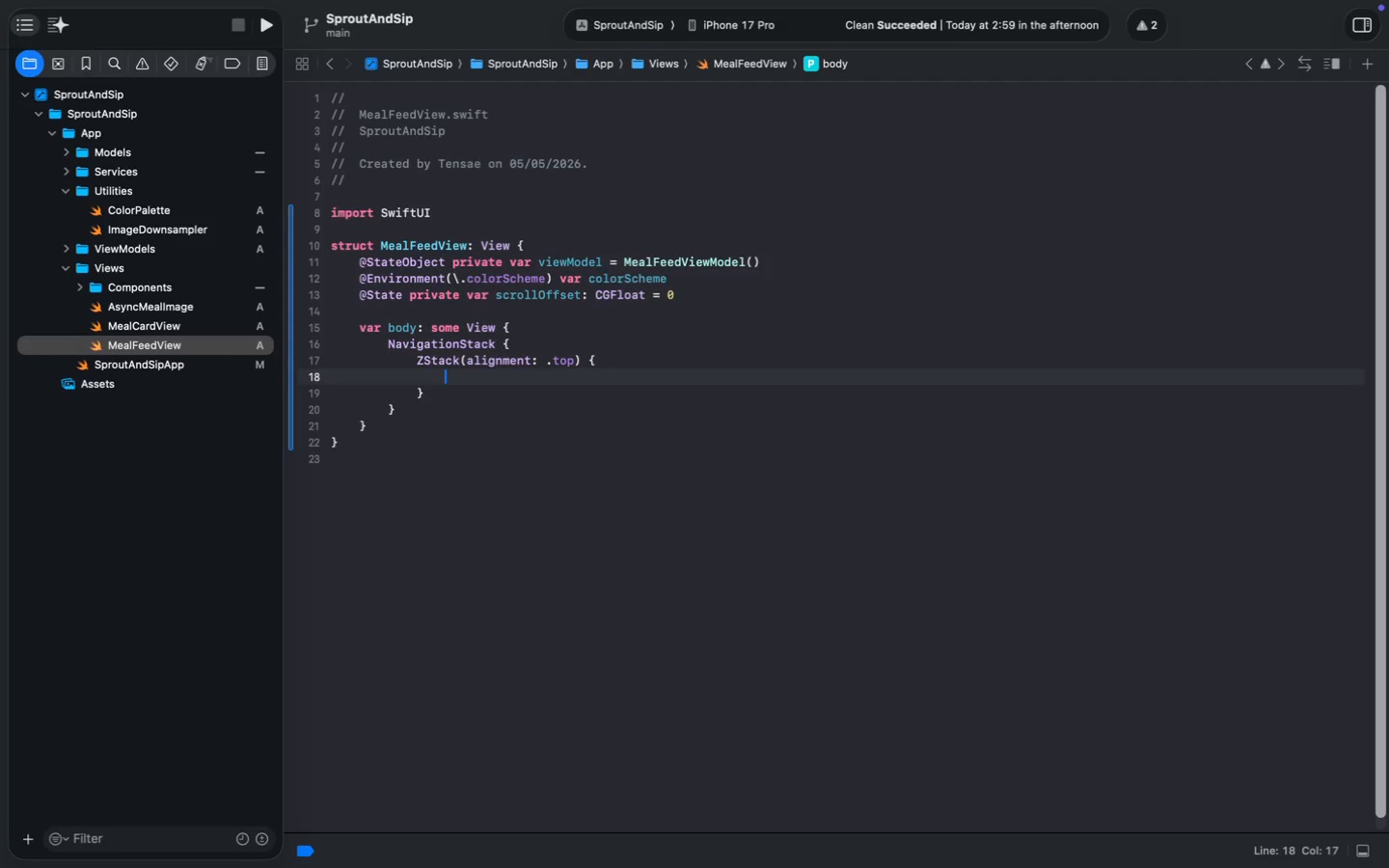 
key(Meta+Shift+Enter)
 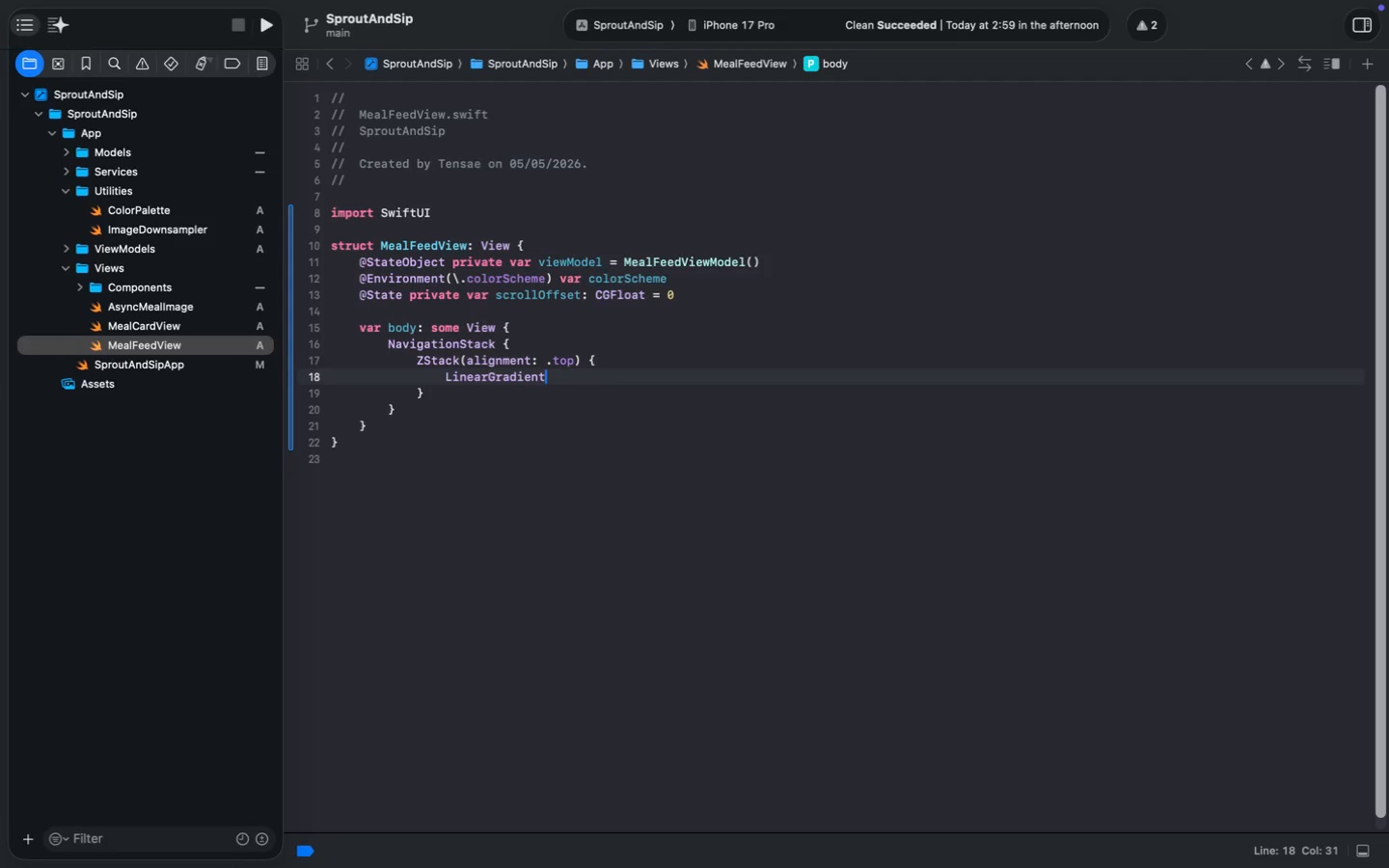 
key(Meta+Shift+9)
 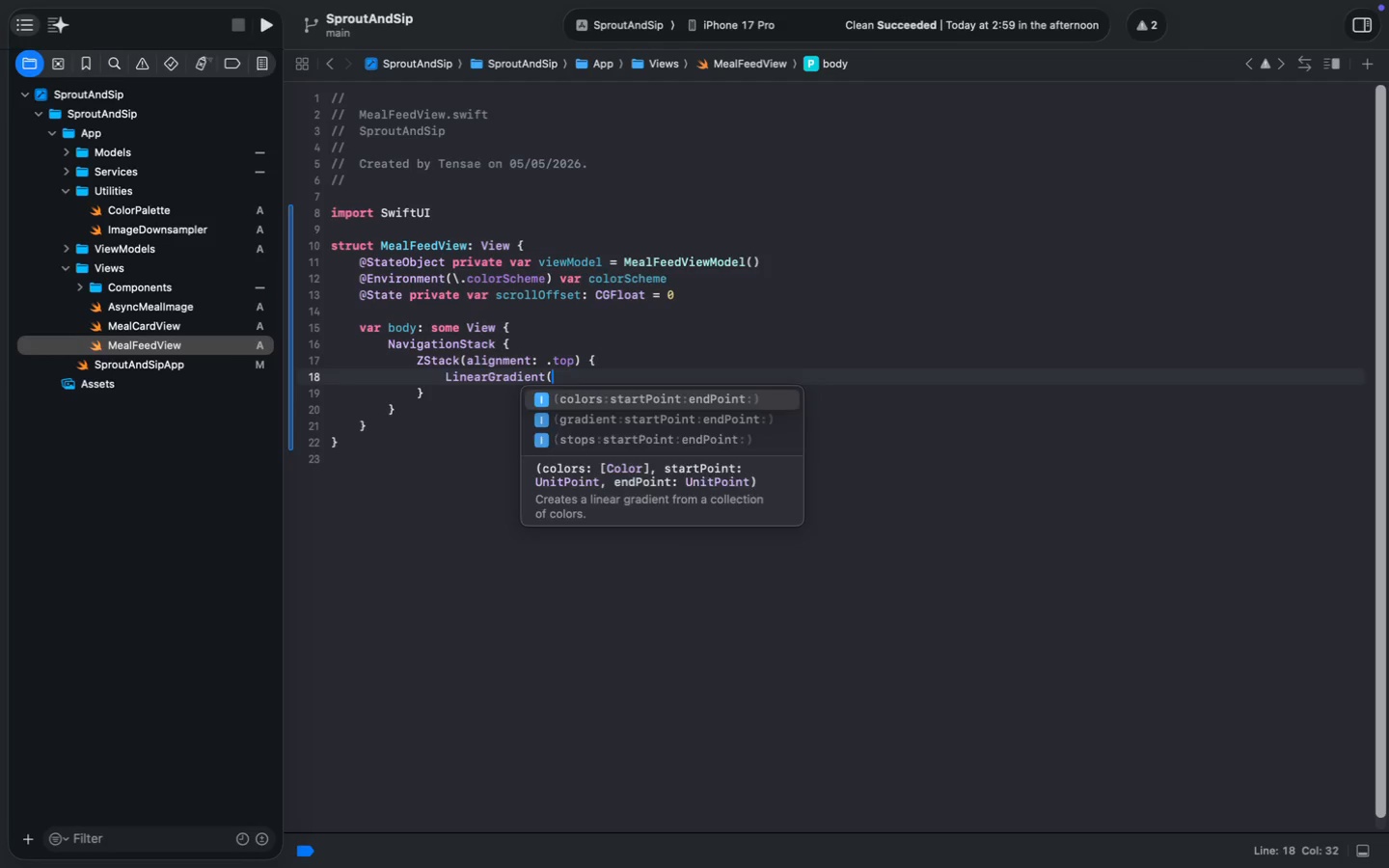 
key(Meta+Shift+Enter)
 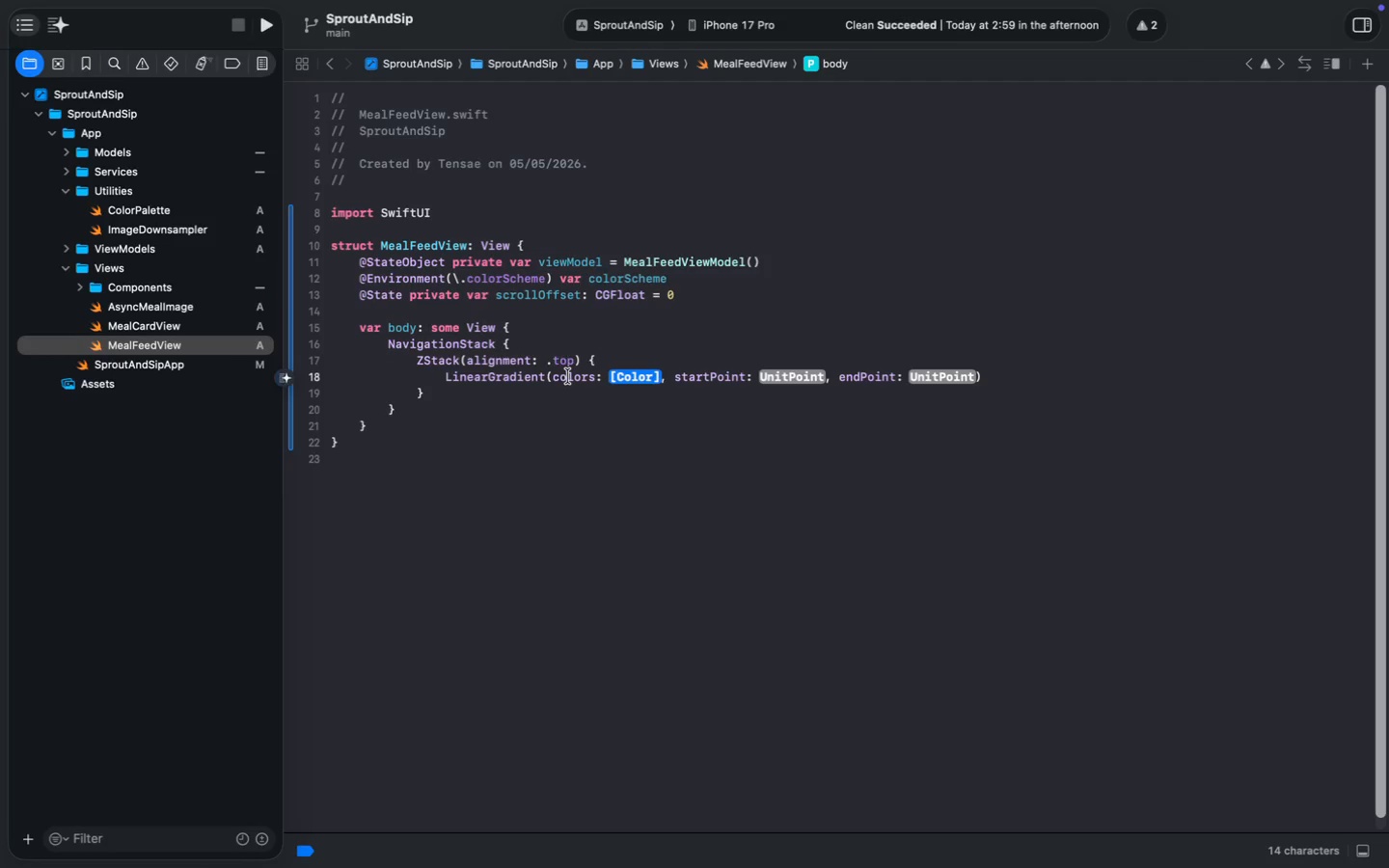 
left_click([554, 376])
 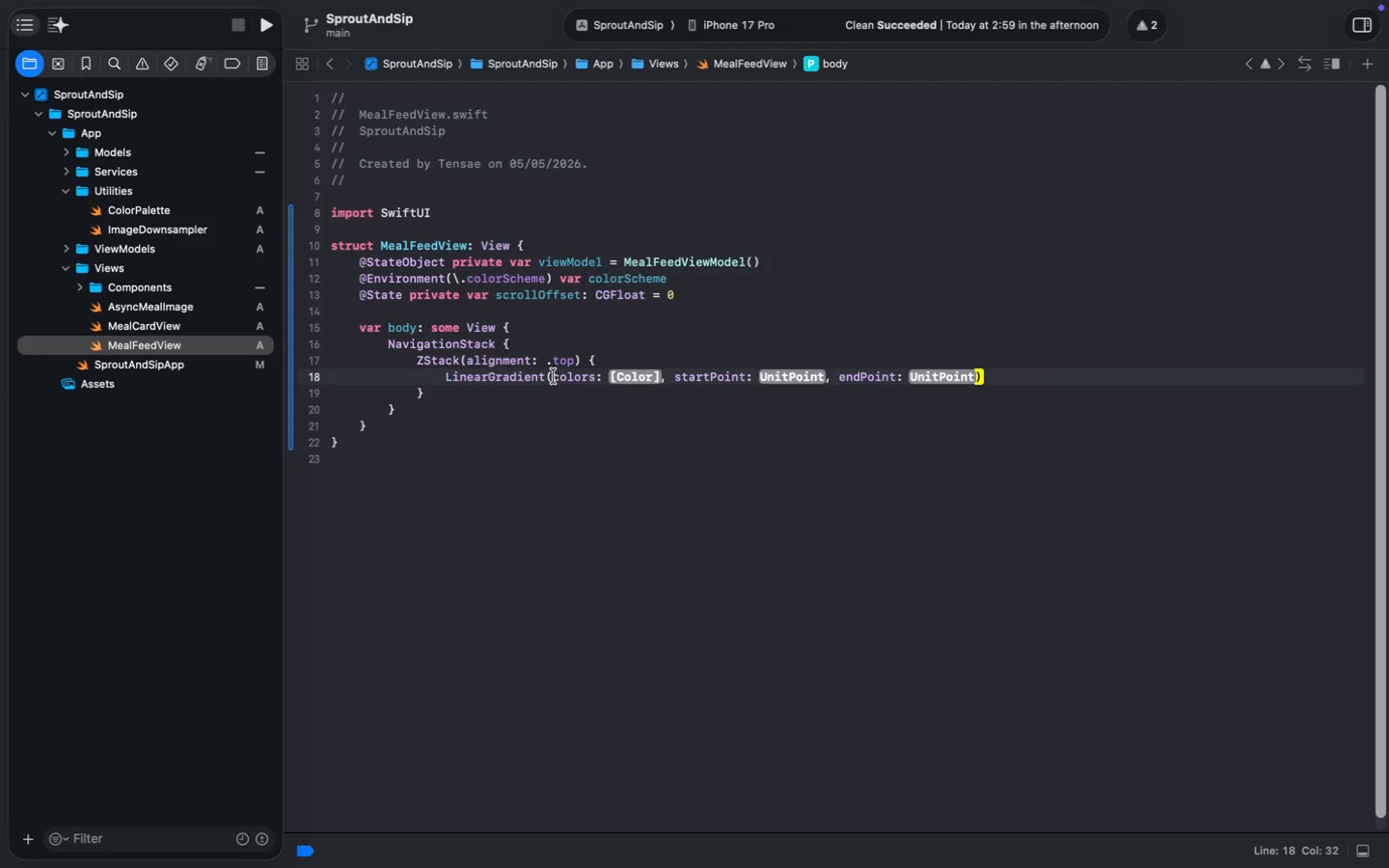 
key(Meta+Shift+Enter)
 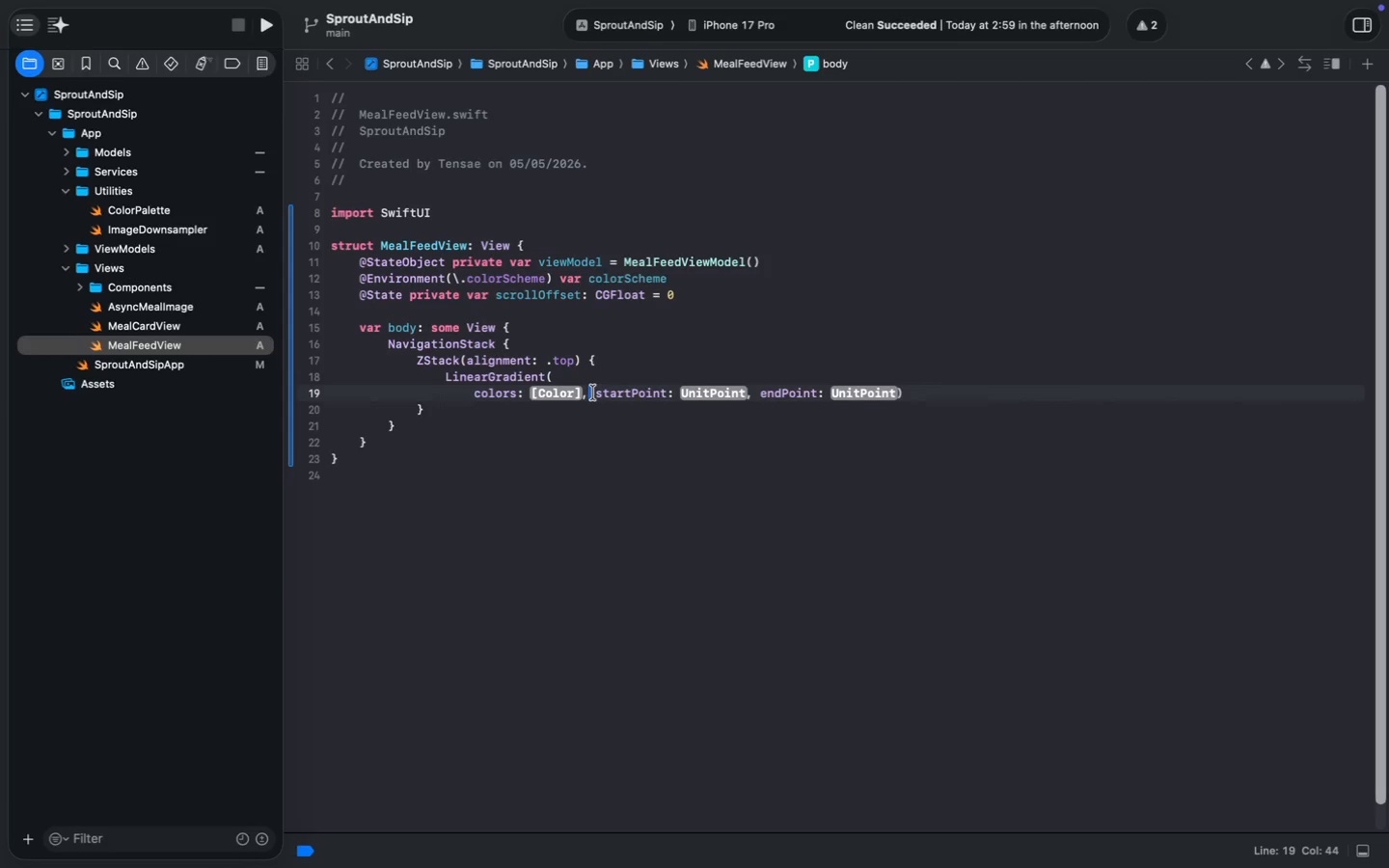 
left_click([595, 393])
 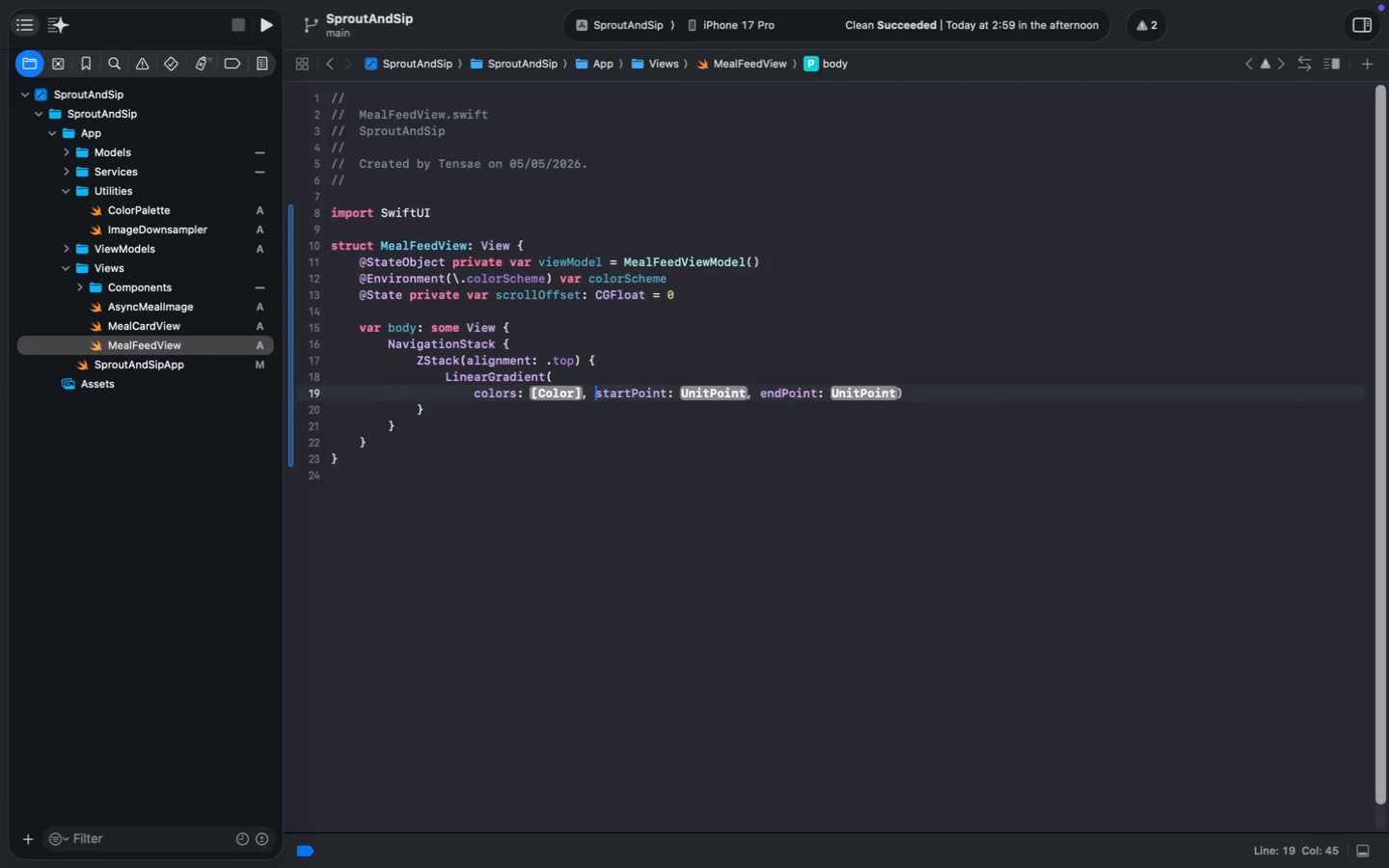 
key(Meta+Shift+Enter)
 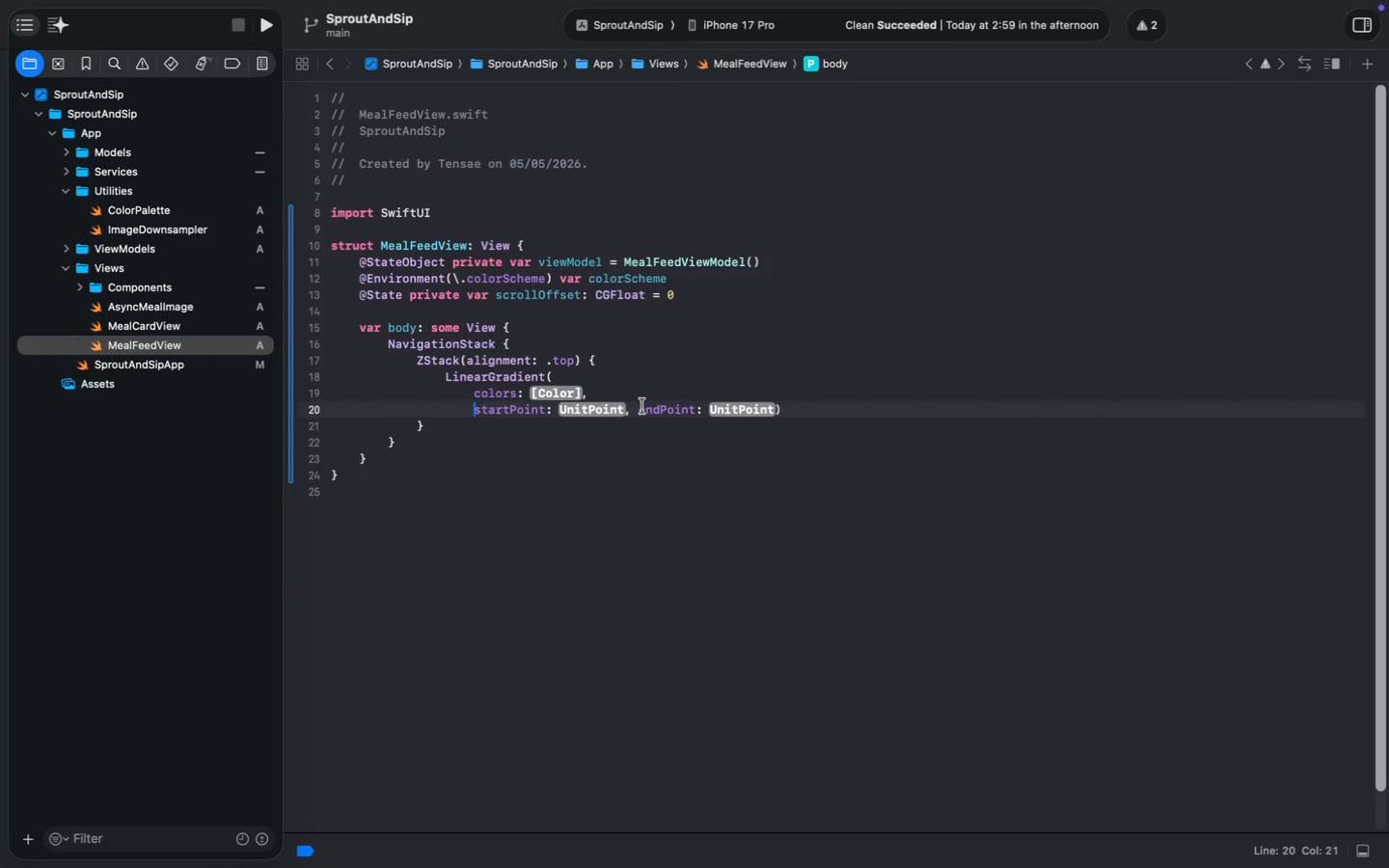 
left_click([640, 408])
 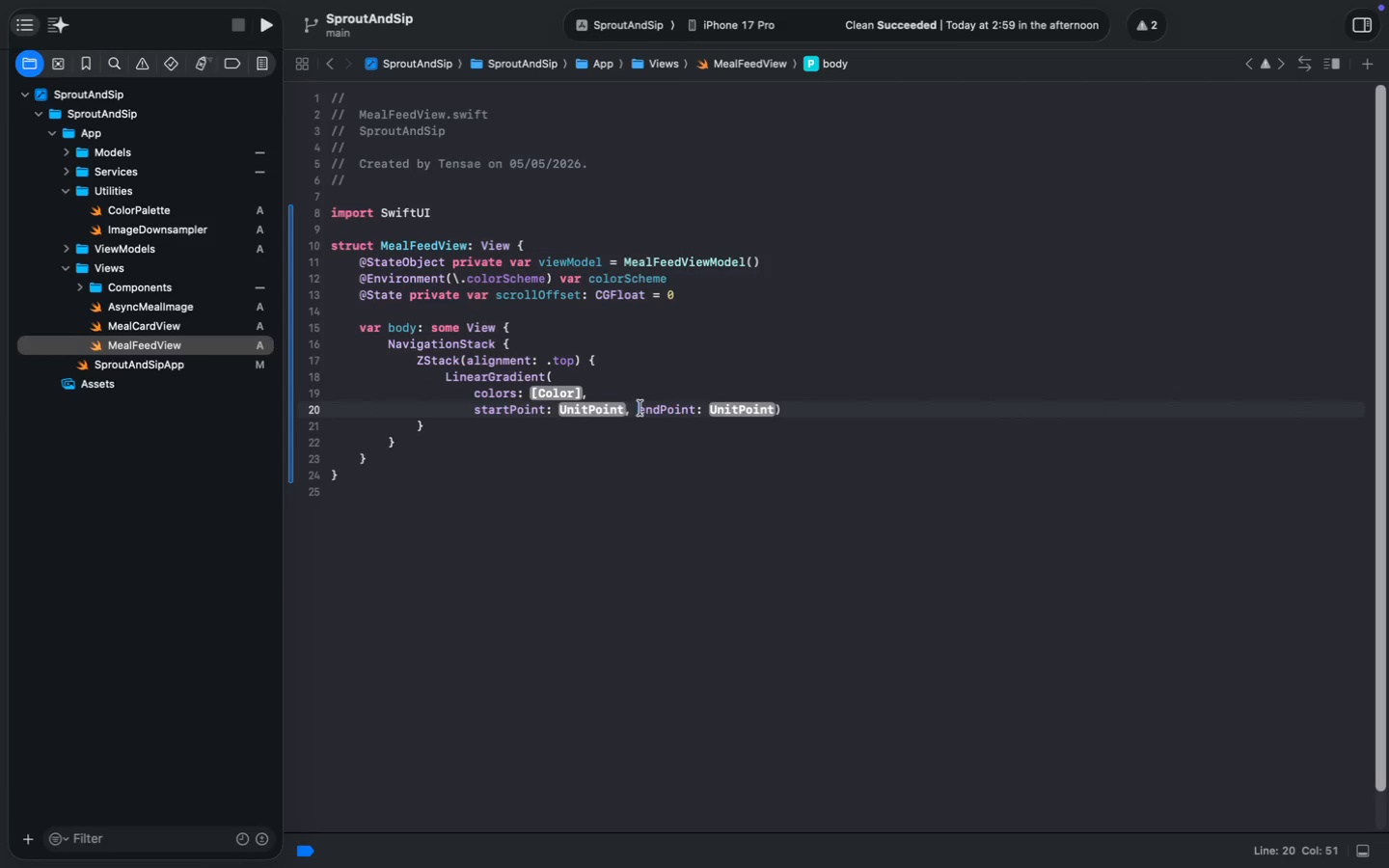 
key(Meta+Shift+Enter)
 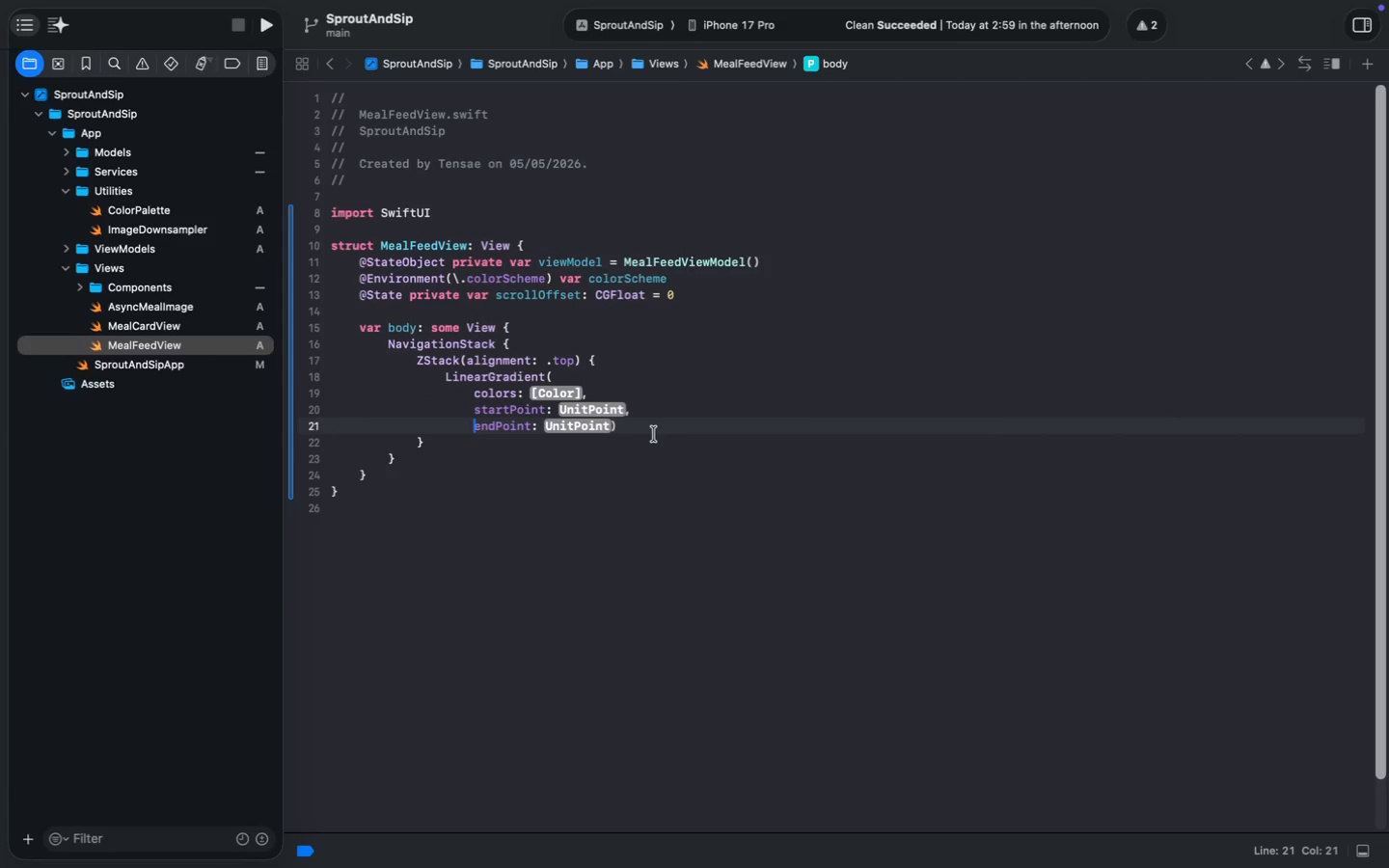 
left_click([648, 427])
 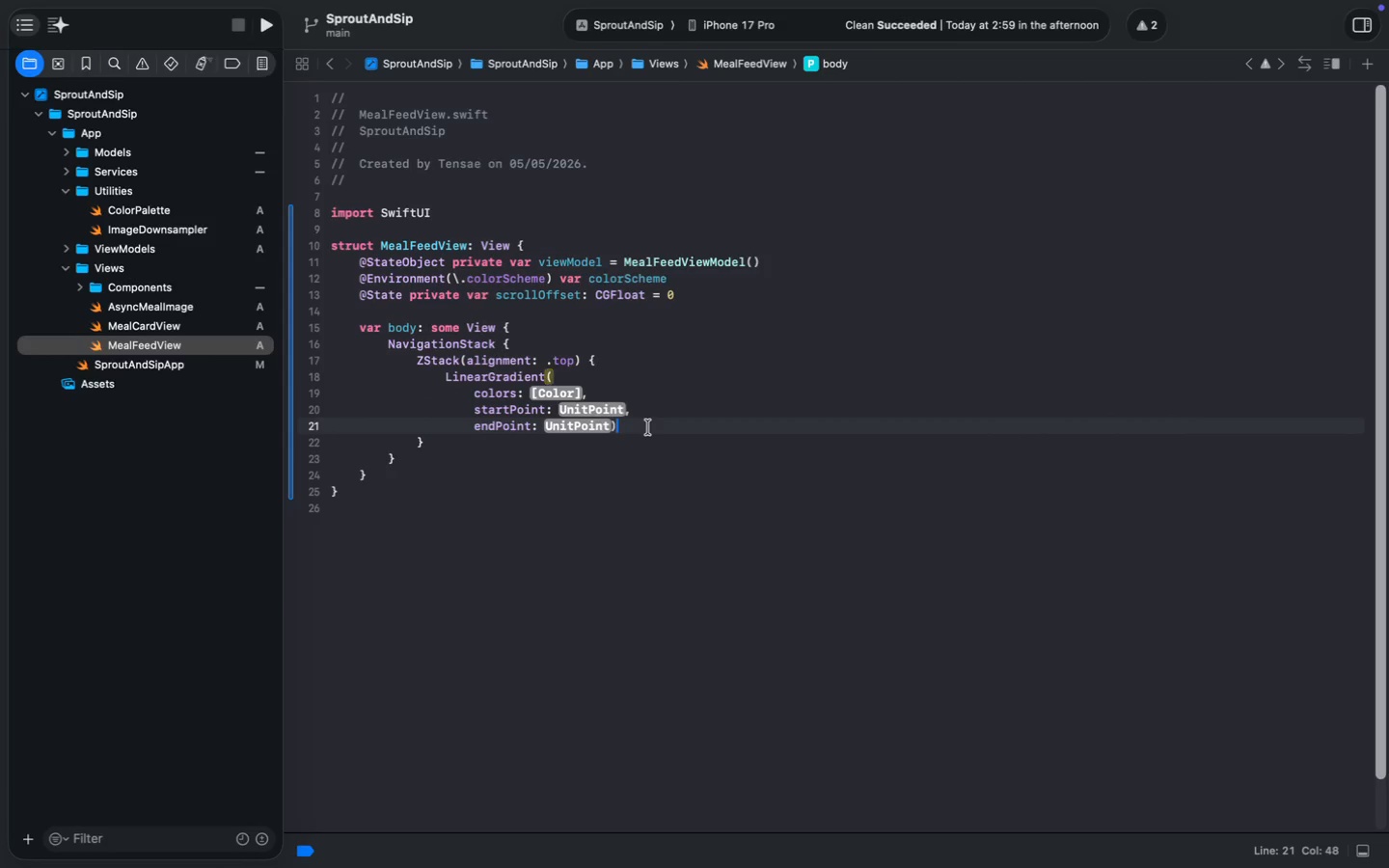 
key(Meta+Shift+ArrowLeft)
 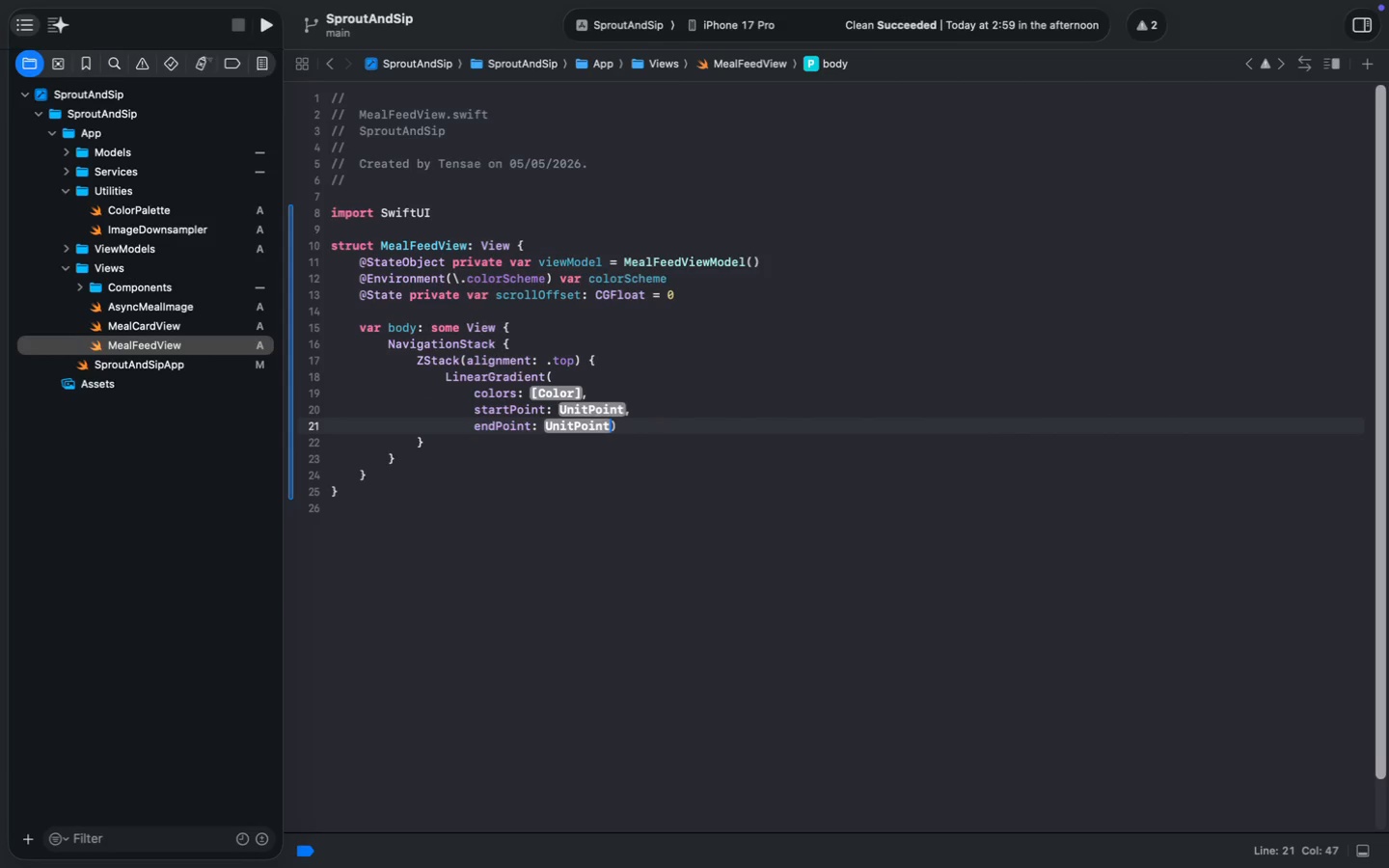 
key(Meta+Shift+Enter)
 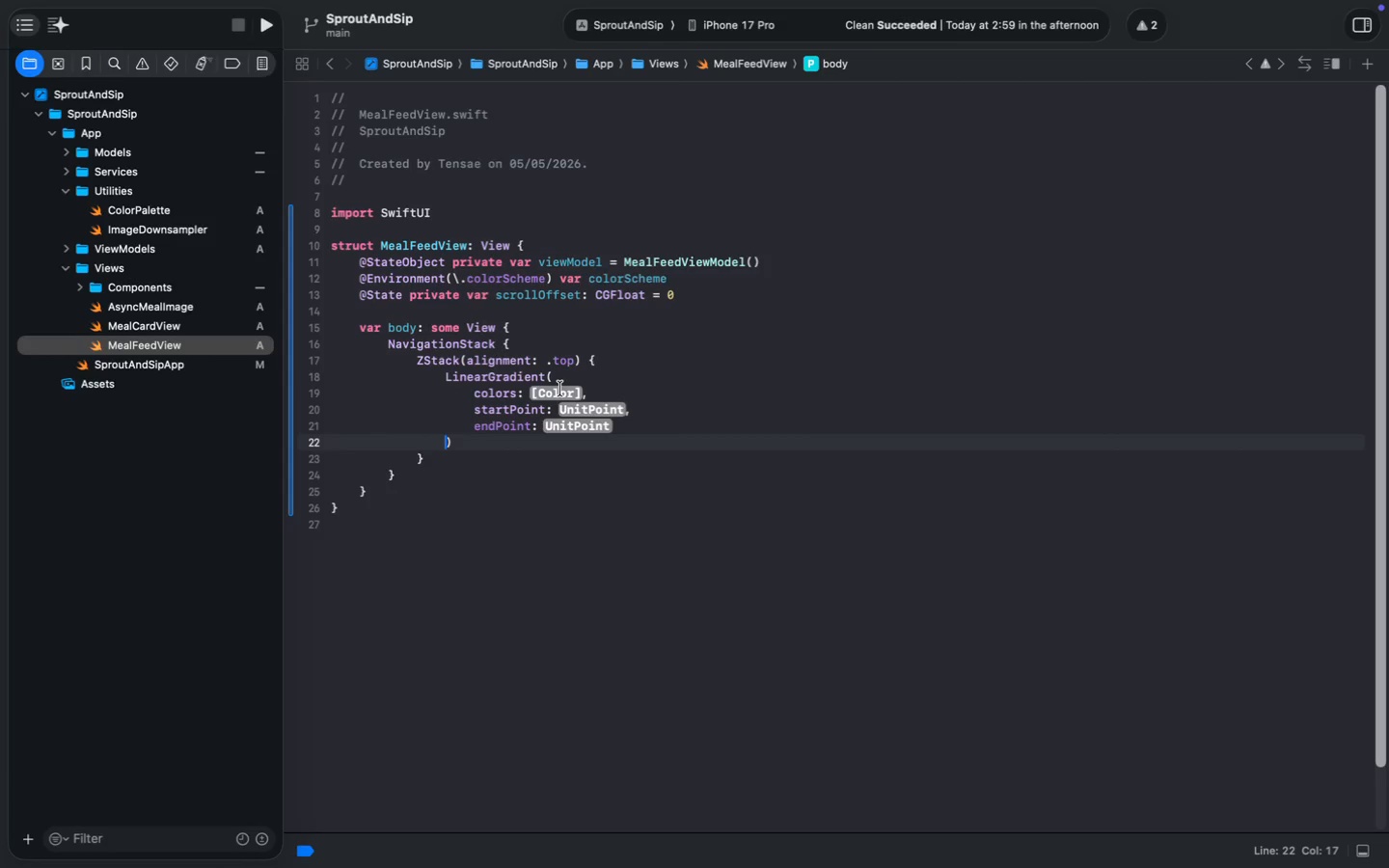 
left_click([555, 390])
 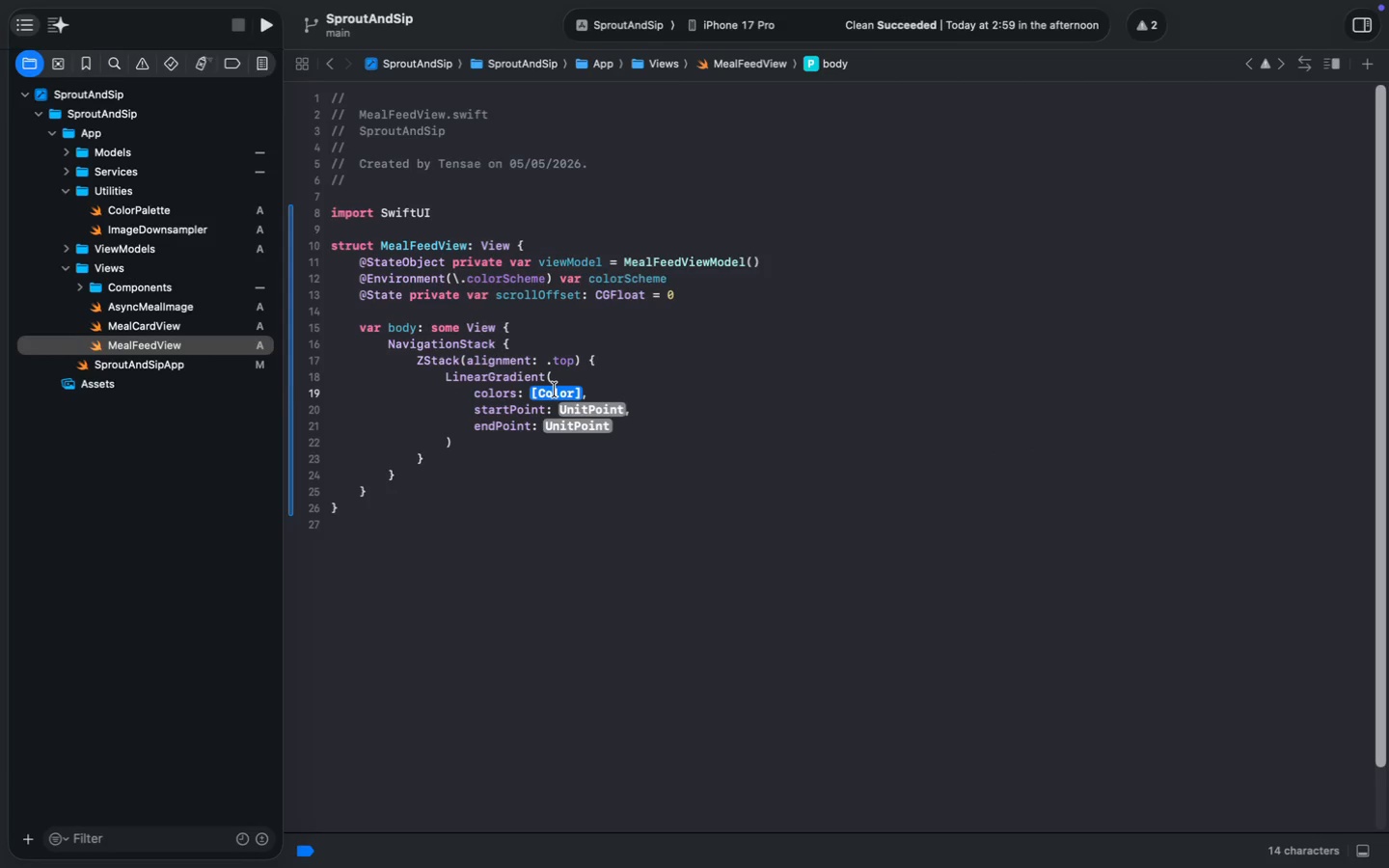 
key(Meta+Shift+Enter)
 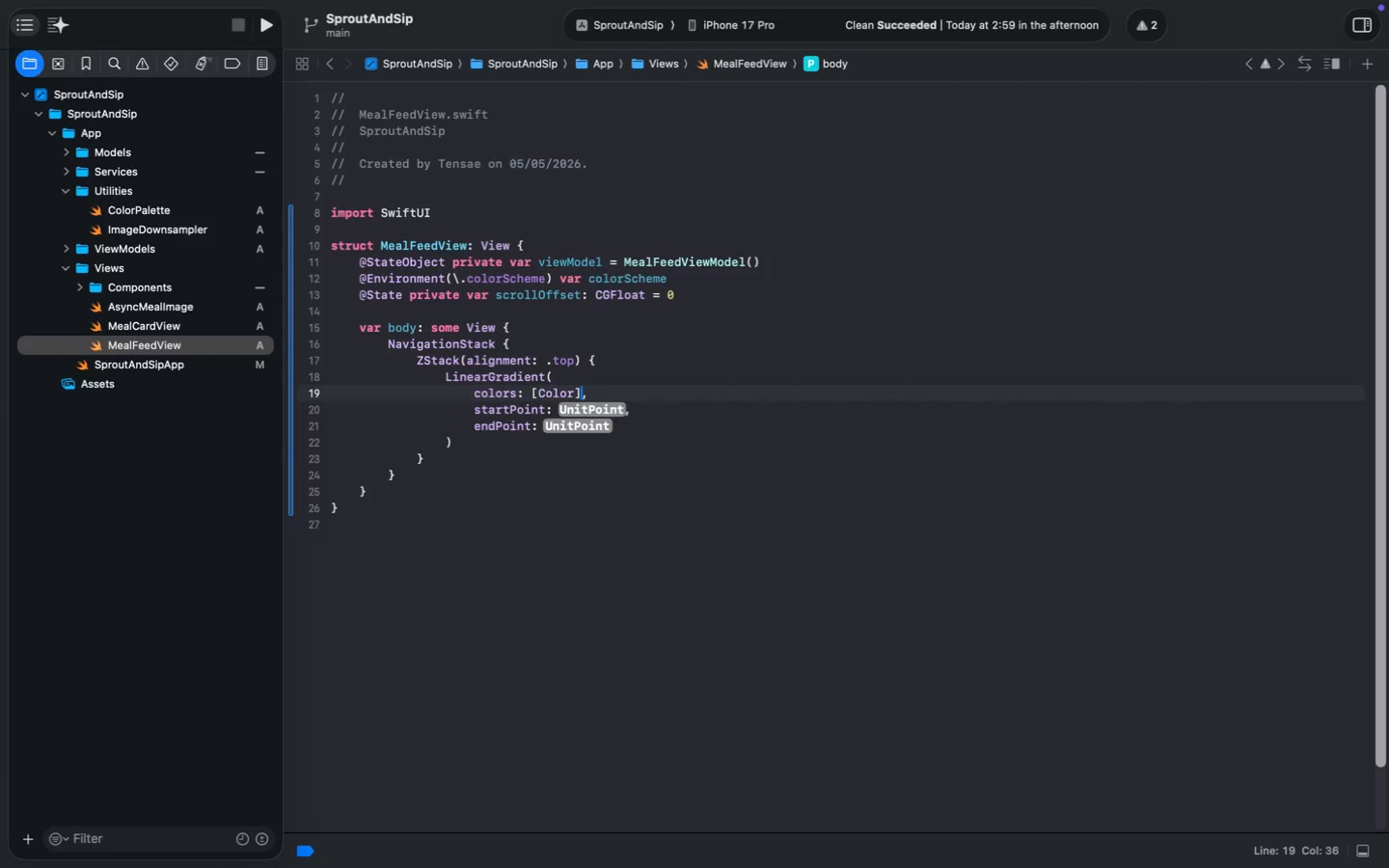 
key(Meta+Shift+ArrowLeft)
 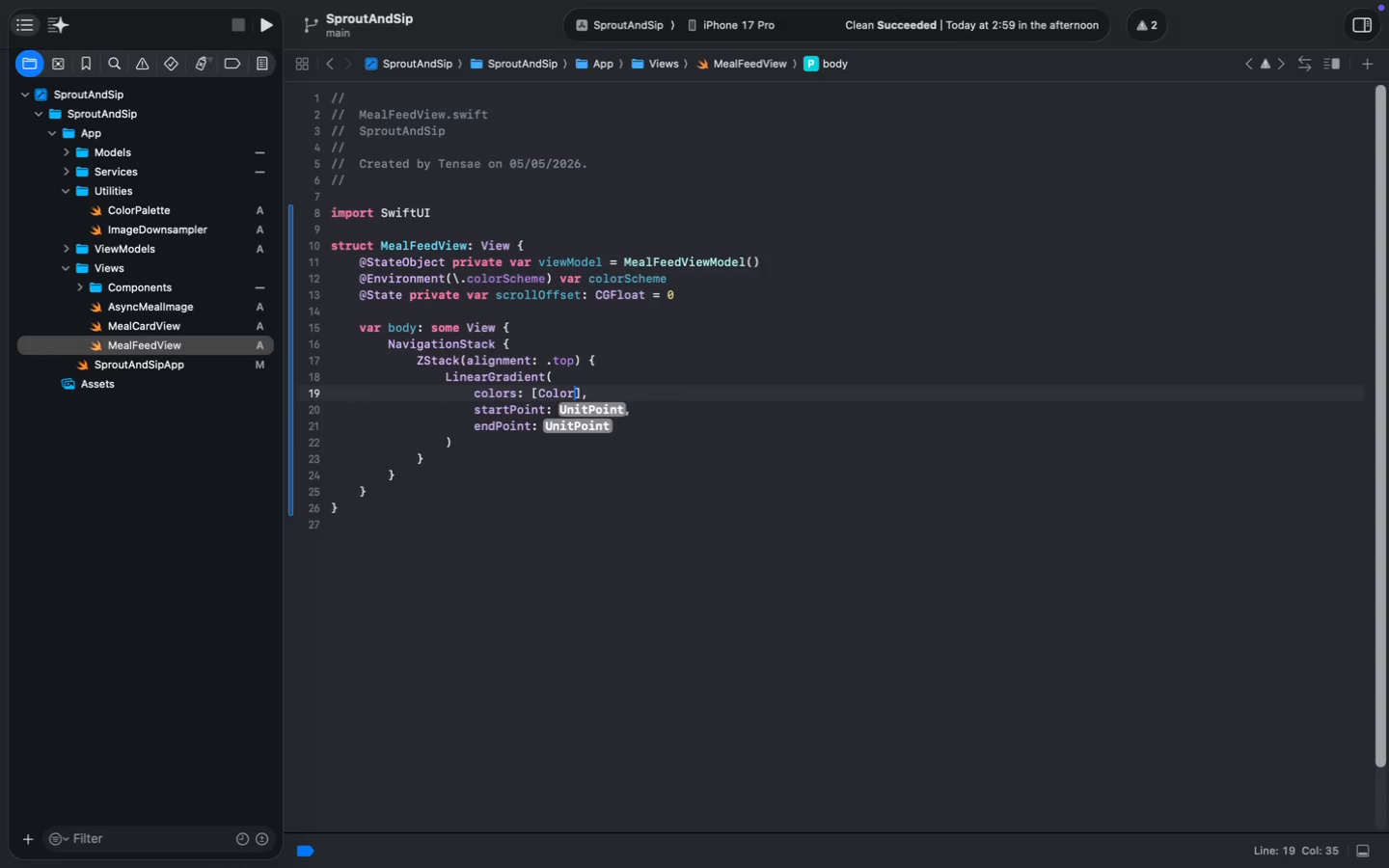 
key(Alt+Meta+Shift+ArrowLeft)
 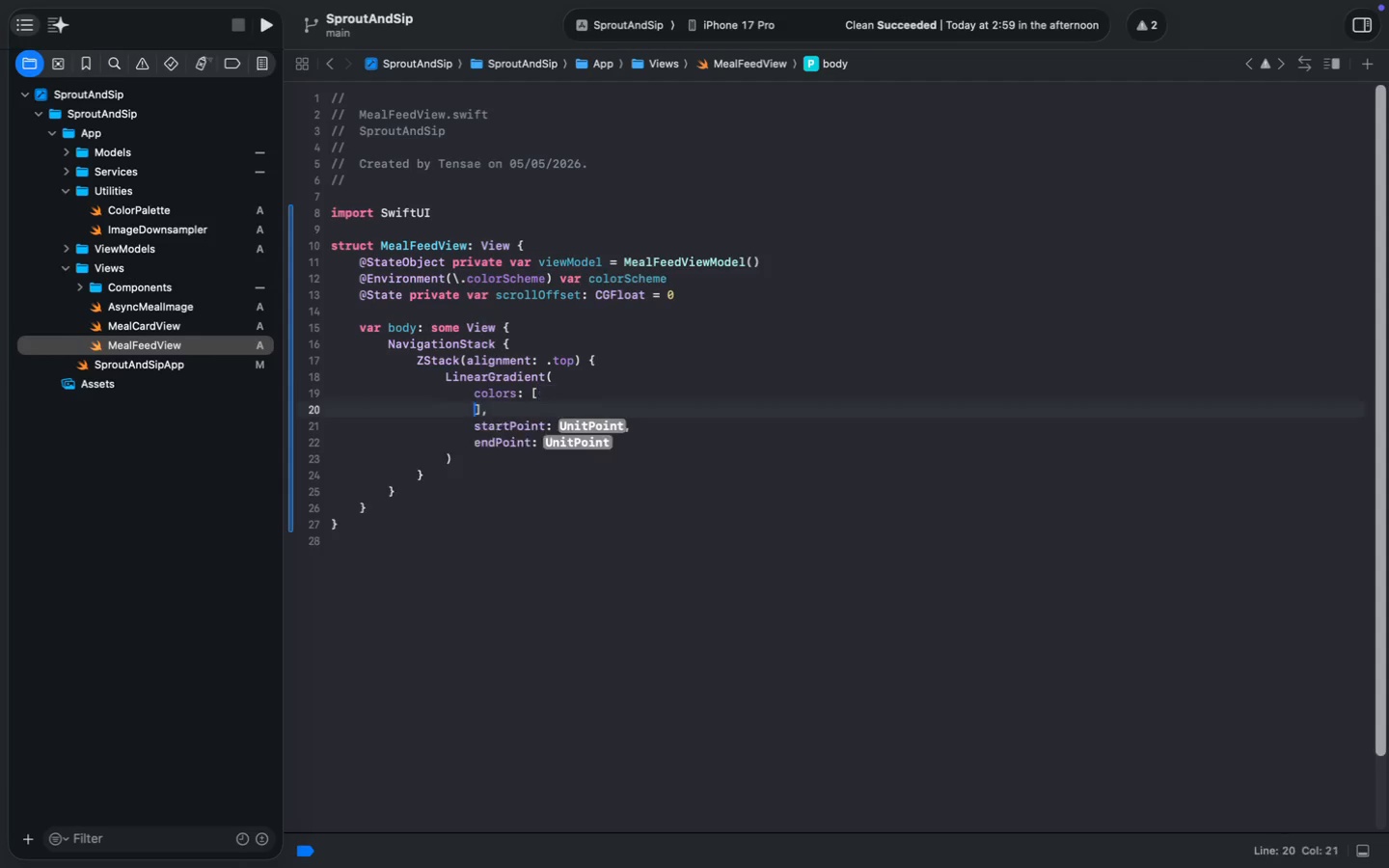 
key(Meta+Enter)
 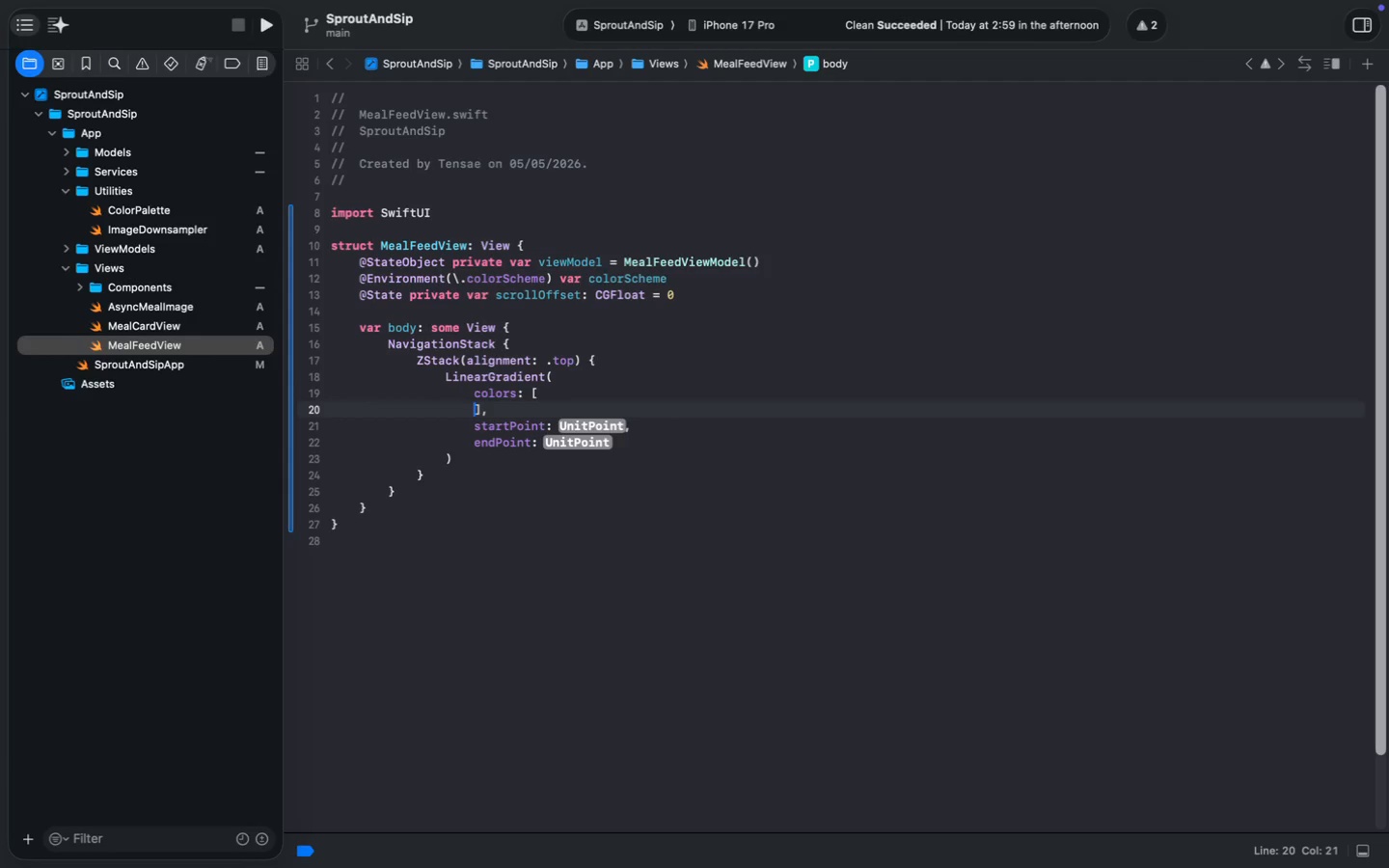 
key(Meta+Enter)
 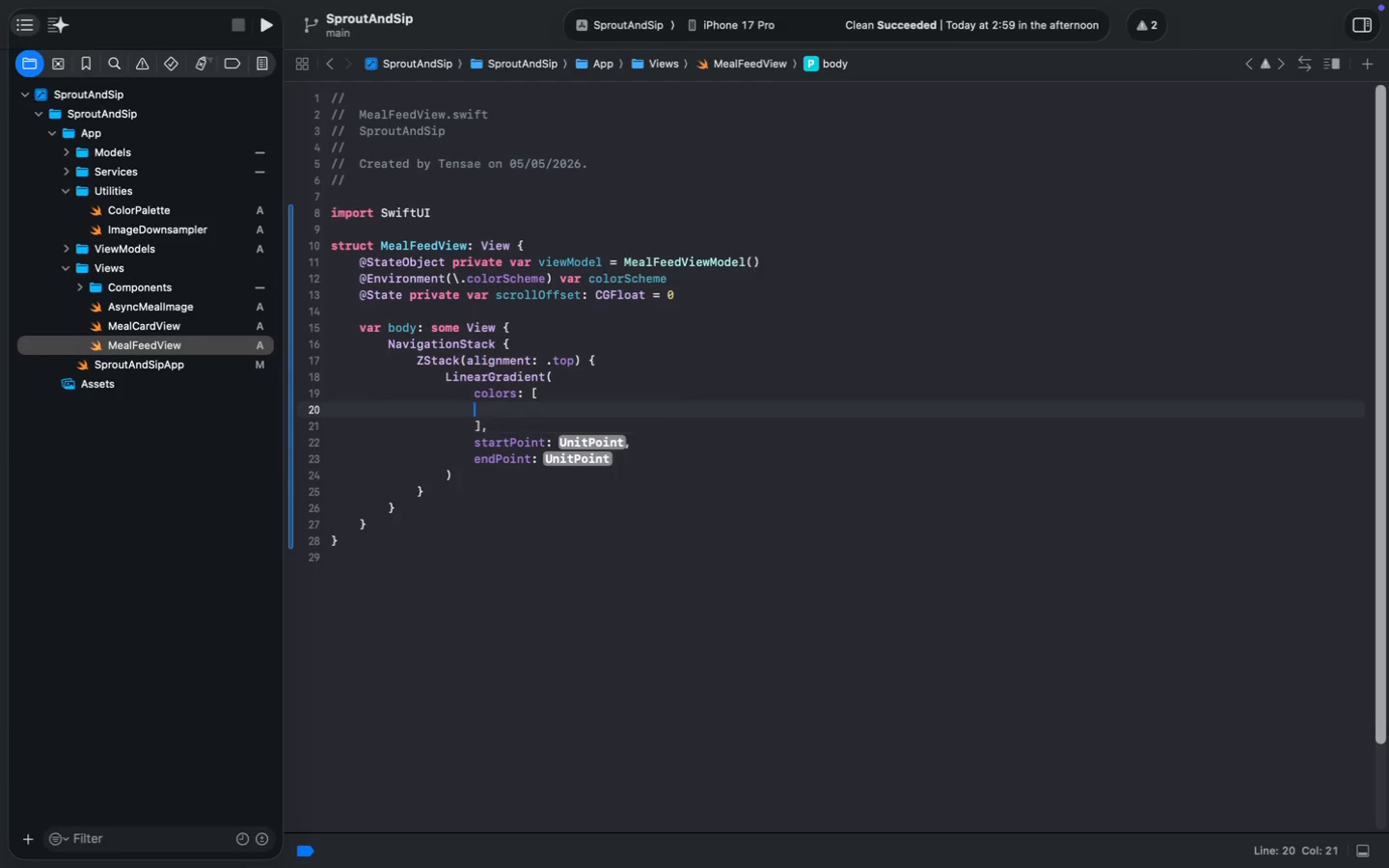 
key(Meta+ArrowUp)
 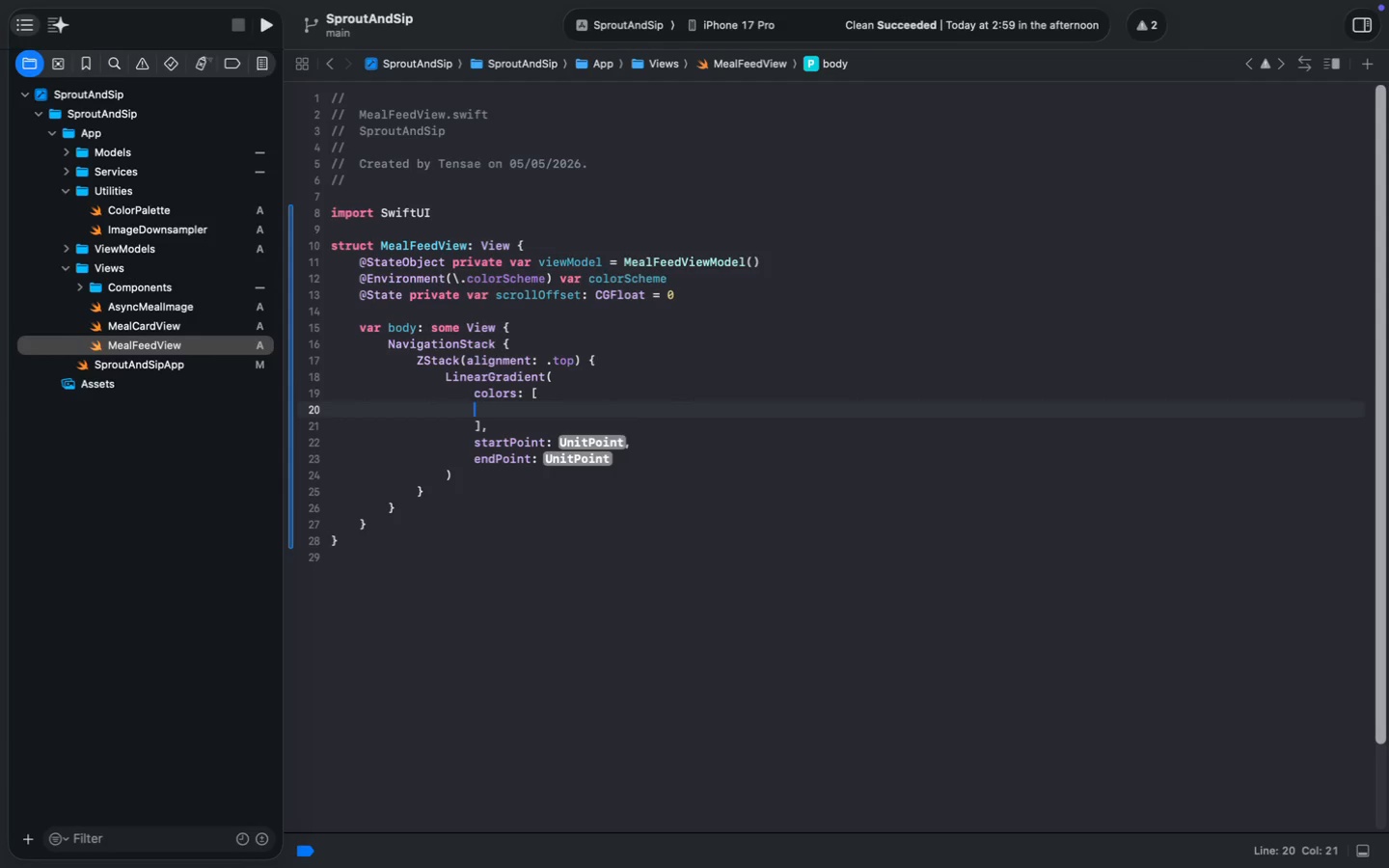 
key(Meta+Tab)
 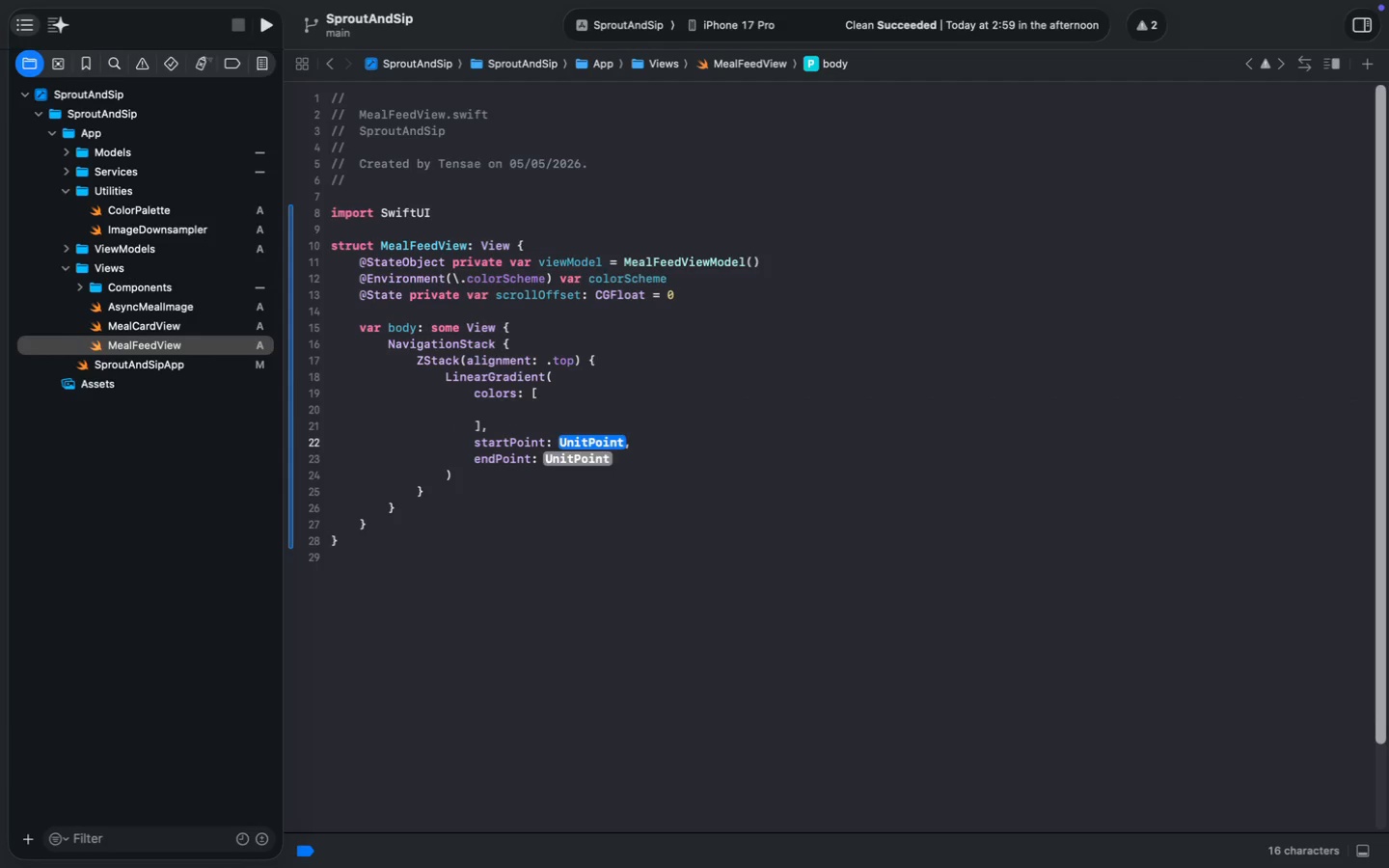 
key(Meta+ArrowLeft)
 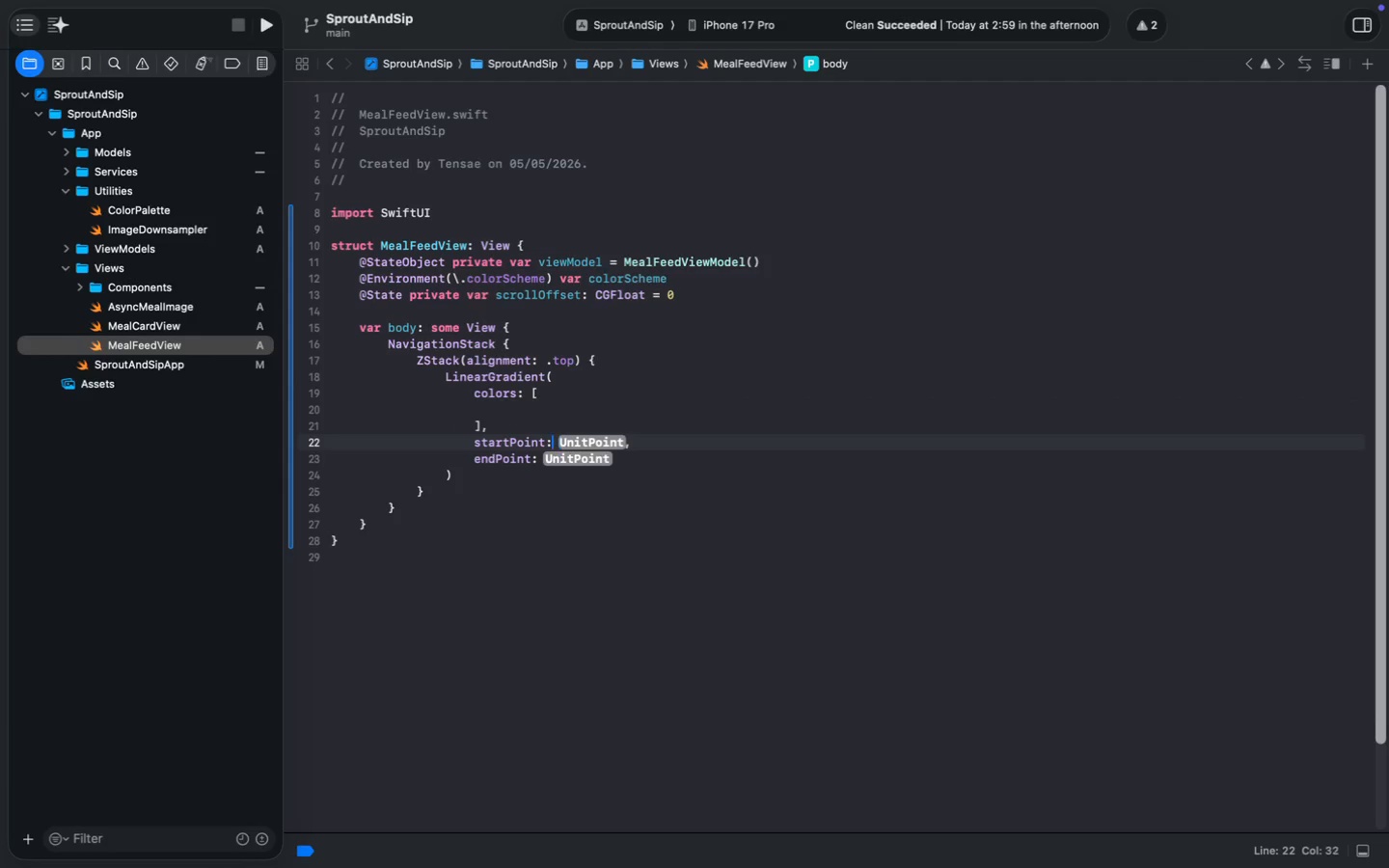 
key(Meta+ArrowLeft)
 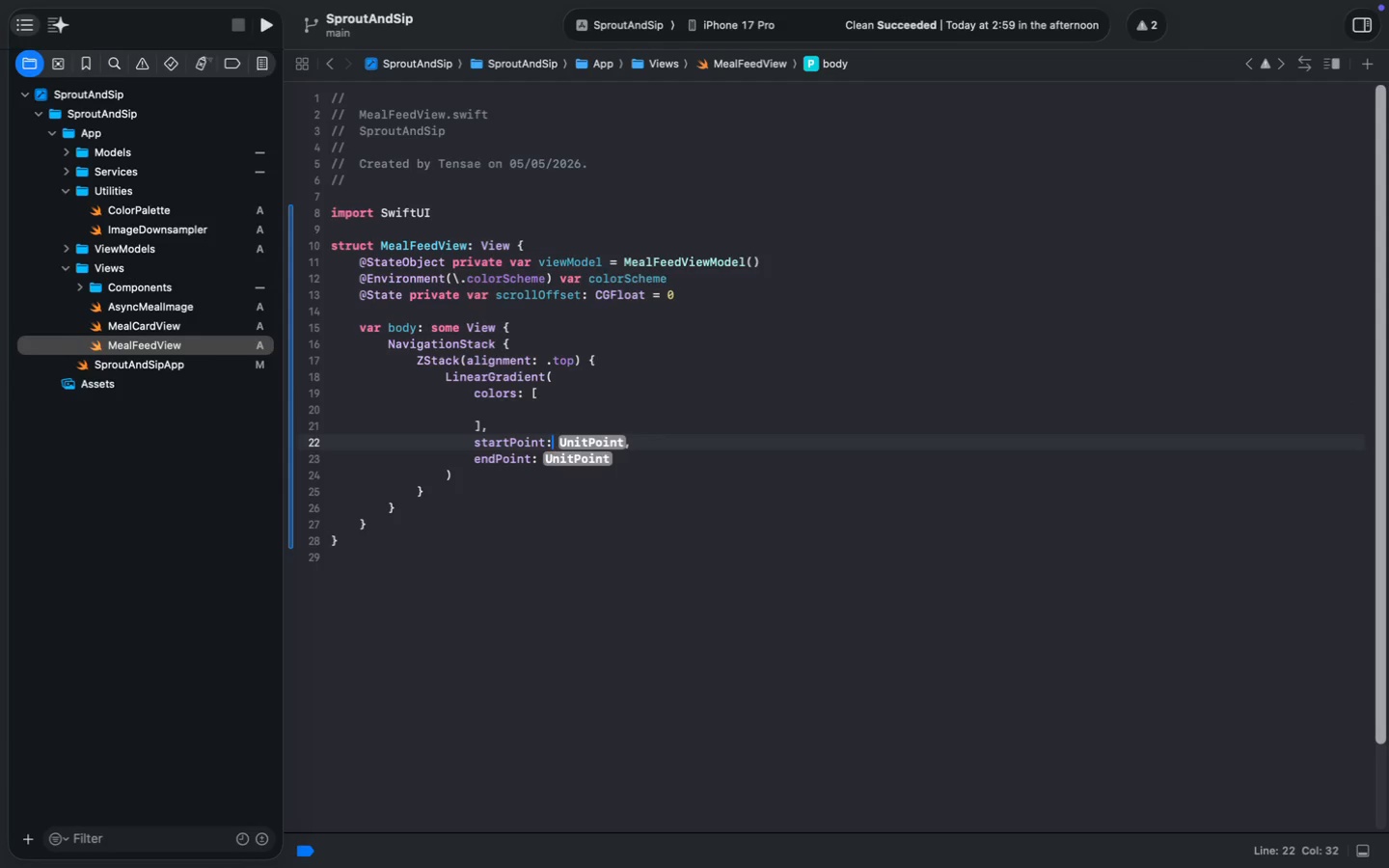 
key(Meta+ArrowUp)
 